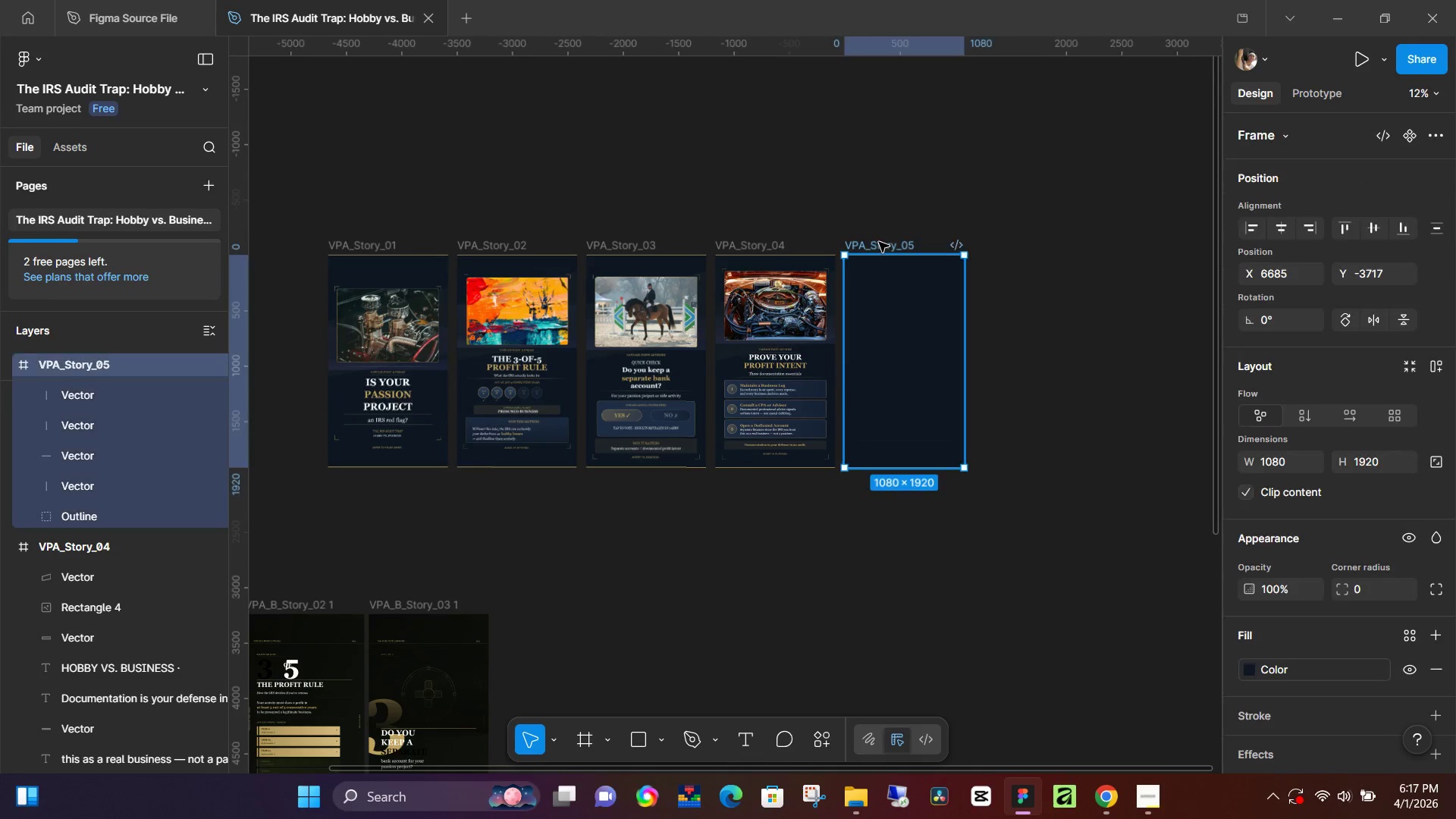 
key(Control+V)
 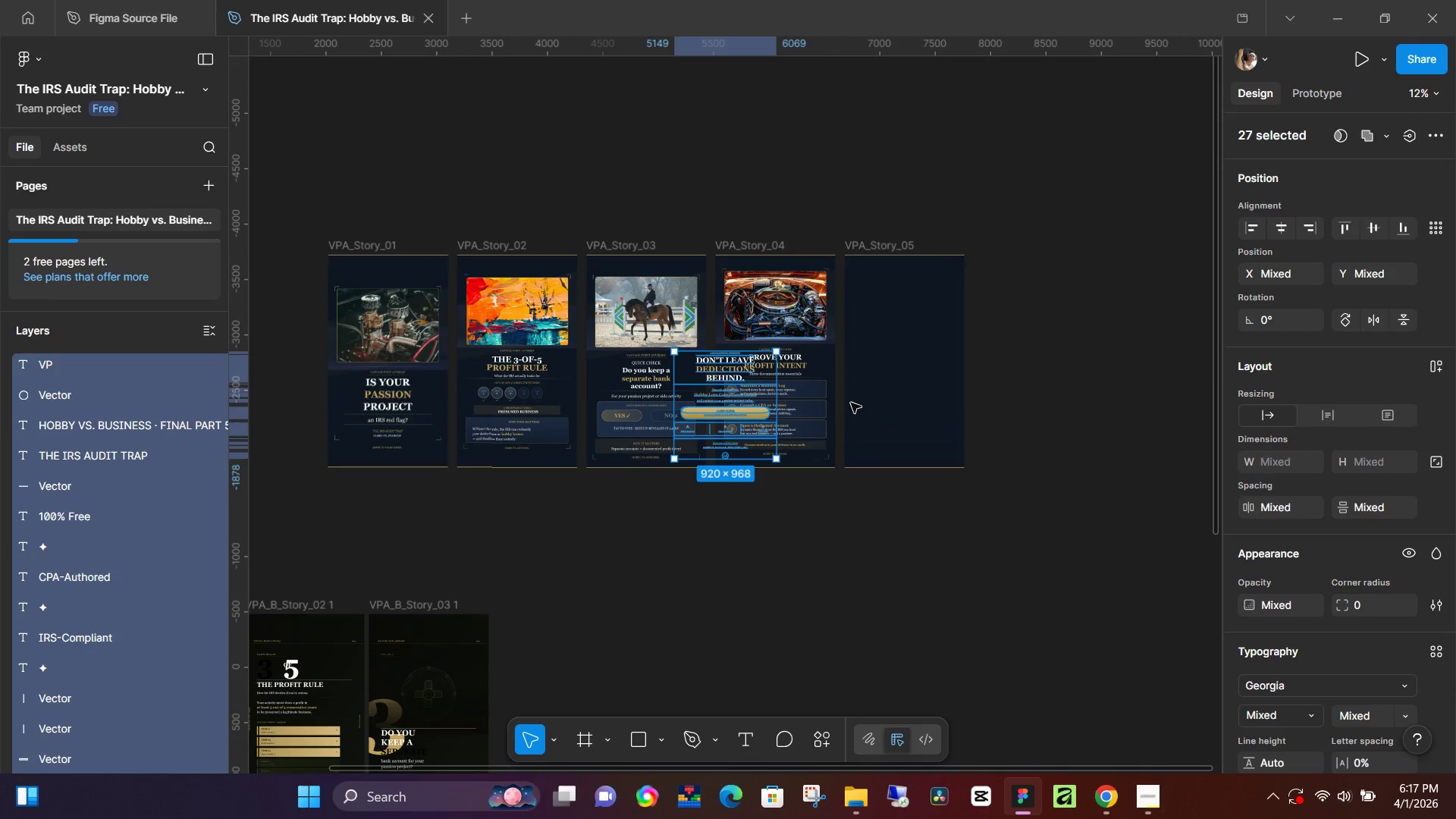 
key(Control+Z)
 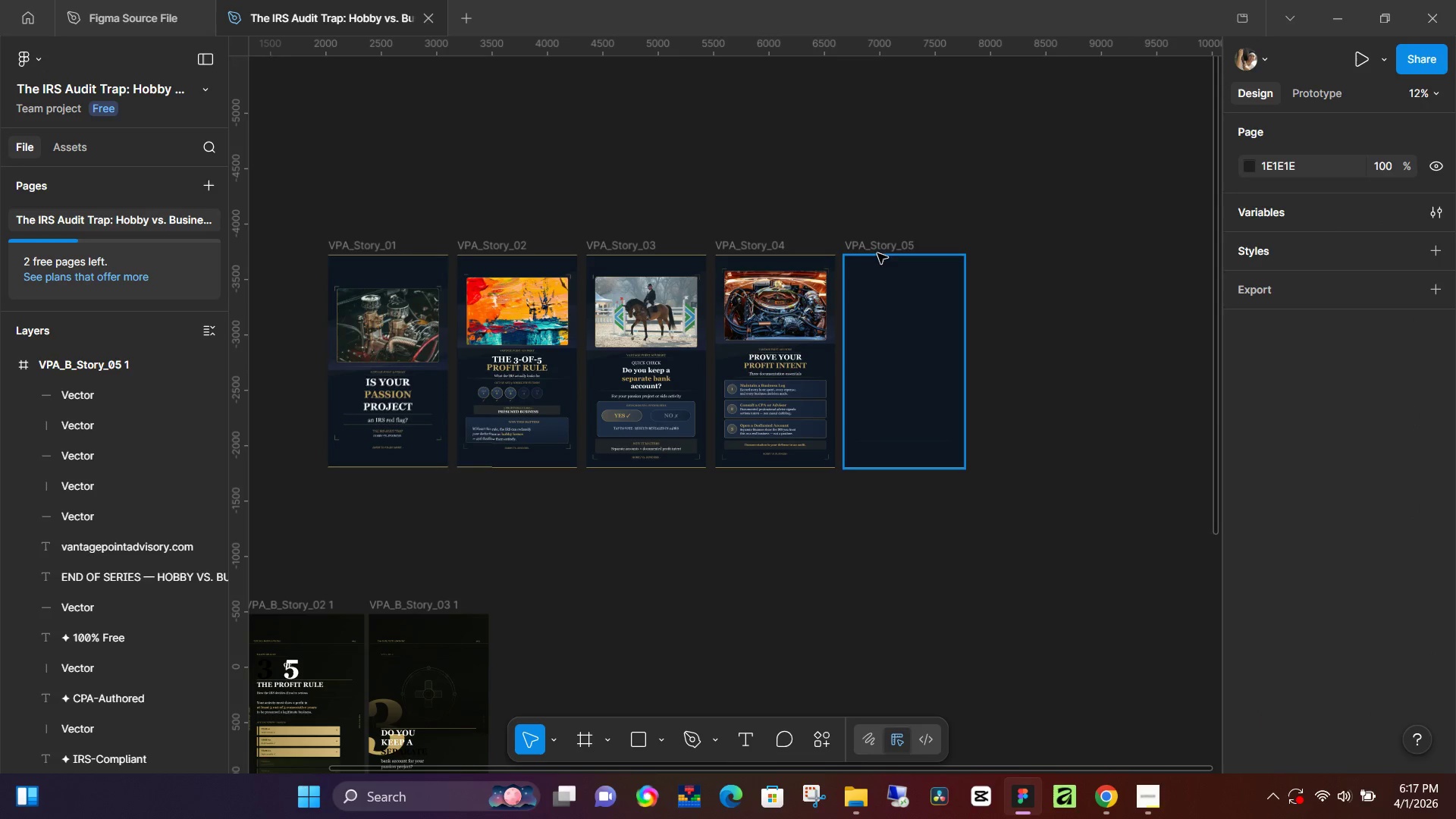 
left_click([877, 253])
 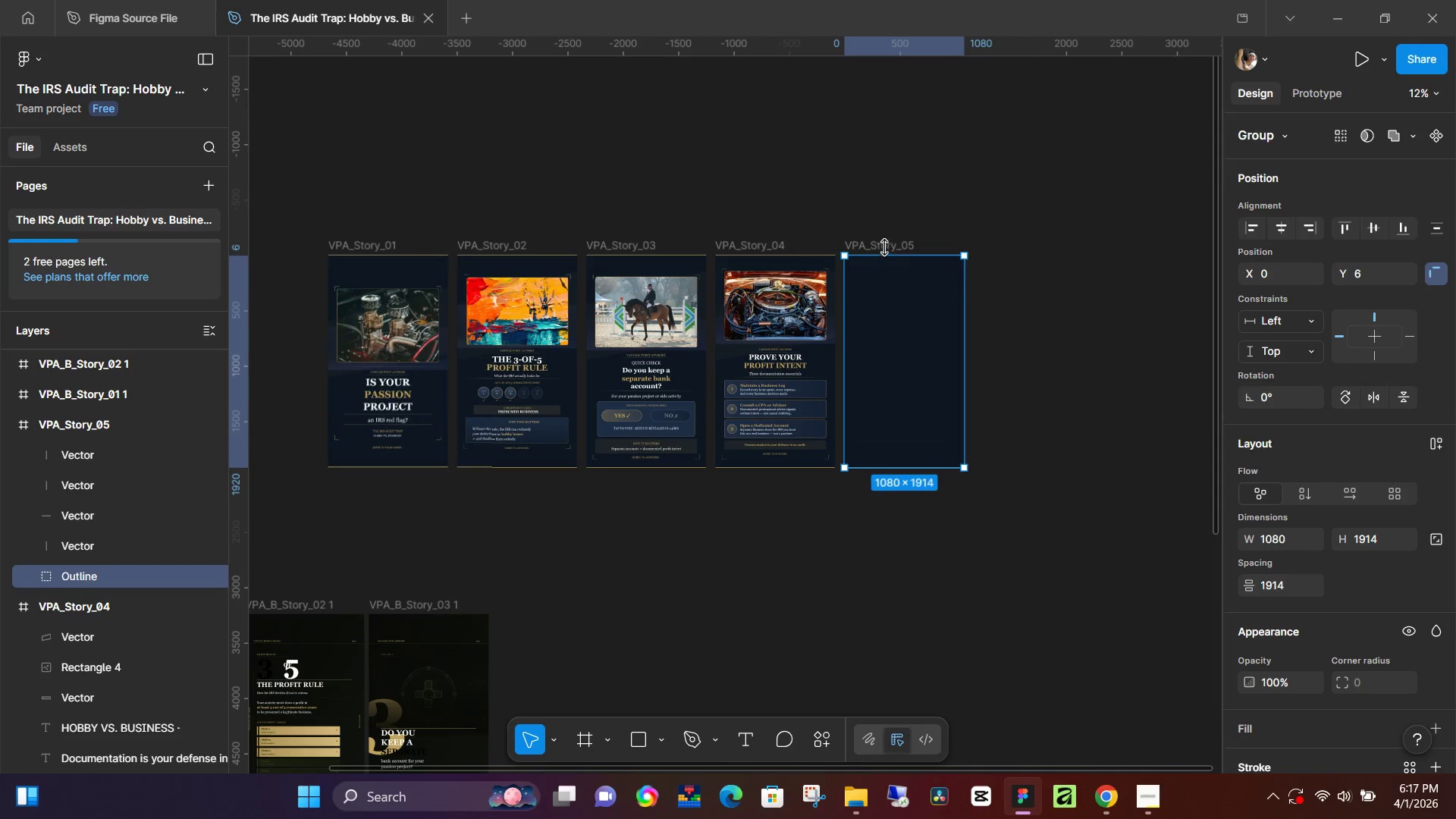 
left_click([886, 246])
 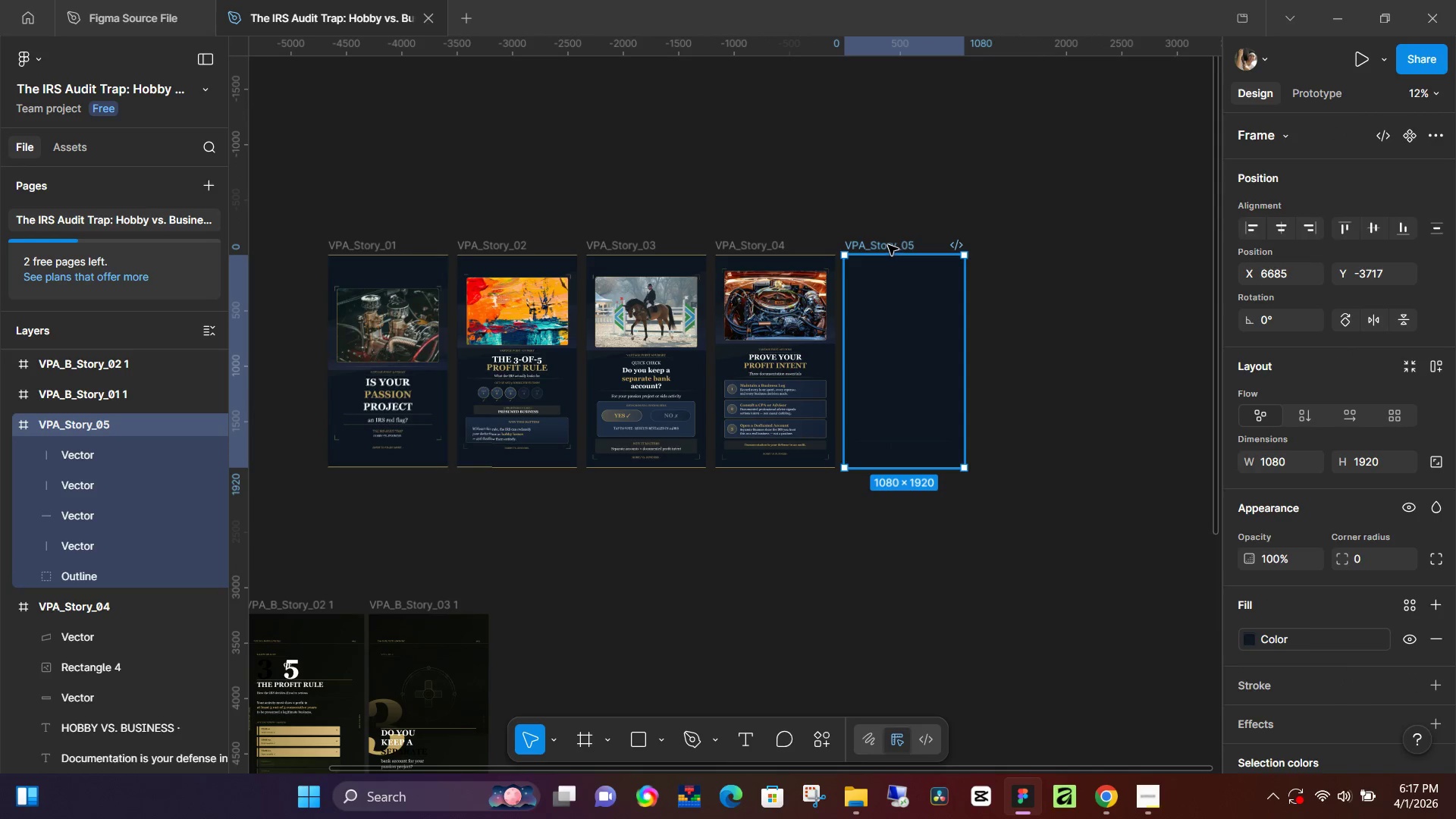 
hold_key(key=ControlLeft, duration=0.33)
 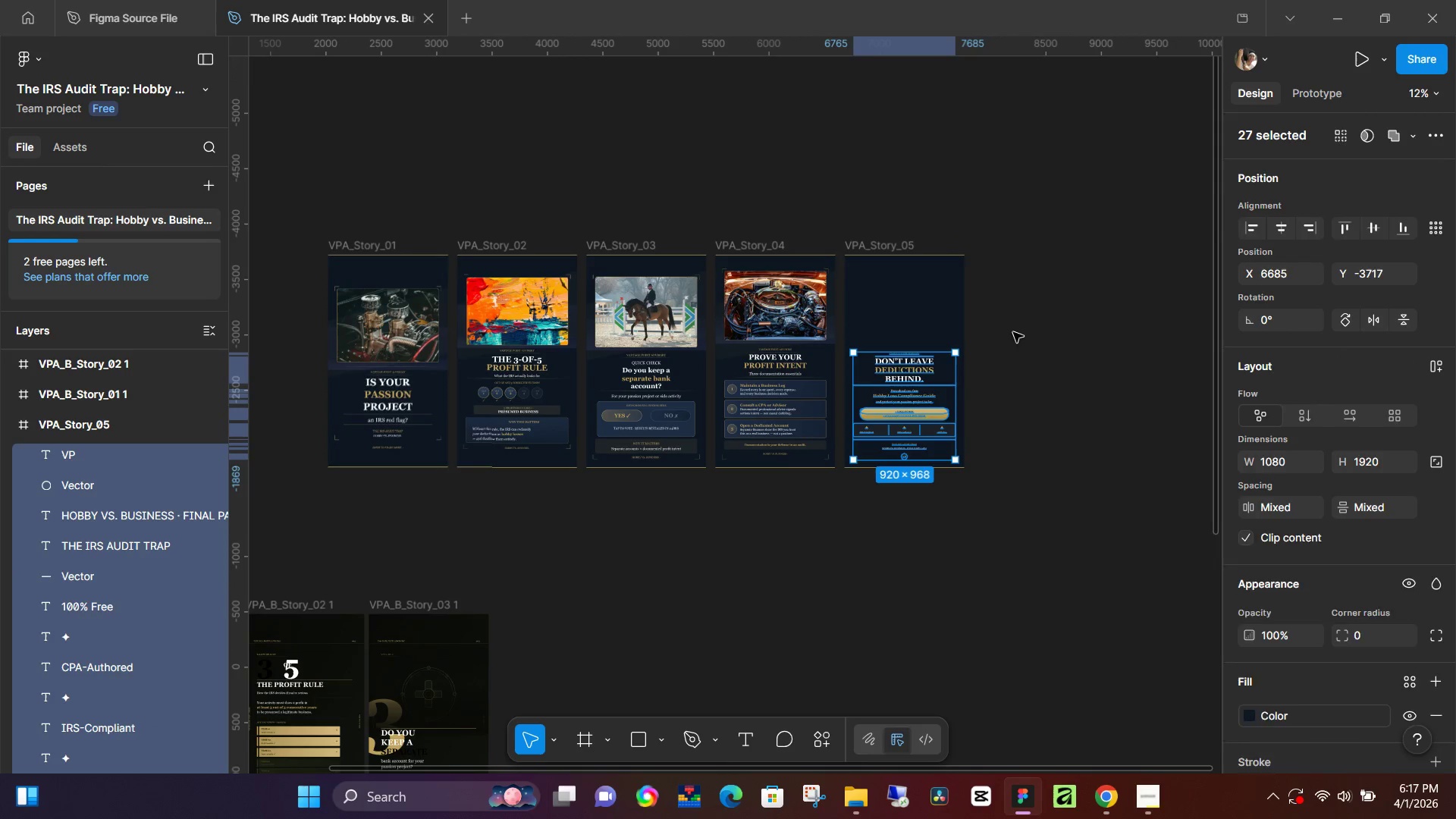 
key(V)
 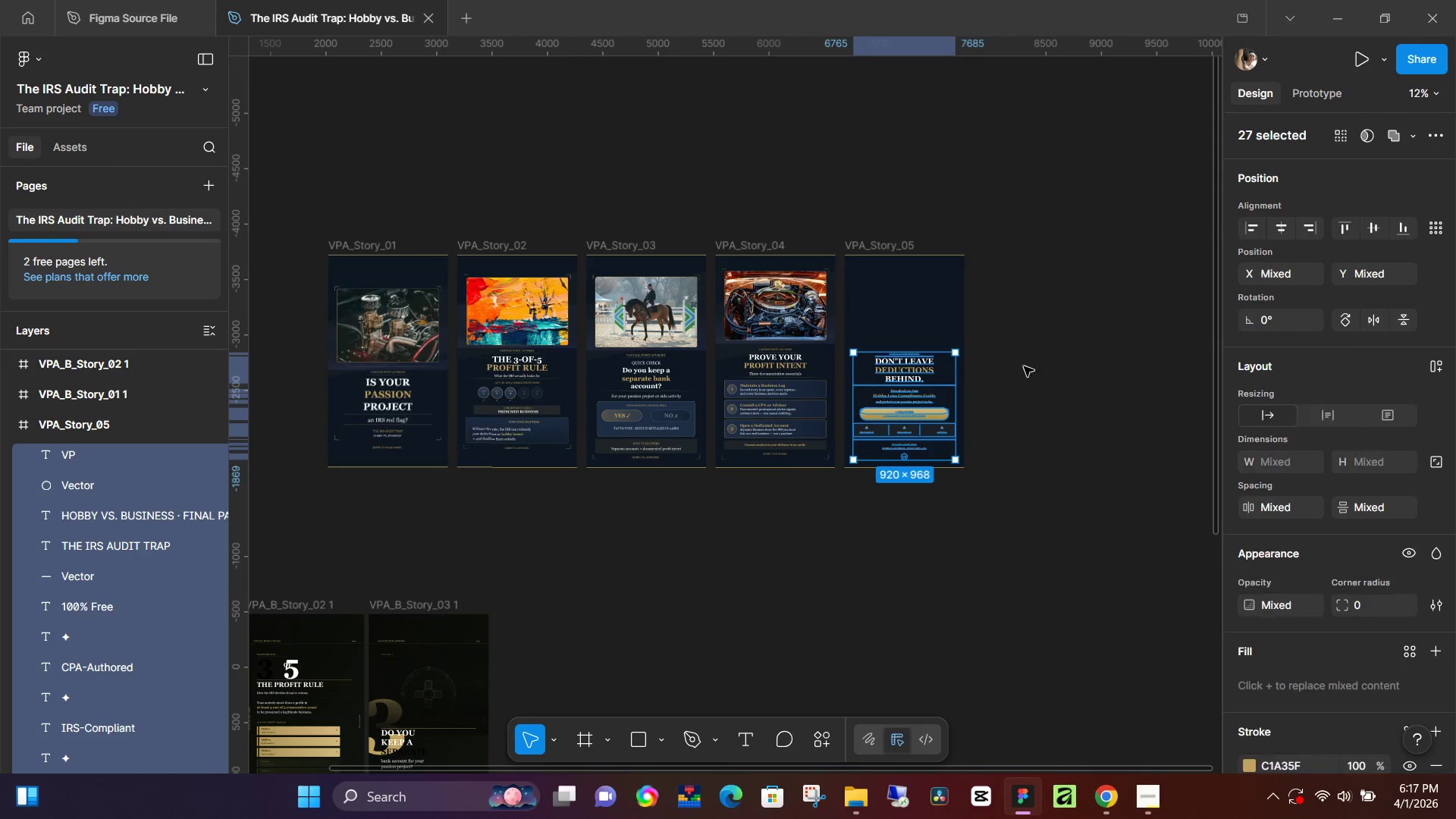 
left_click([1031, 381])
 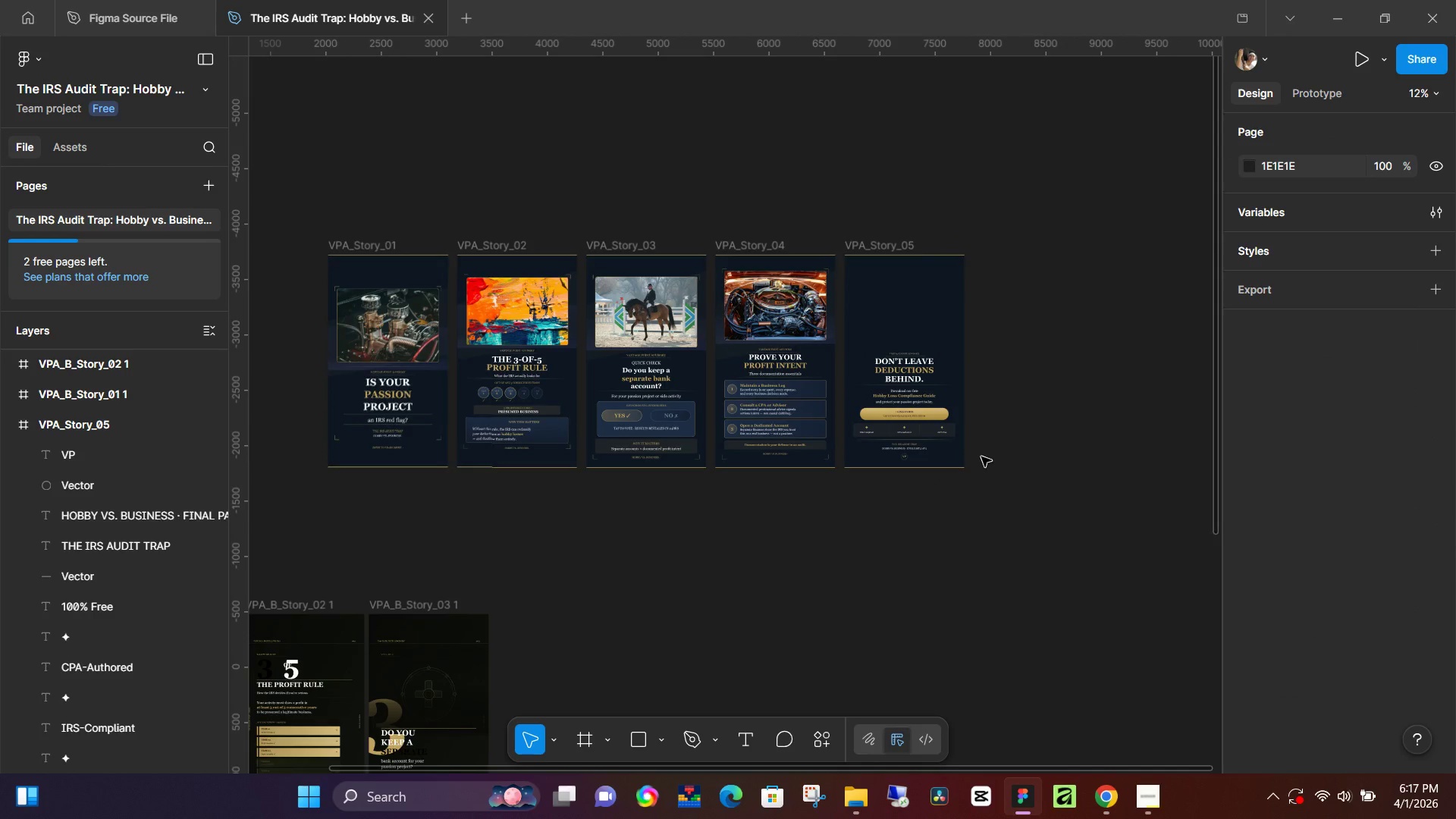 
hold_key(key=ControlLeft, duration=1.22)
scroll: coordinate [946, 437], scroll_direction: up, amount: 20.0
 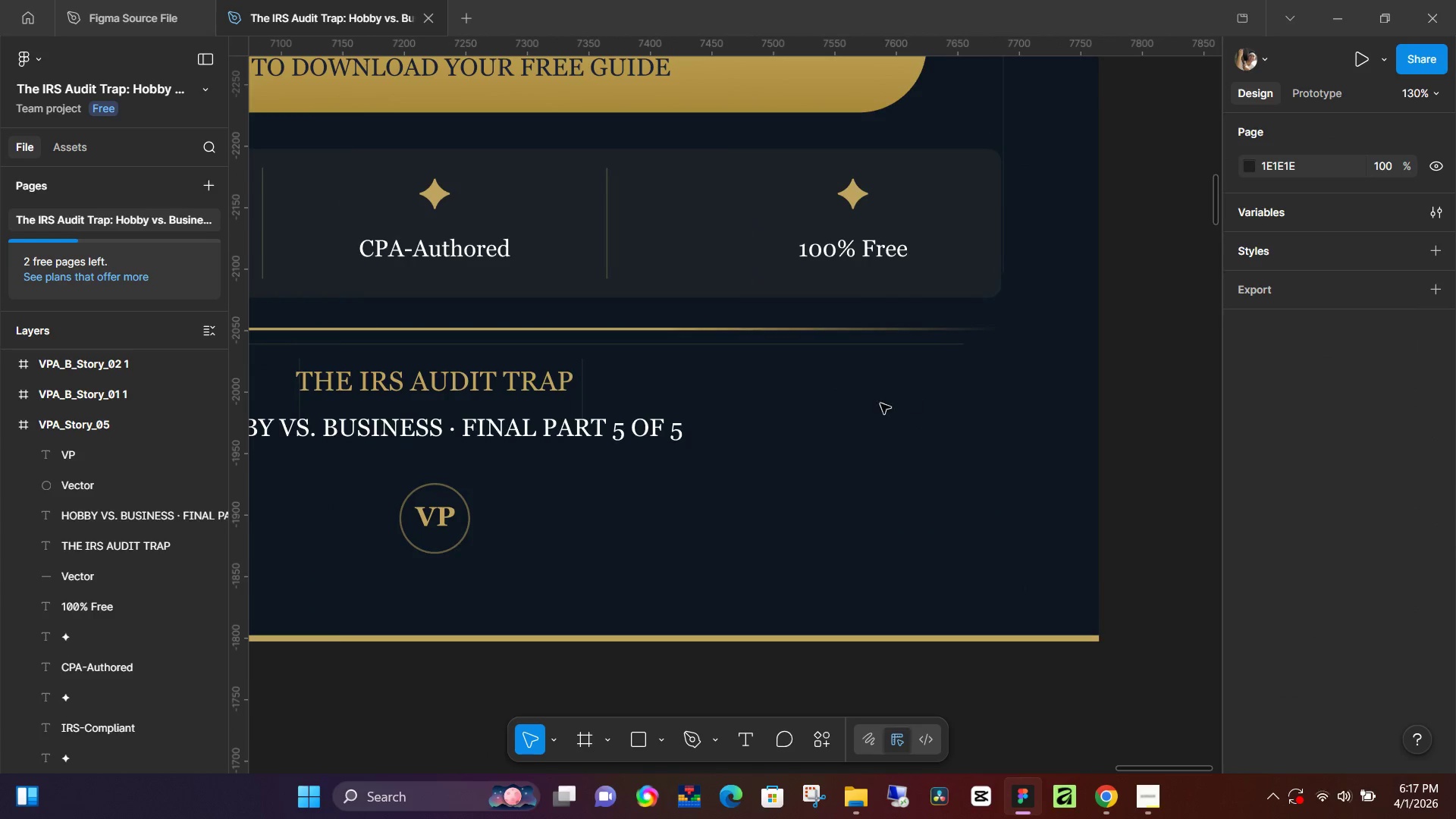 
hold_key(key=ControlLeft, duration=0.66)
scroll: coordinate [857, 413], scroll_direction: down, amount: 5.0
 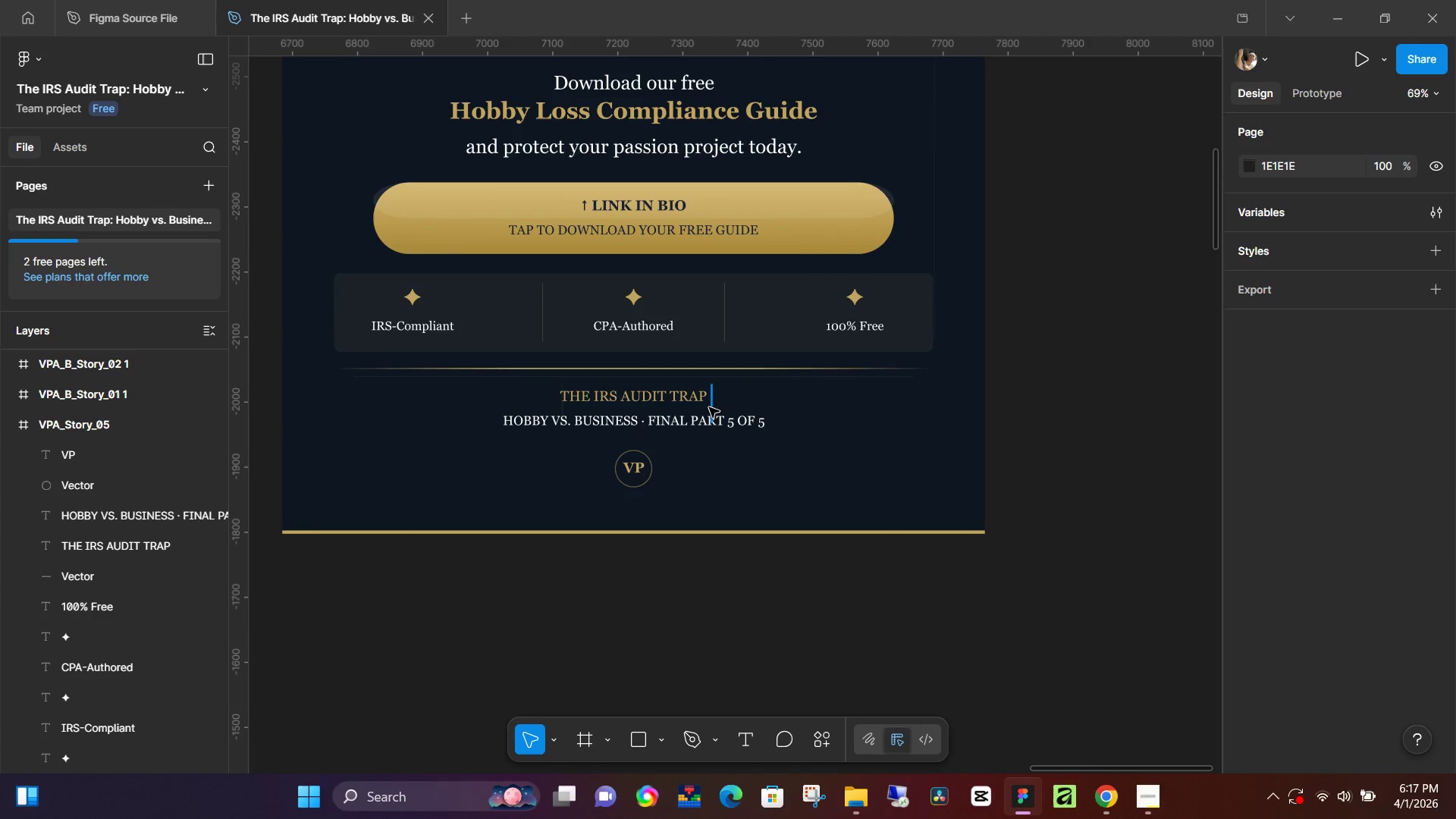 
left_click([711, 405])
 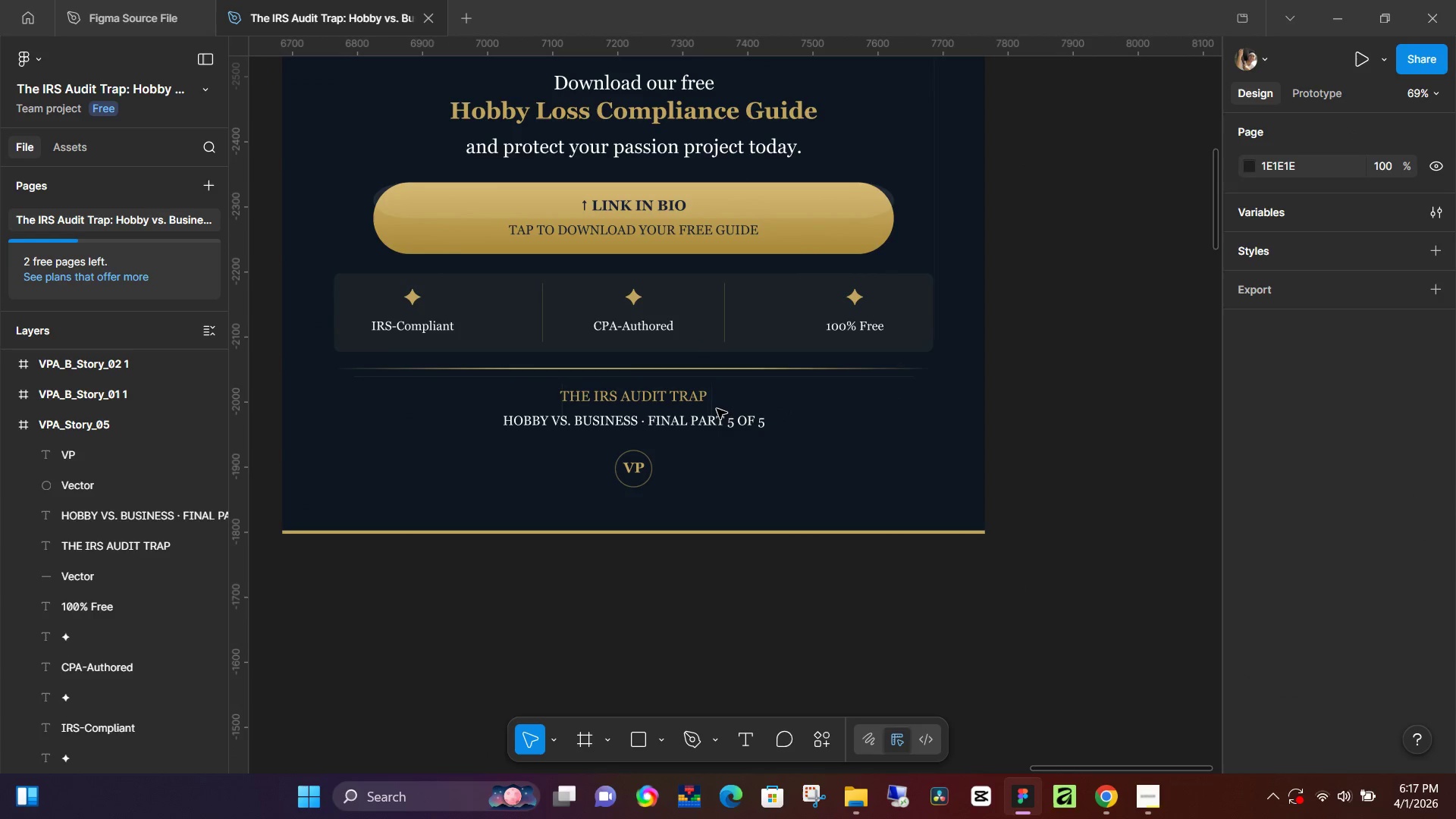 
left_click([715, 409])
 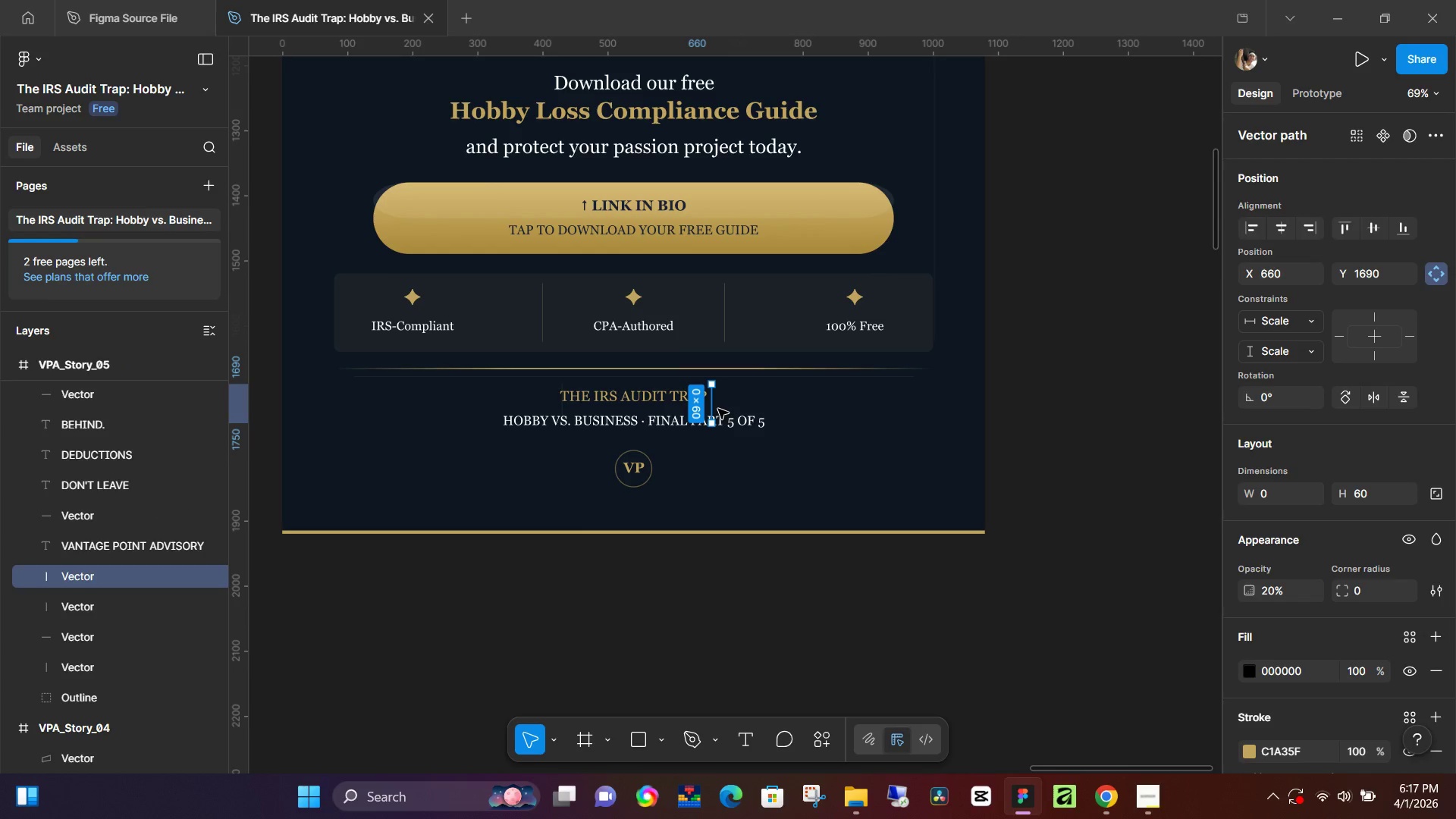 
key(Backspace)
 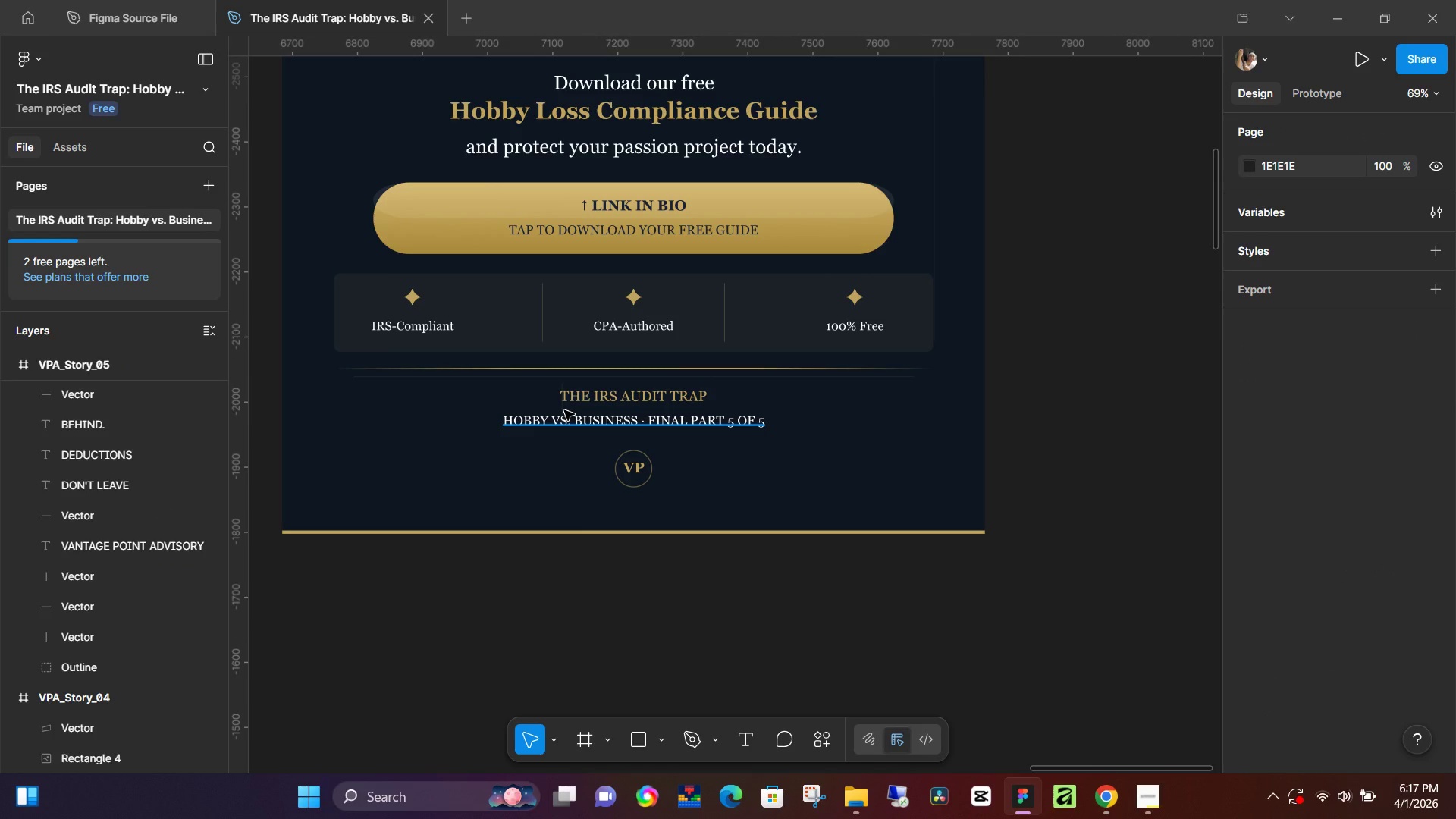 
left_click([564, 410])
 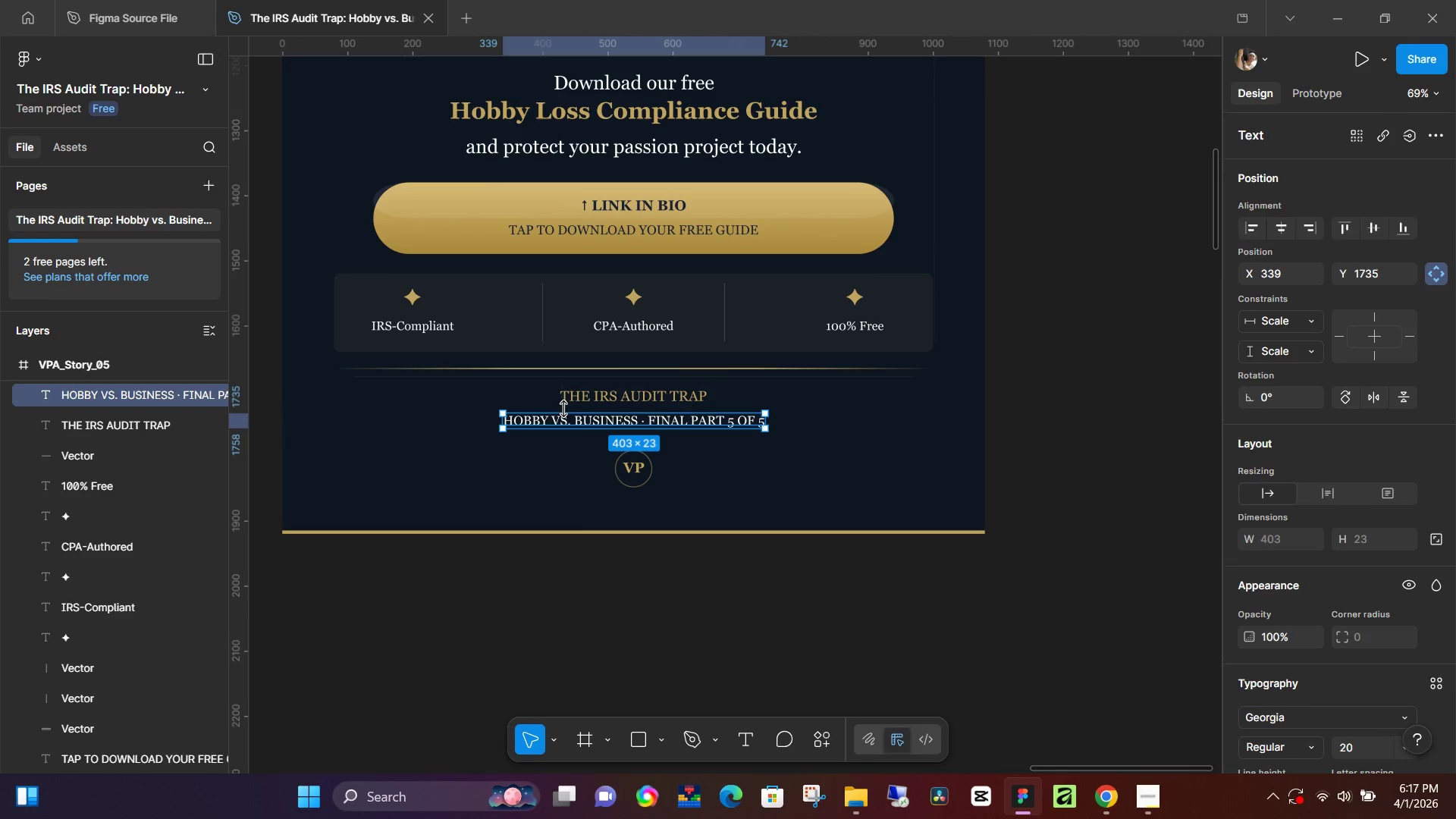 
left_click([562, 406])
 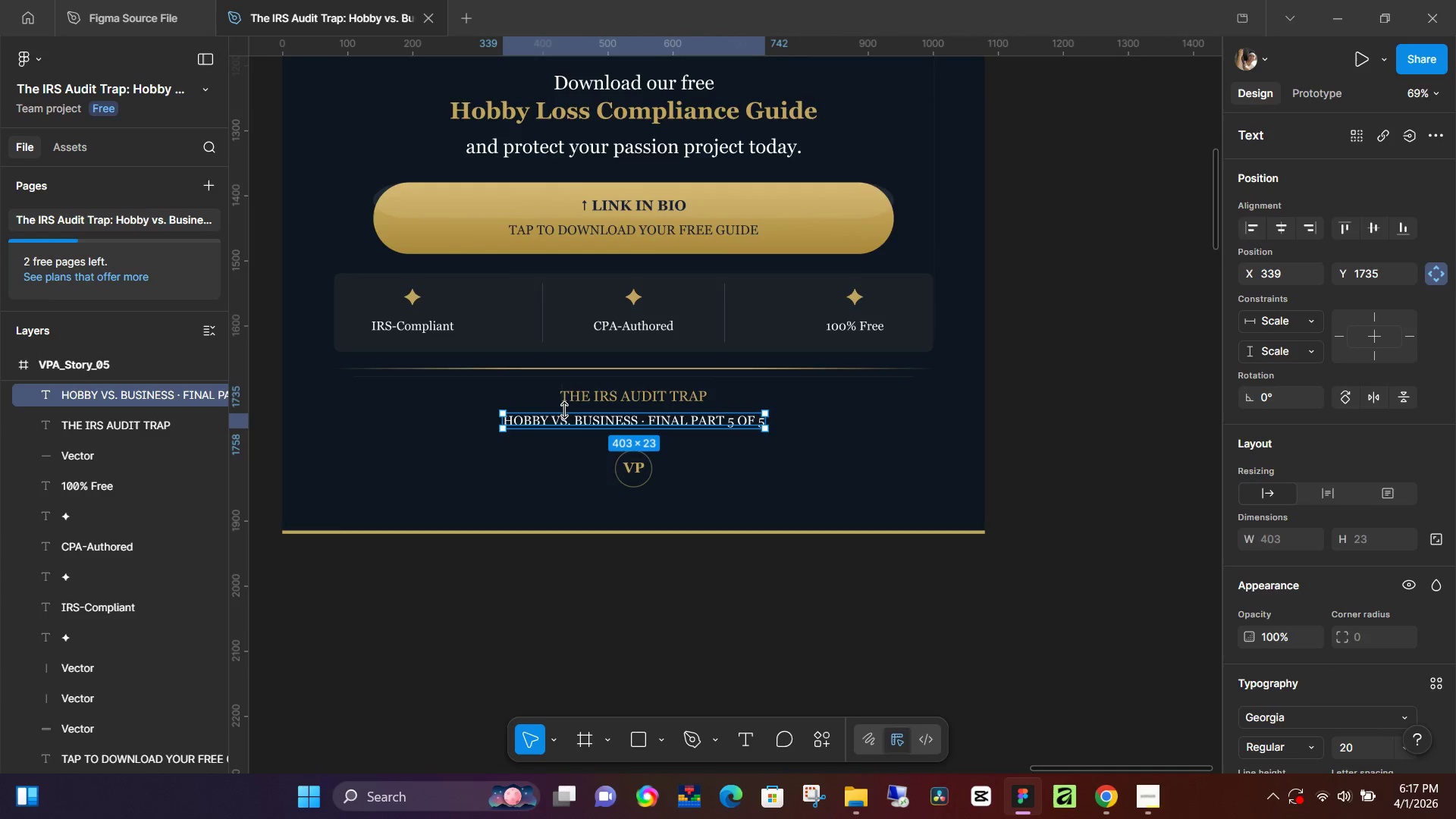 
hold_key(key=ControlLeft, duration=1.11)
 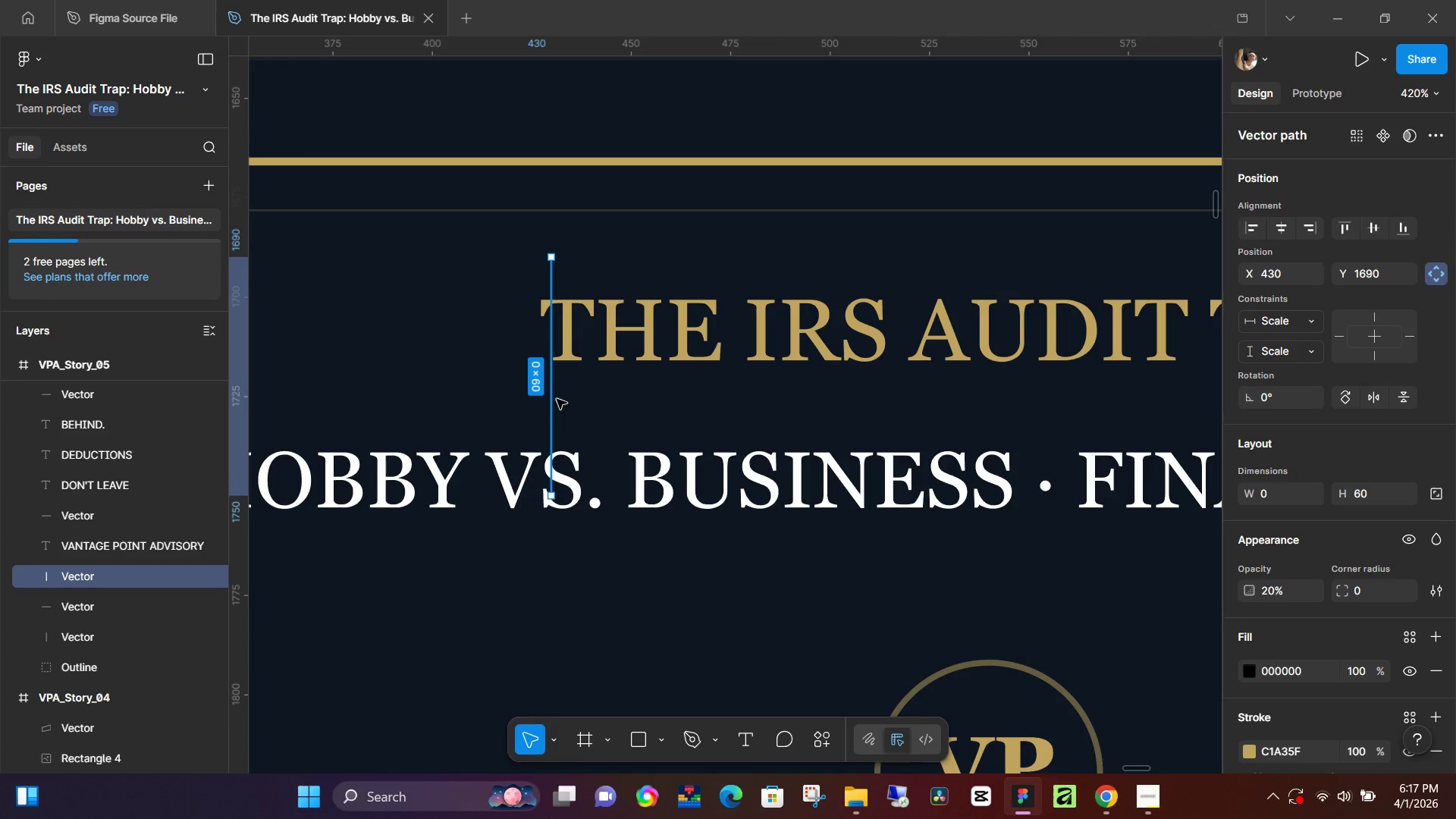 
hold_key(key=ControlLeft, duration=5.31)
 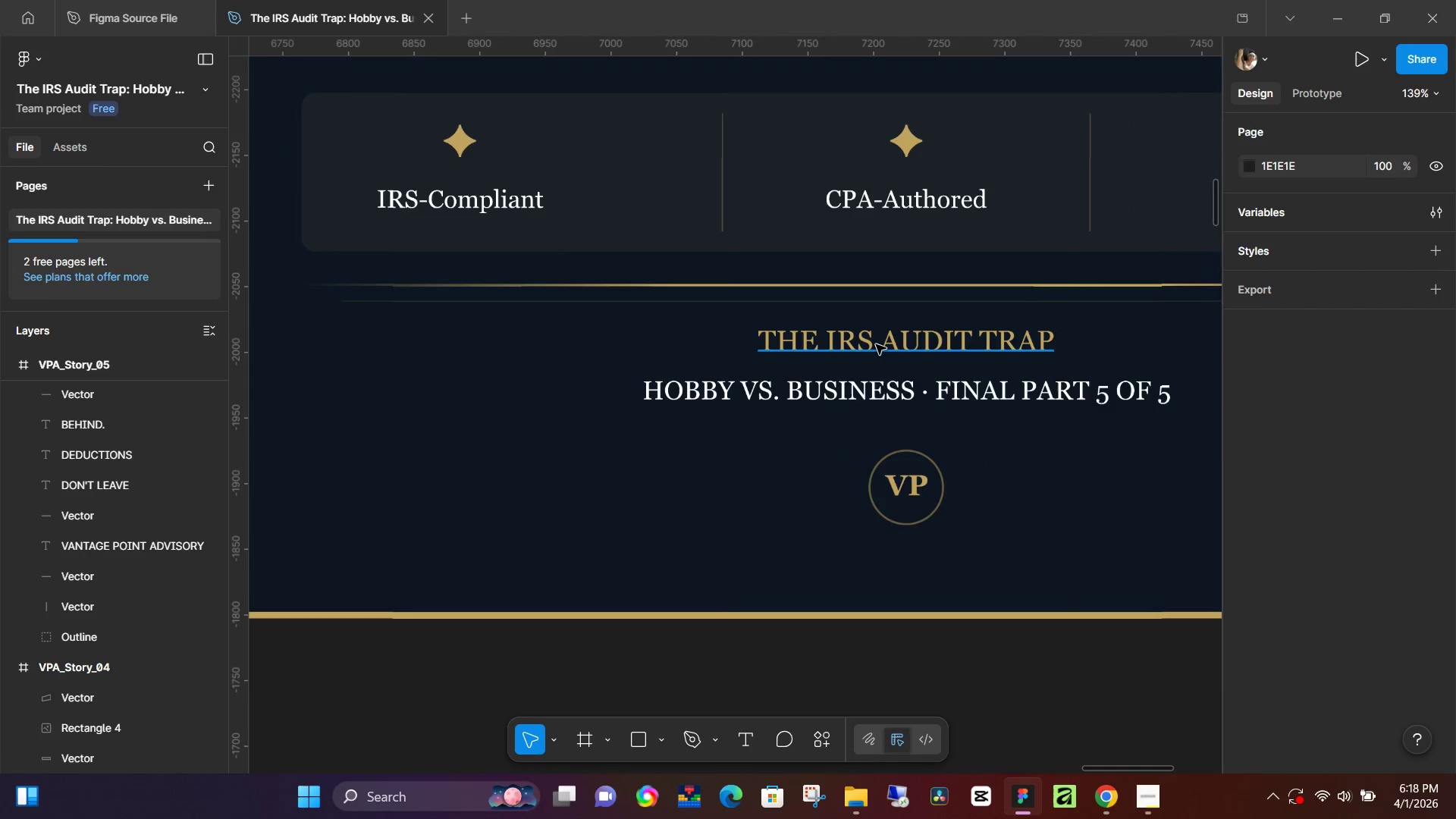 
scroll: coordinate [544, 406], scroll_direction: up, amount: 18.0
 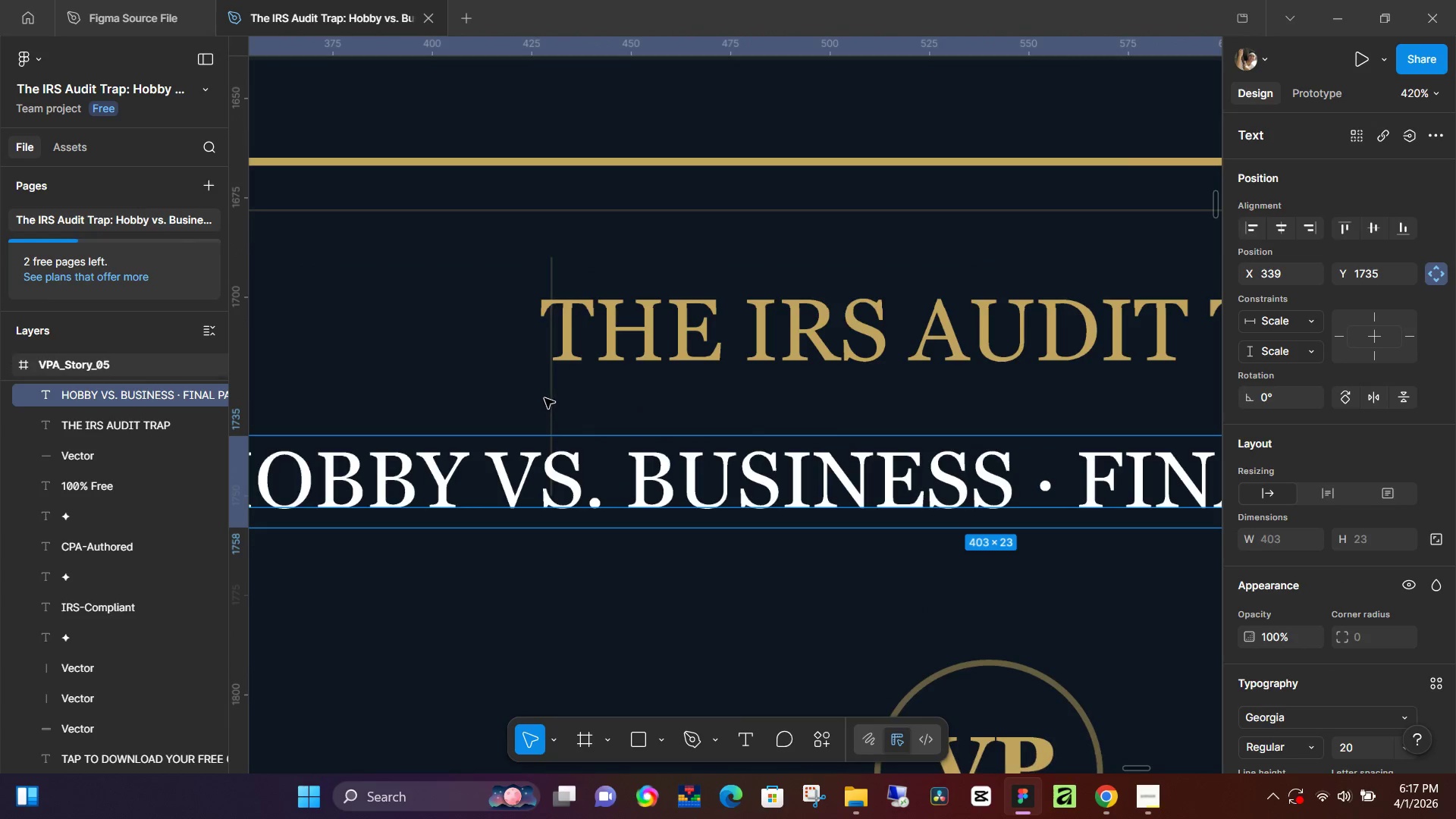 
key(Backspace)
 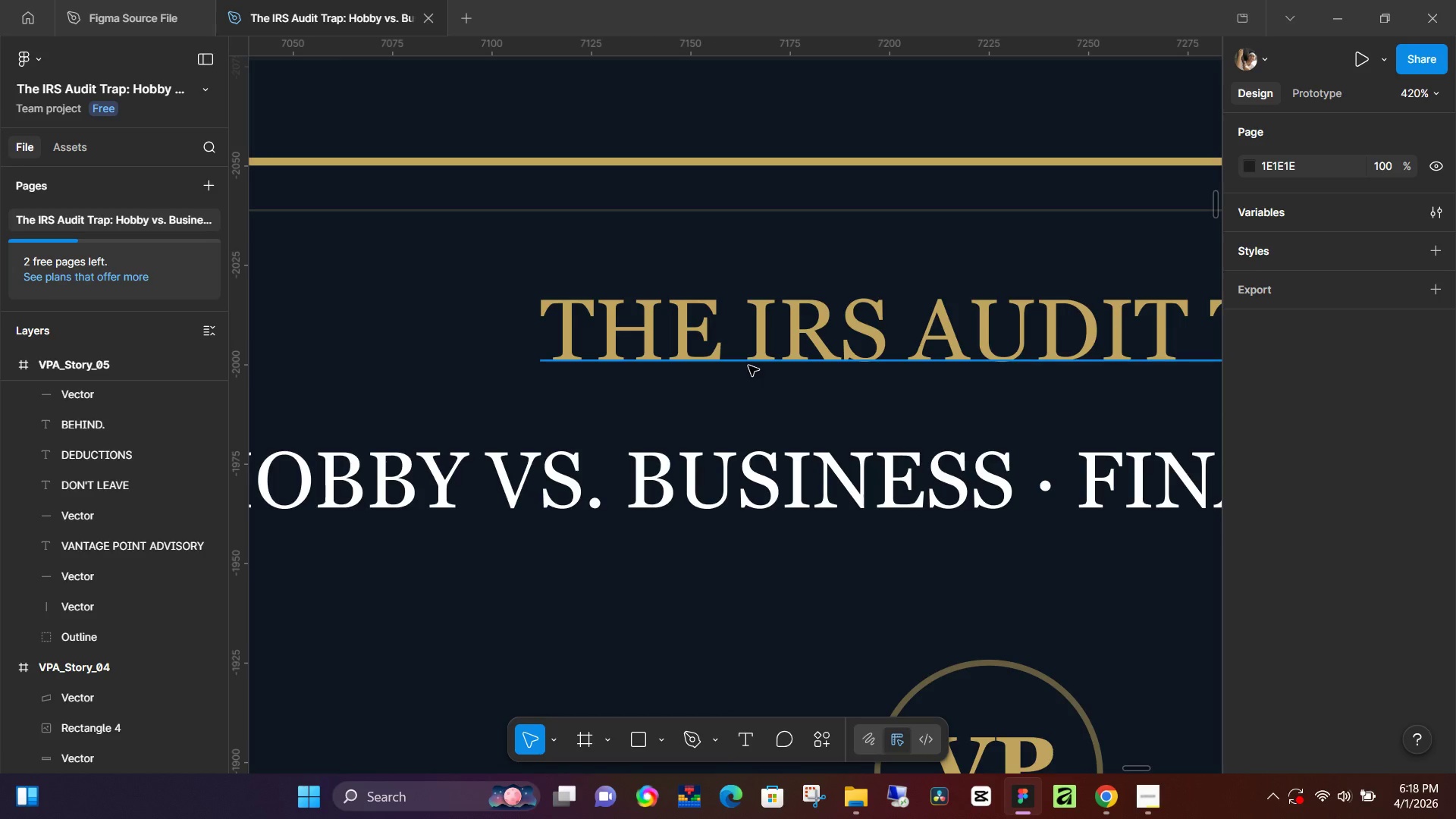 
hold_key(key=ControlLeft, duration=1.25)
scroll: coordinate [880, 322], scroll_direction: down, amount: 16.0
 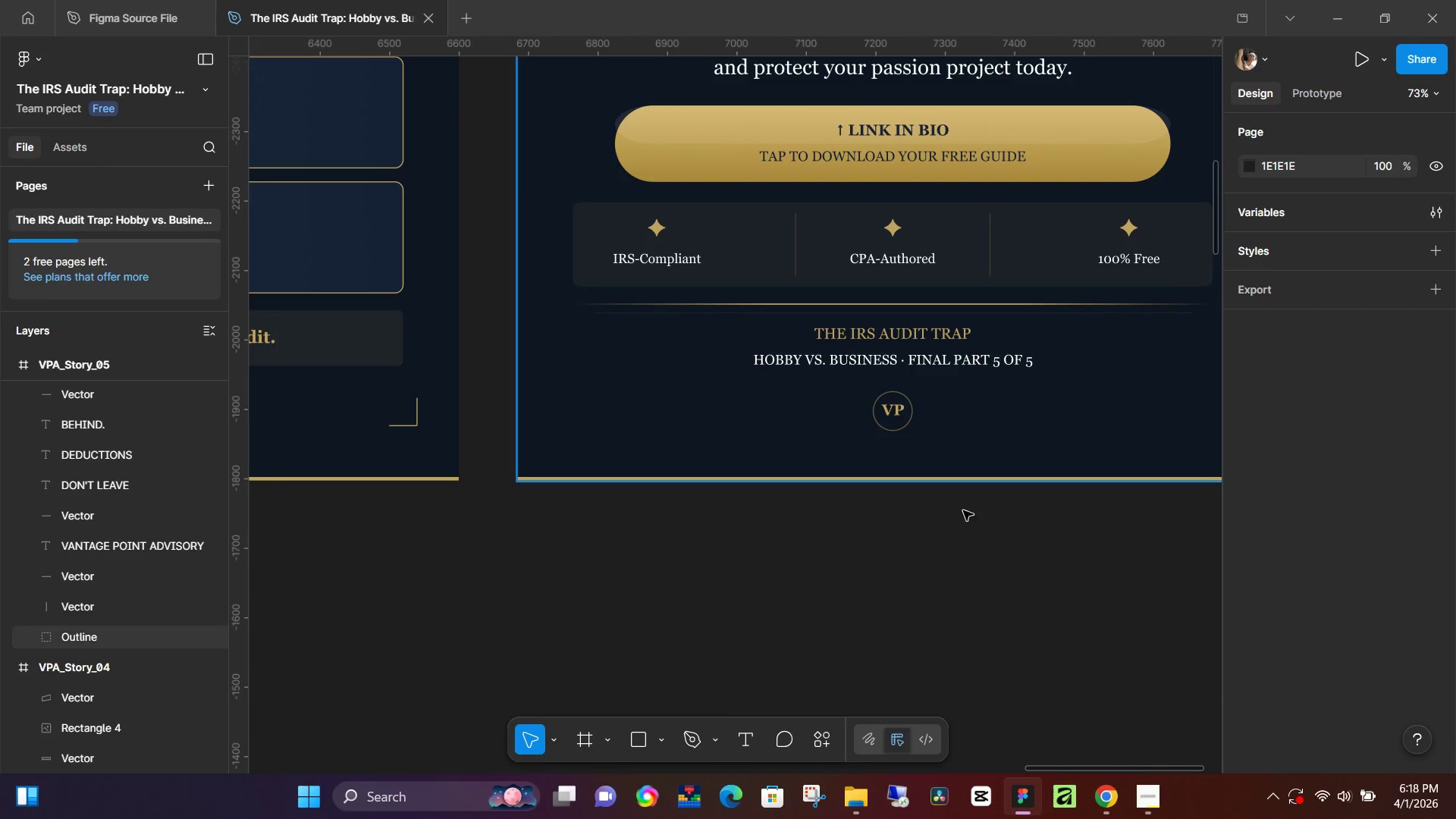 
left_click([940, 535])
 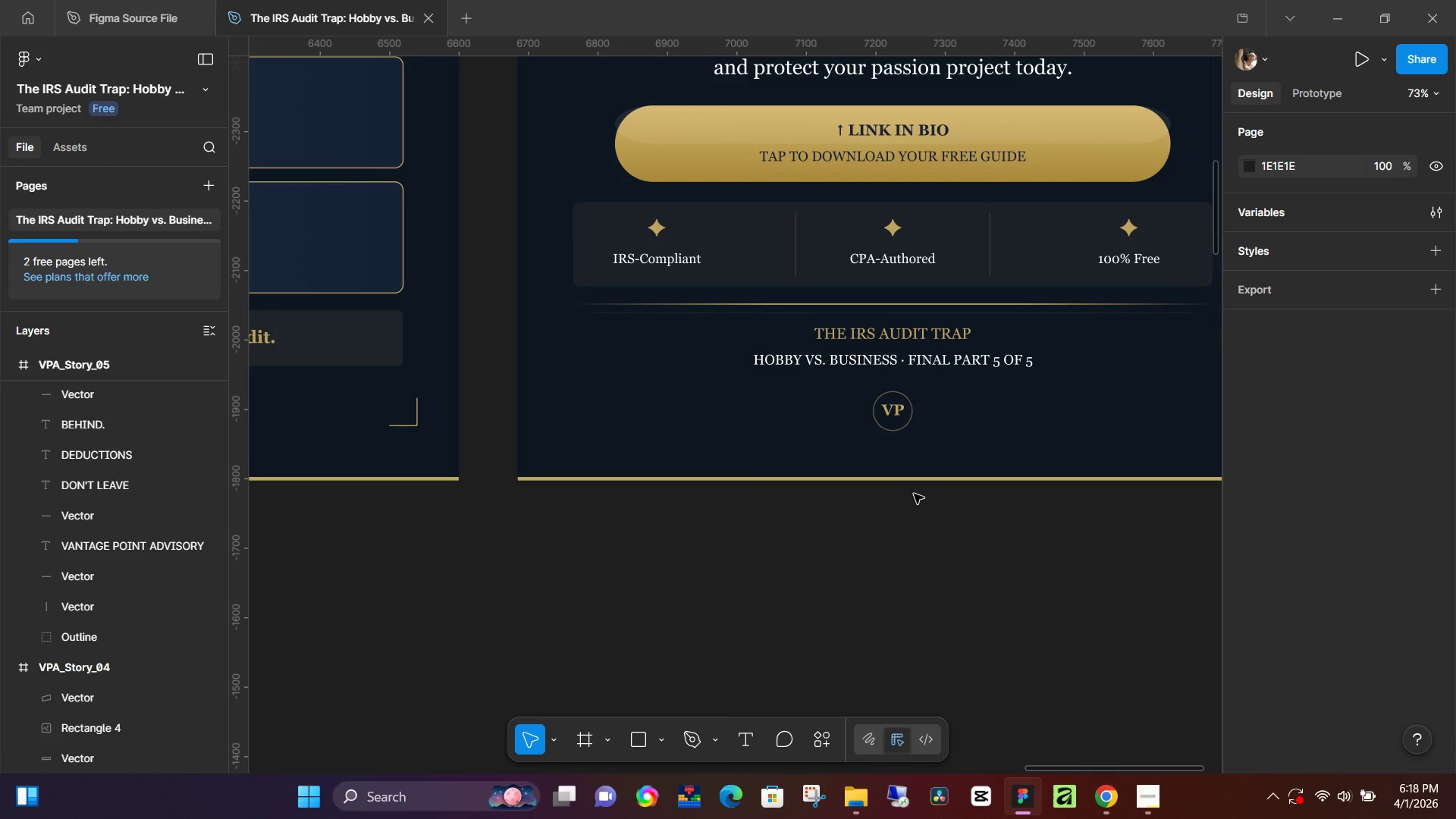 
scroll: coordinate [937, 494], scroll_direction: up, amount: 8.0
 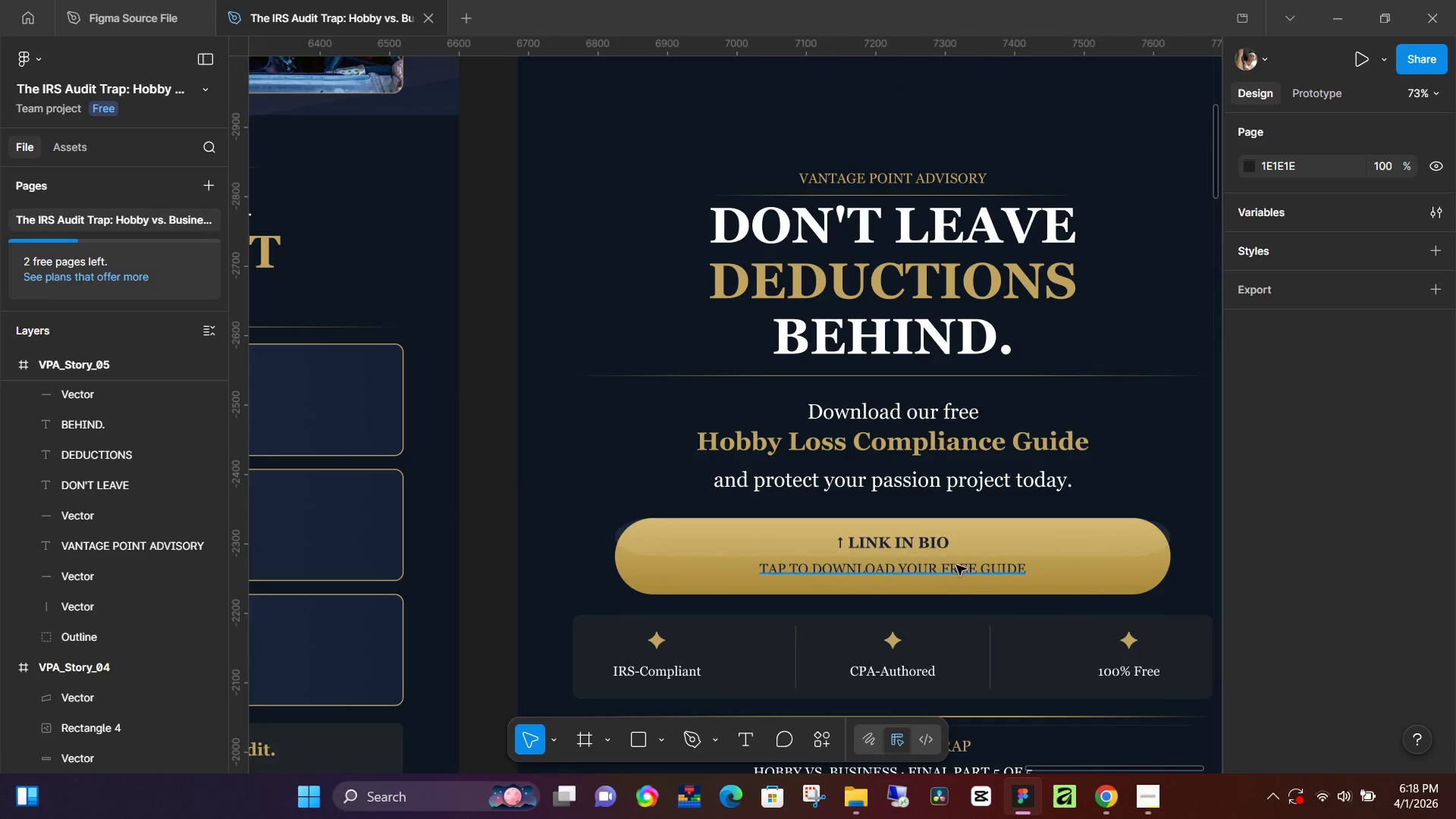 
left_click([971, 574])
 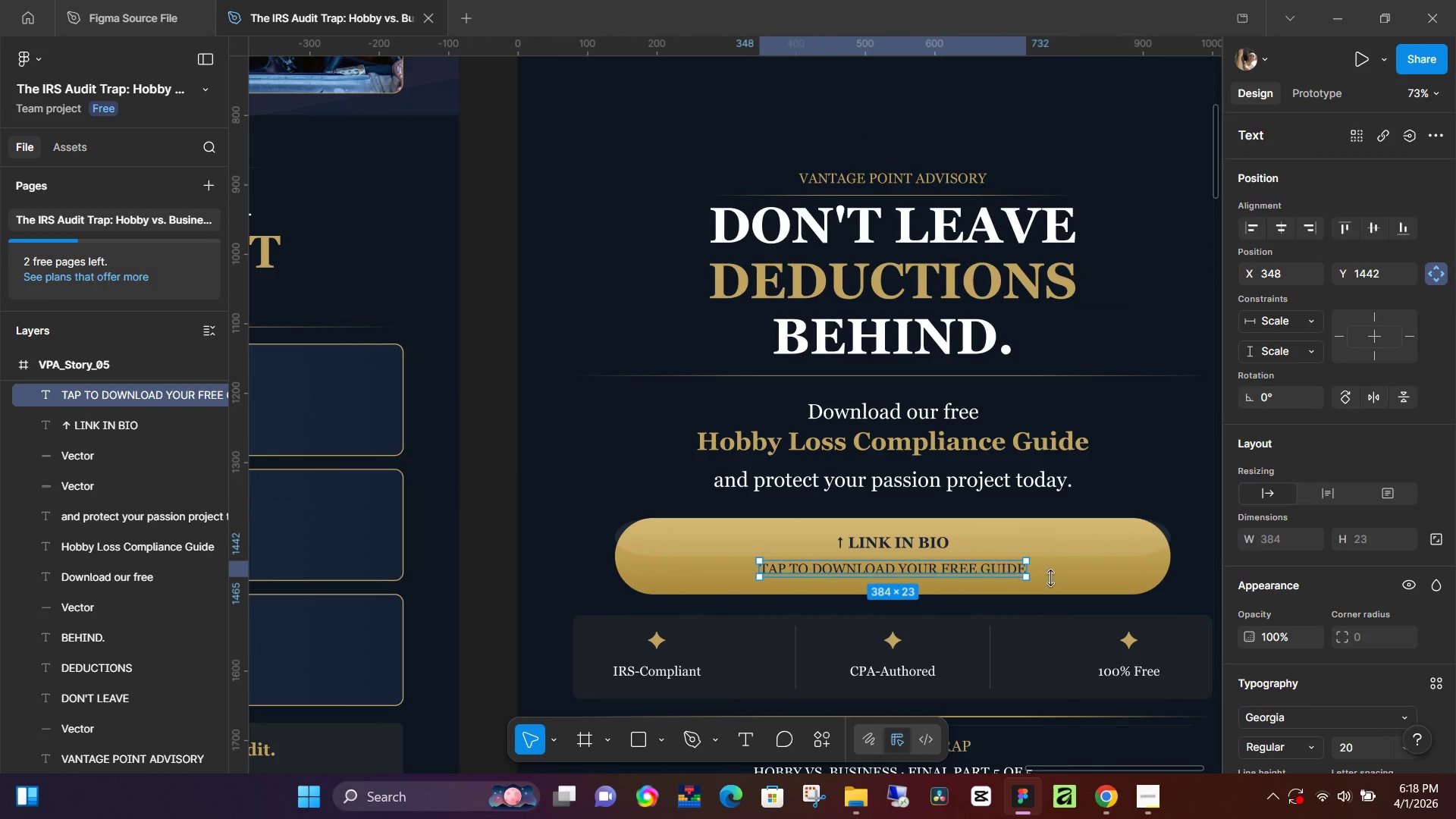 
left_click([1051, 578])
 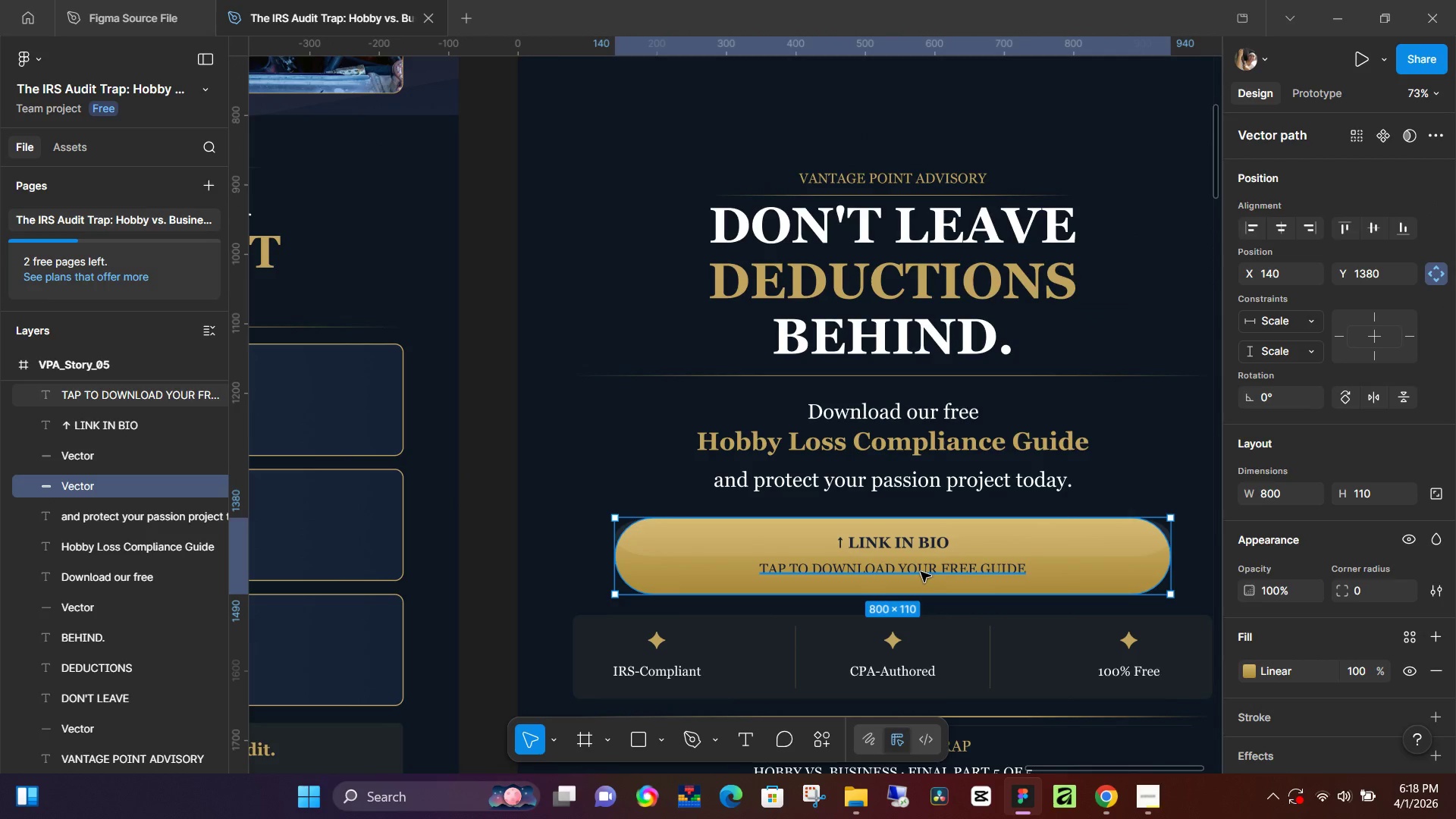 
hold_key(key=ShiftLeft, duration=1.51)
left_click([909, 570])
 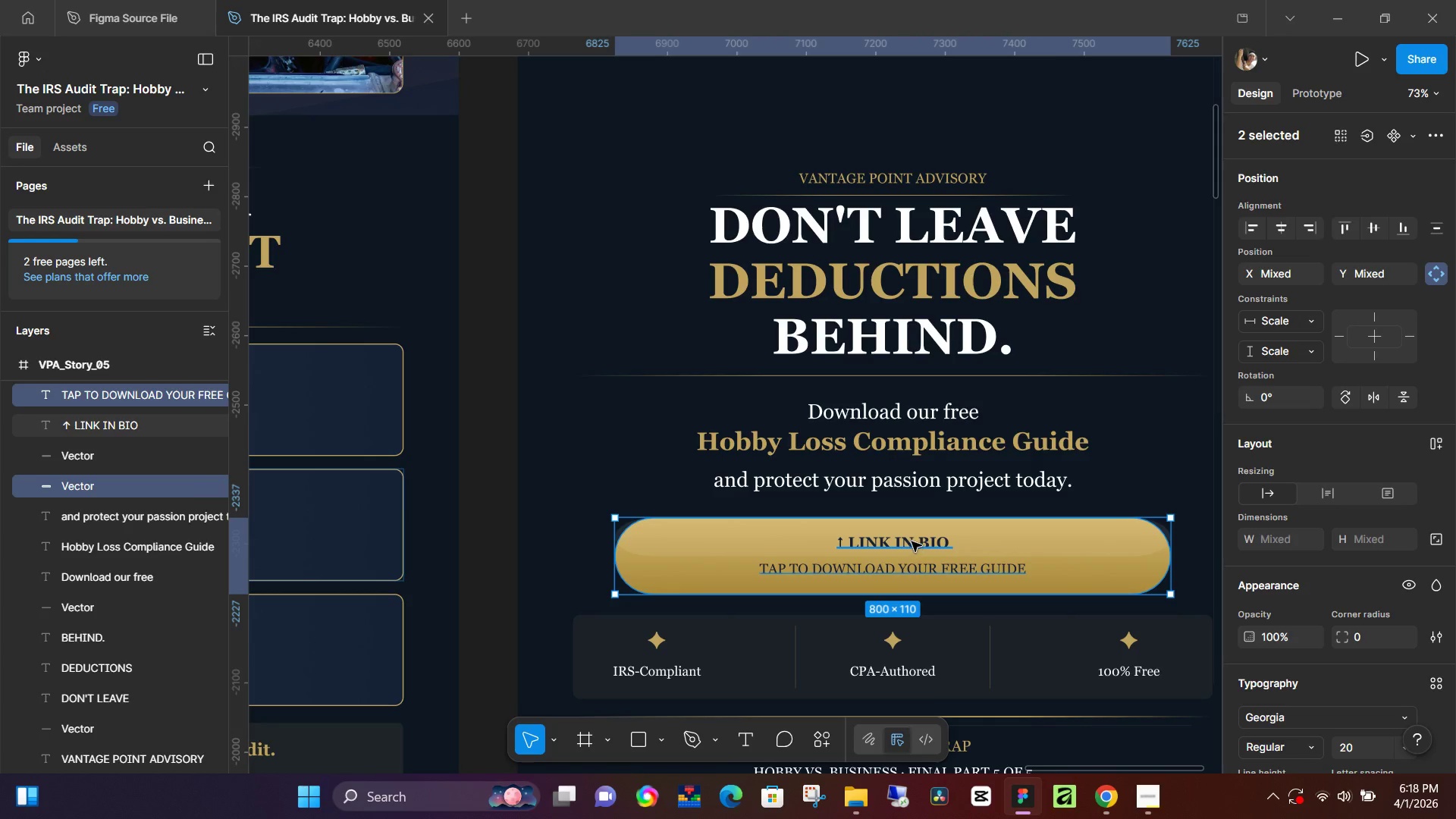 
left_click([912, 541])
 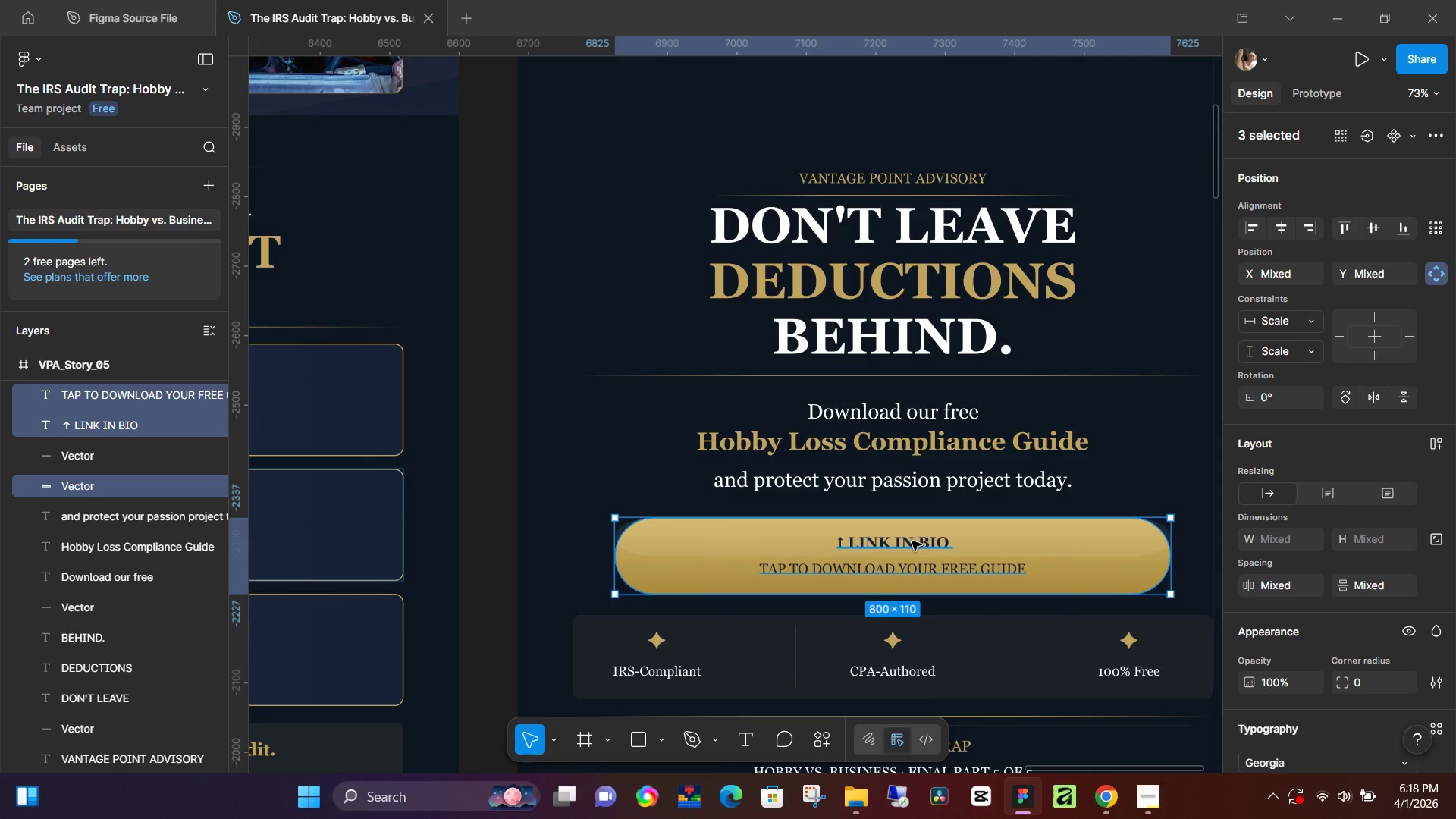 
key(Shift+ShiftLeft)
 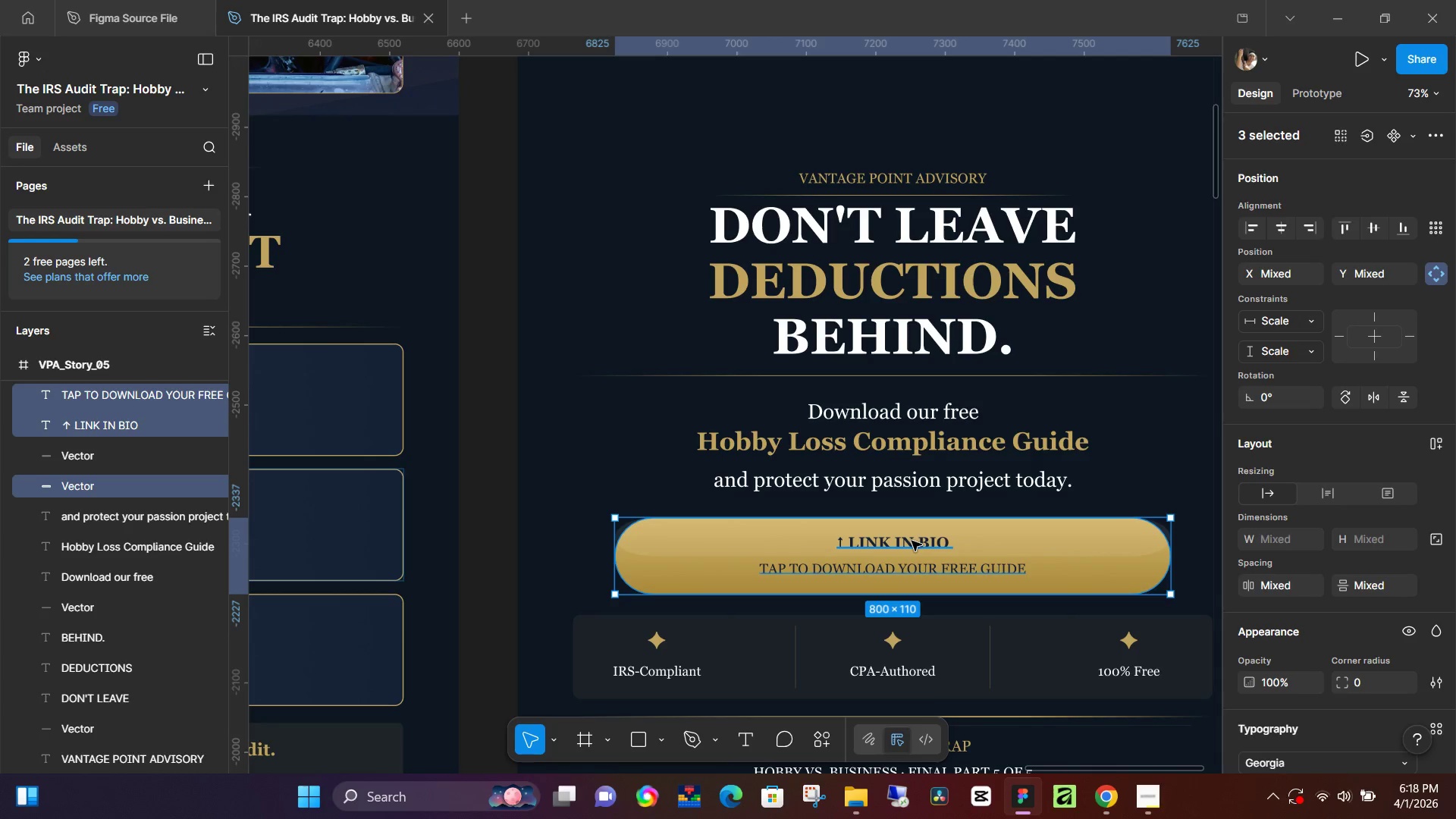 
key(Shift+ShiftLeft)
 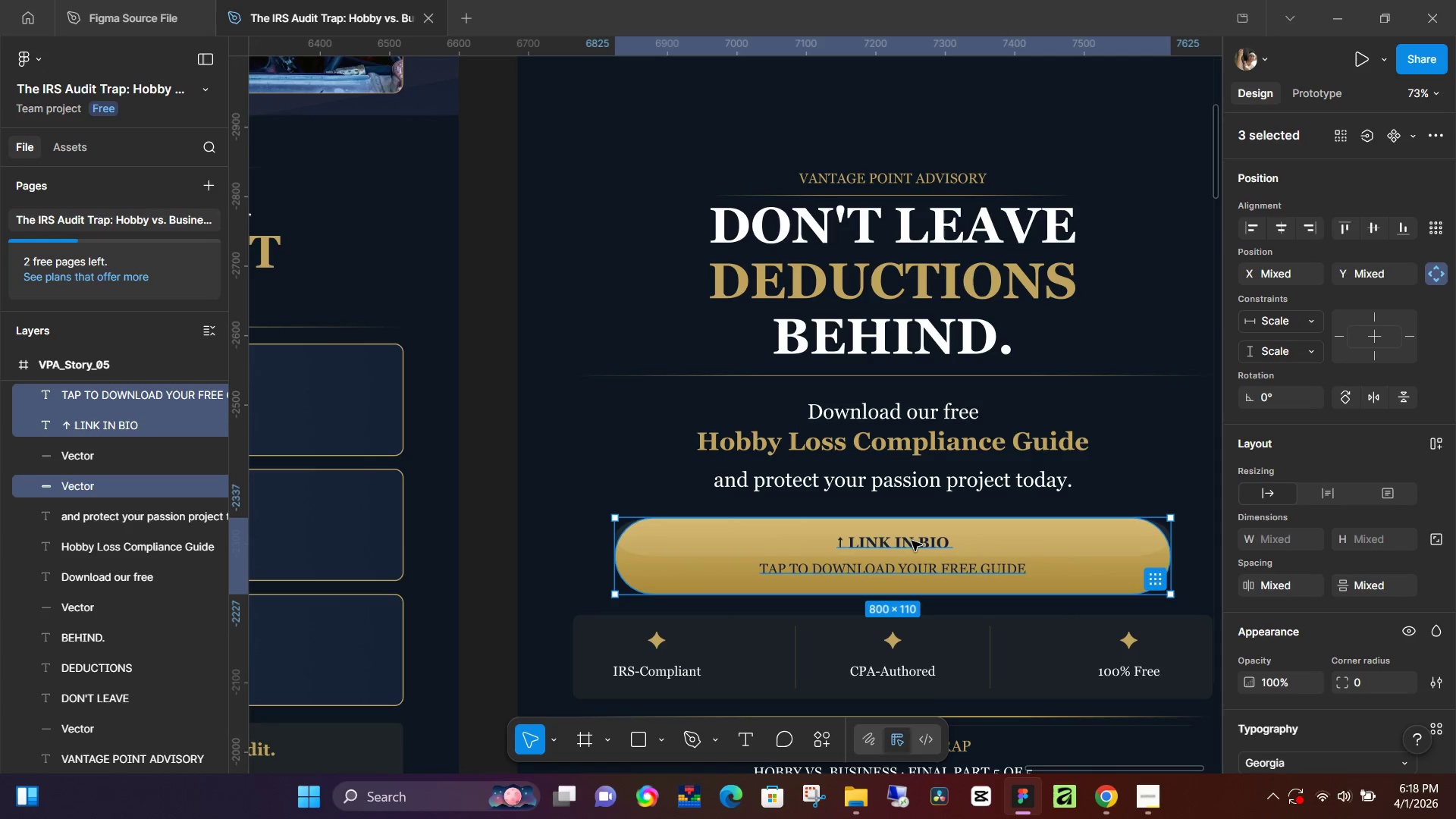 
key(Shift+ShiftLeft)
 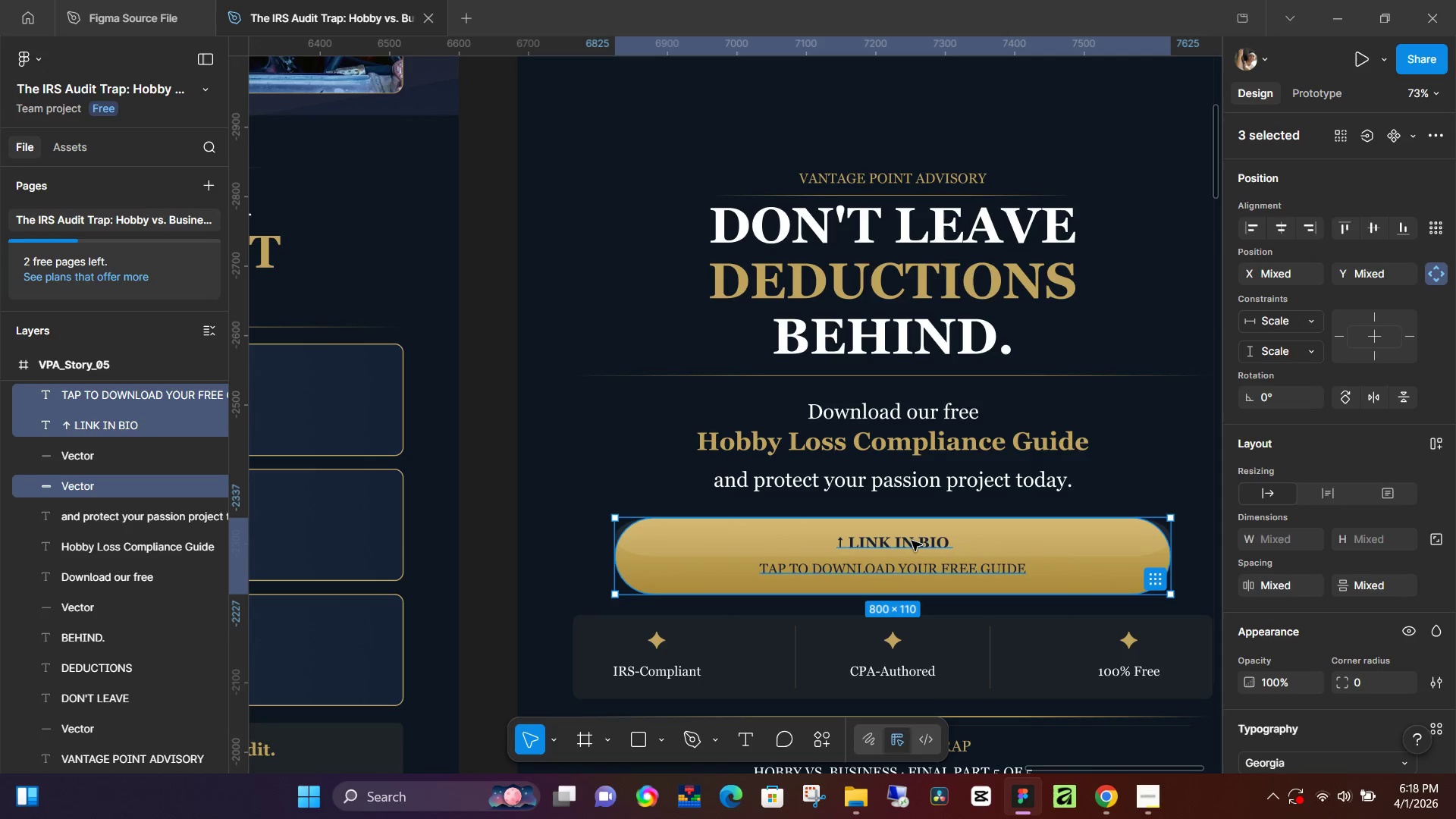 
key(Shift+ShiftLeft)
 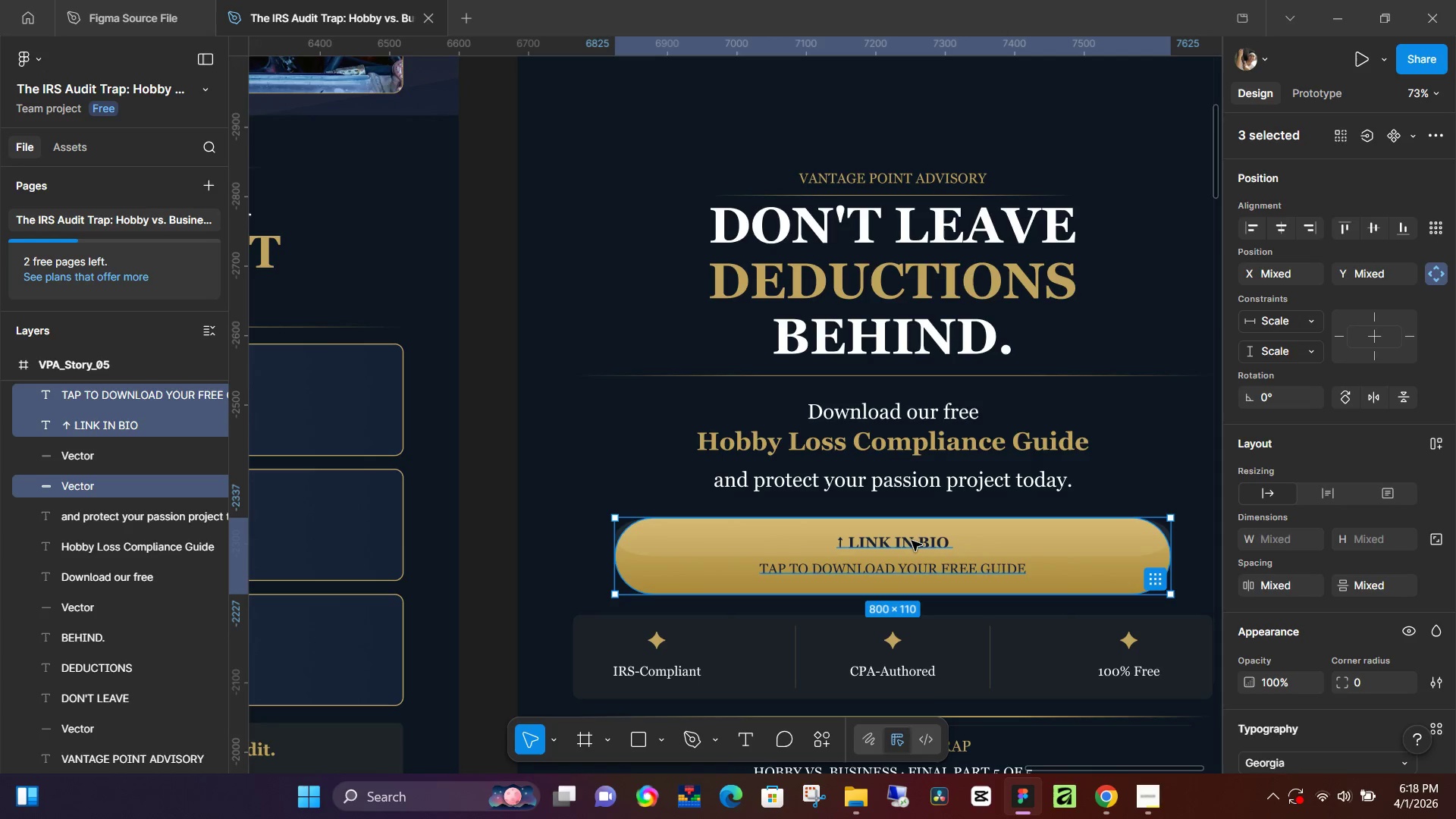 
key(Shift+ShiftLeft)
 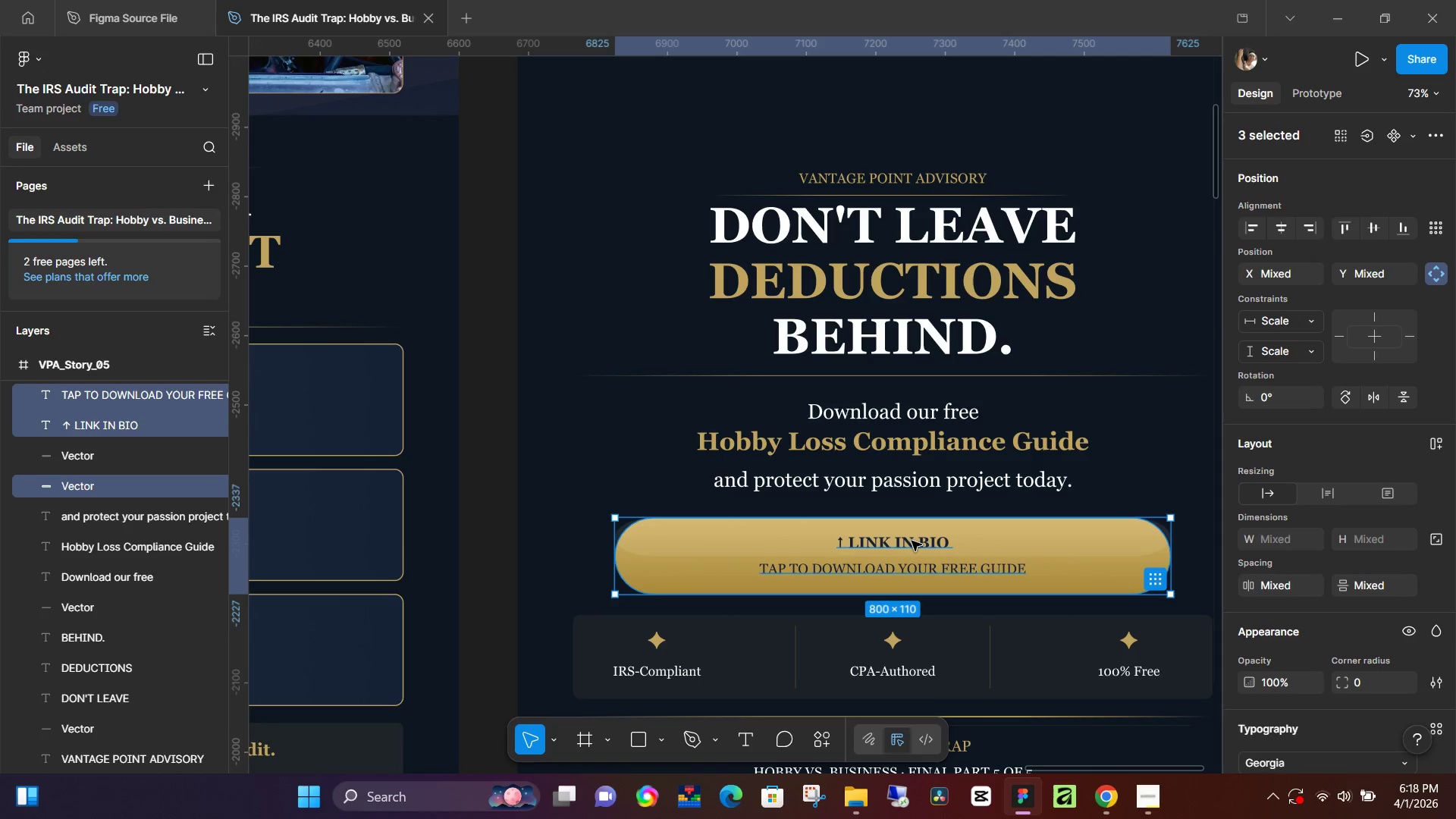 
hold_key(key=ShiftLeft, duration=4.44)
 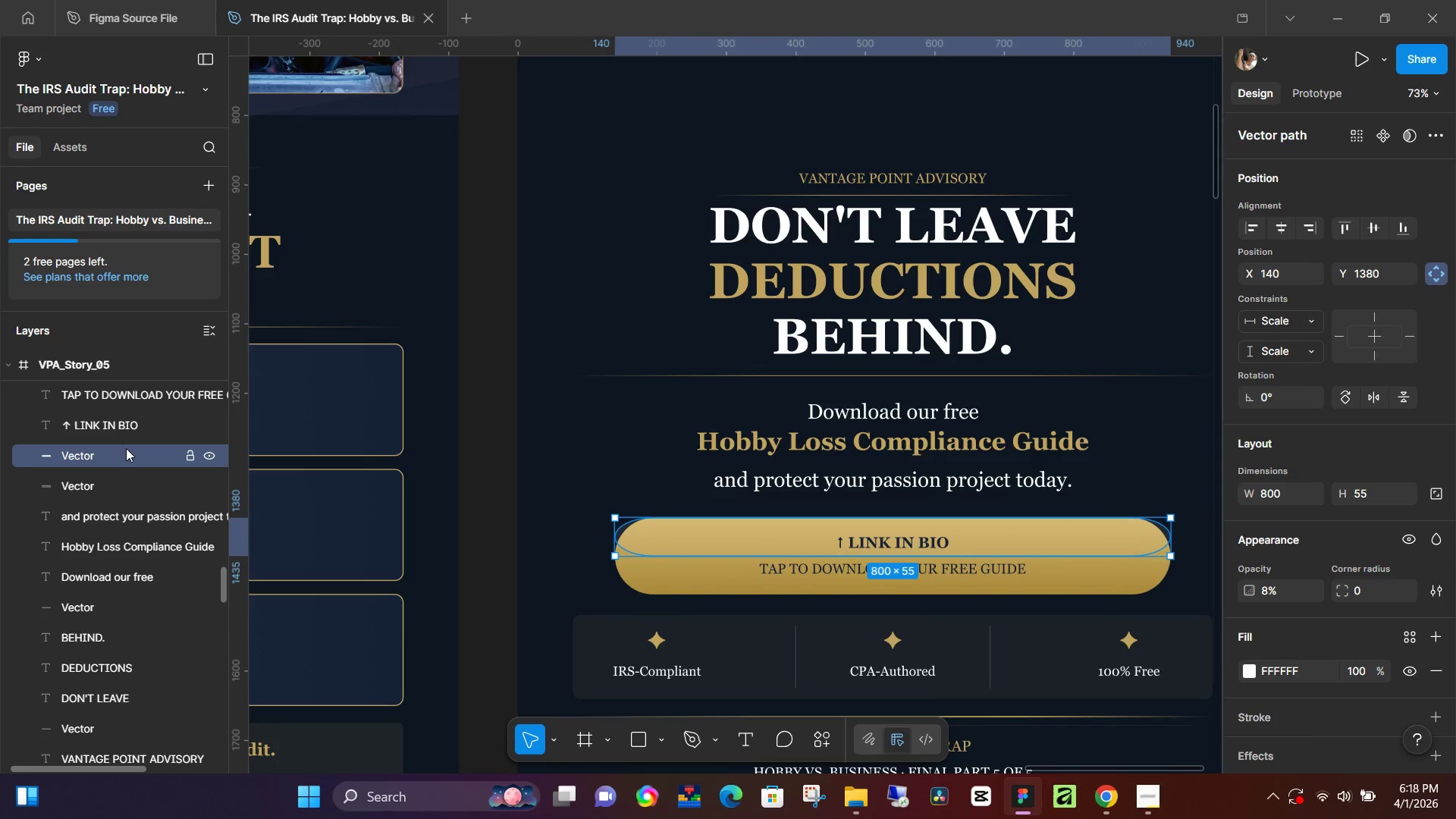 
hold_key(key=ControlLeft, duration=0.89)
 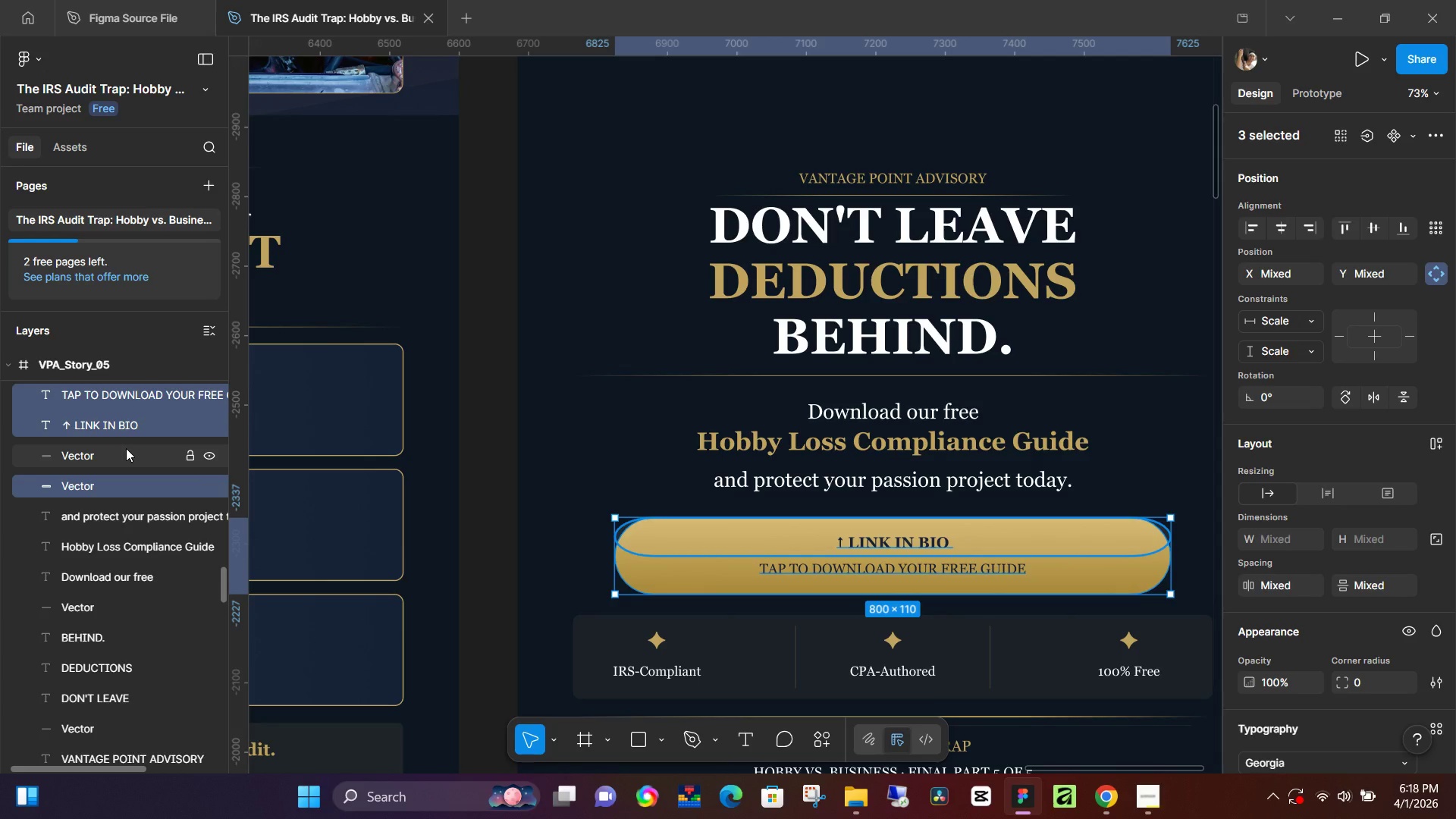 
hold_key(key=ShiftLeft, duration=0.78)
left_click([126, 448])
 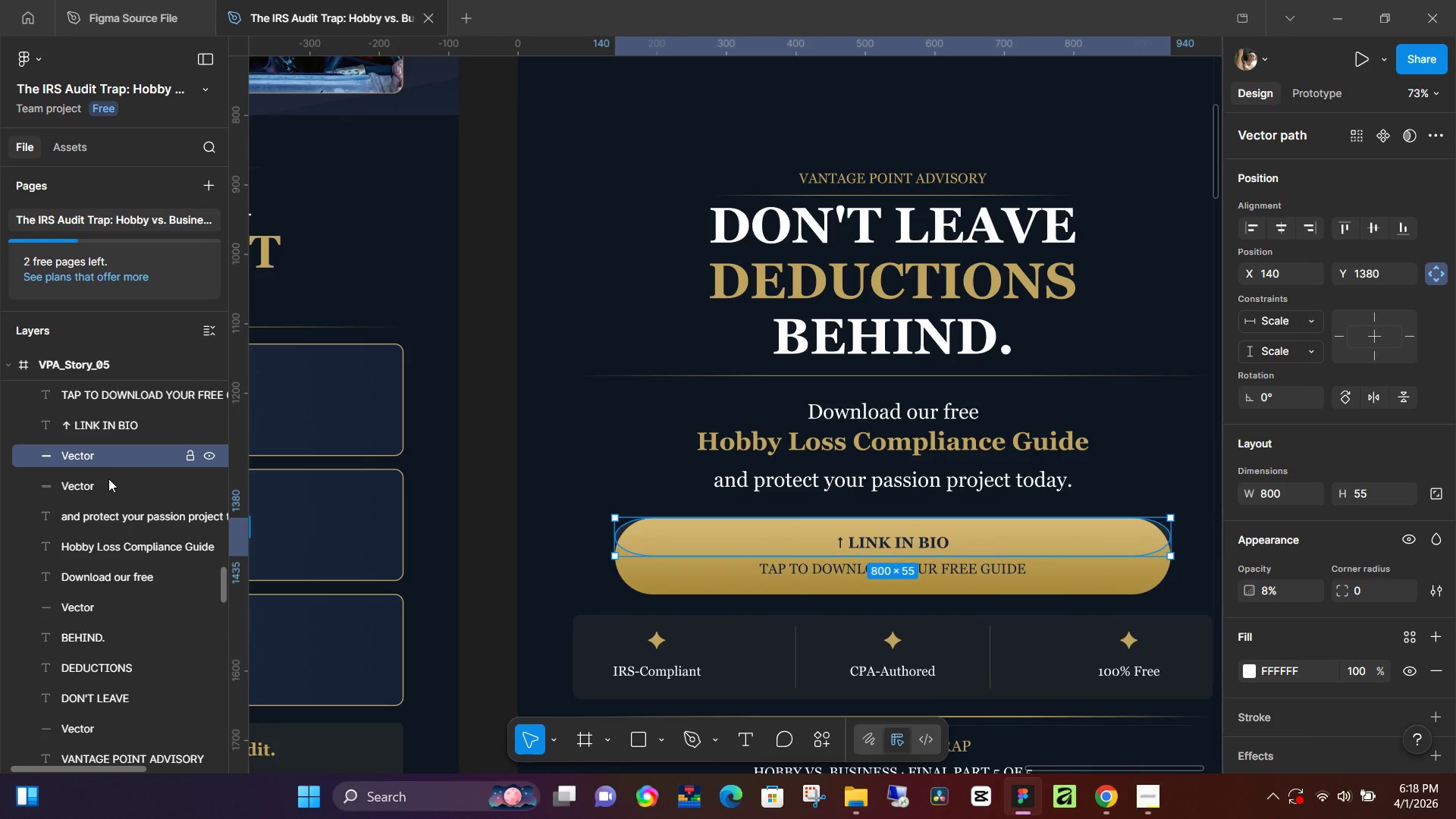 
left_click([111, 481])
 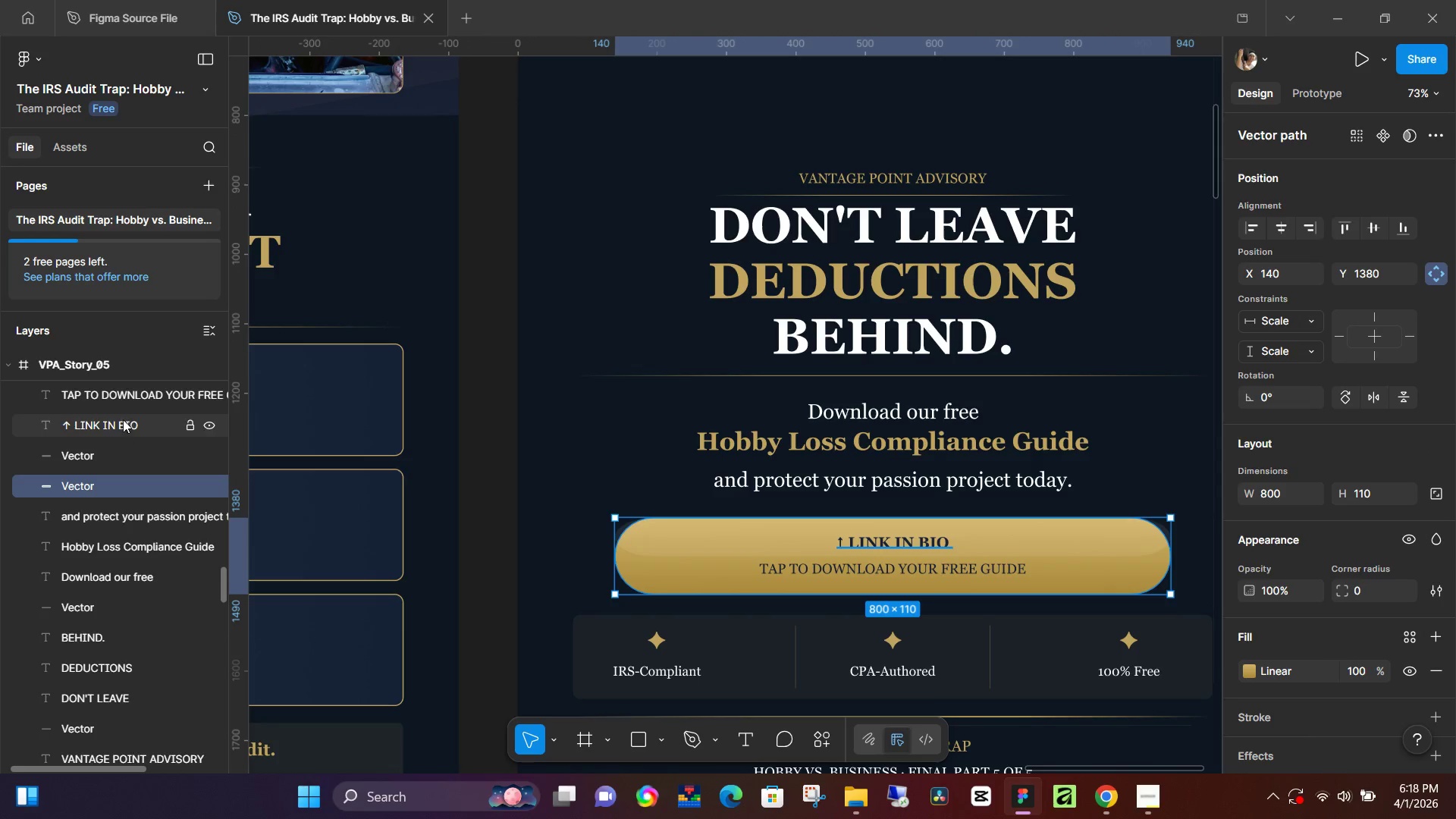 
hold_key(key=ShiftLeft, duration=1.3)
left_click([136, 397])
 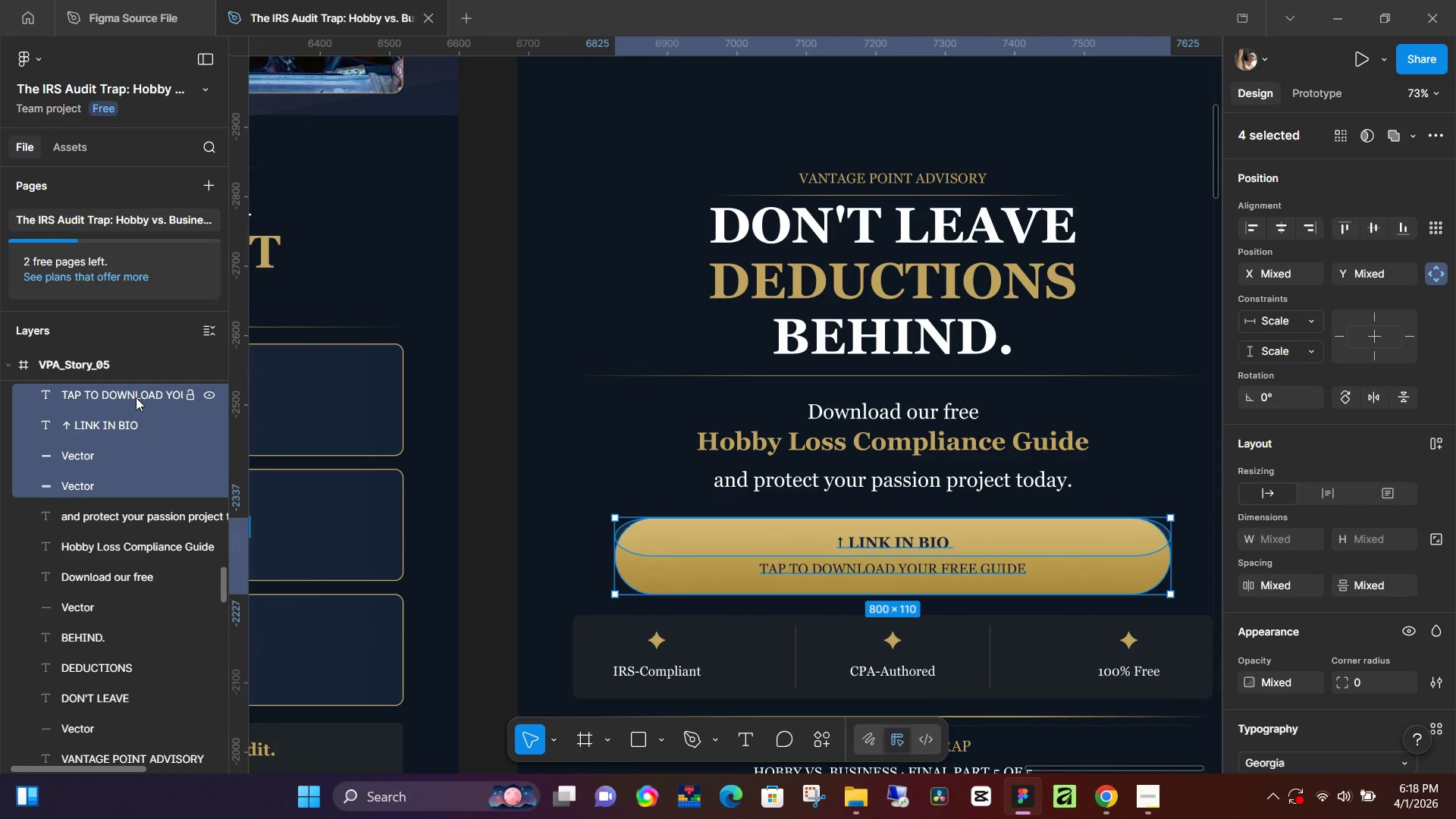 
key(Control+G)
 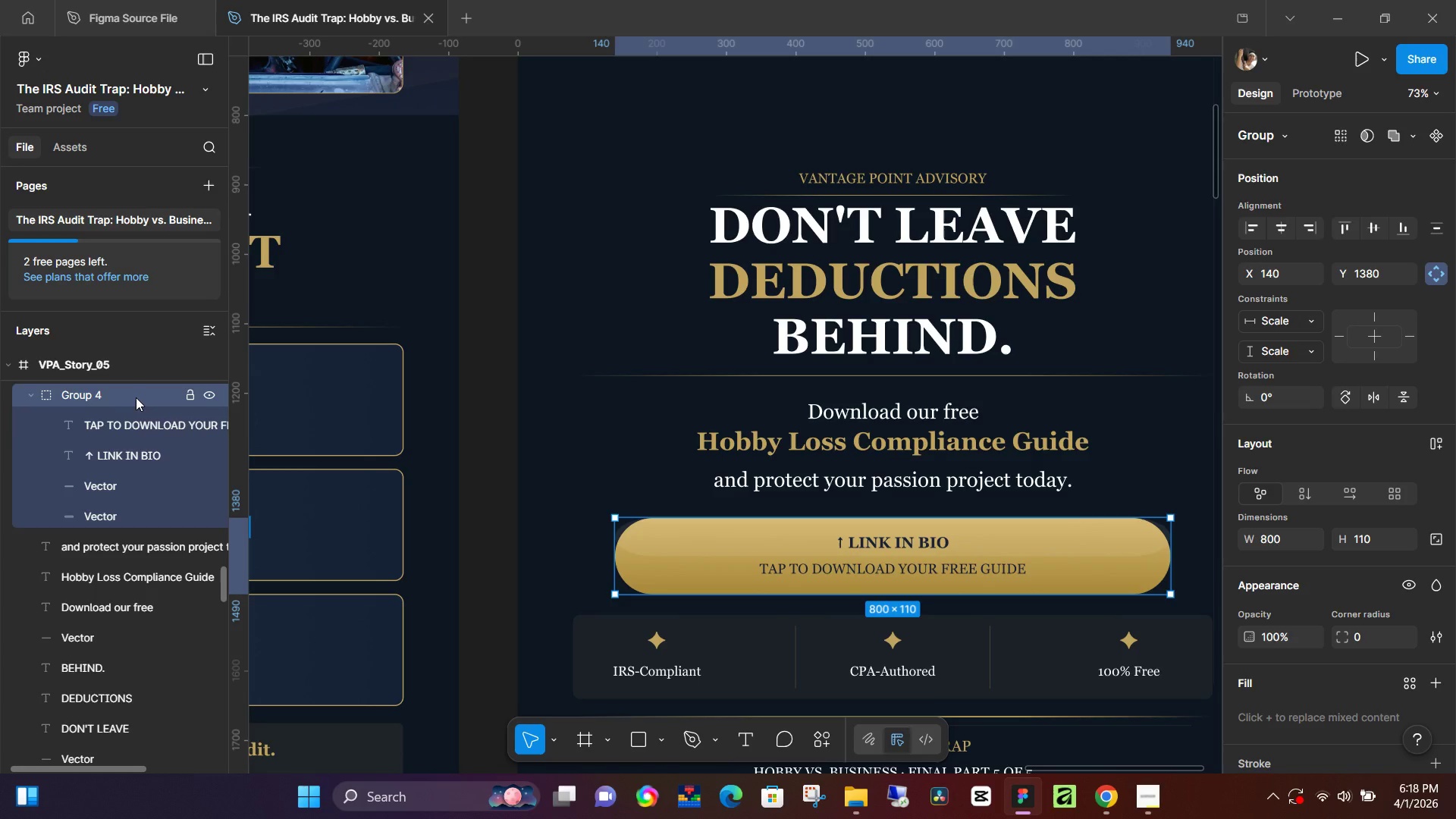 
double_click([136, 397])
 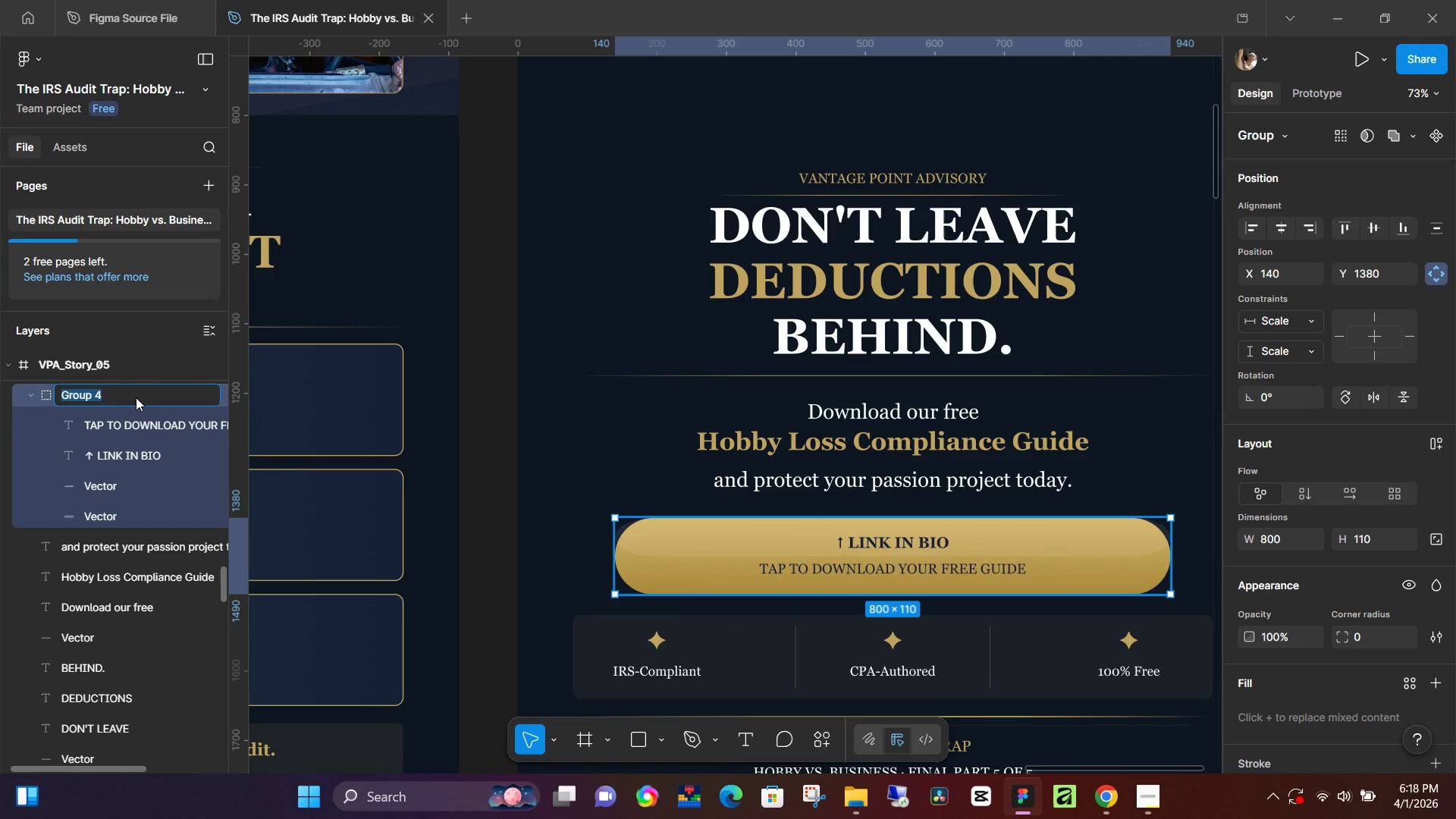 
type(B)
key(Backspace)
type(CTA)
 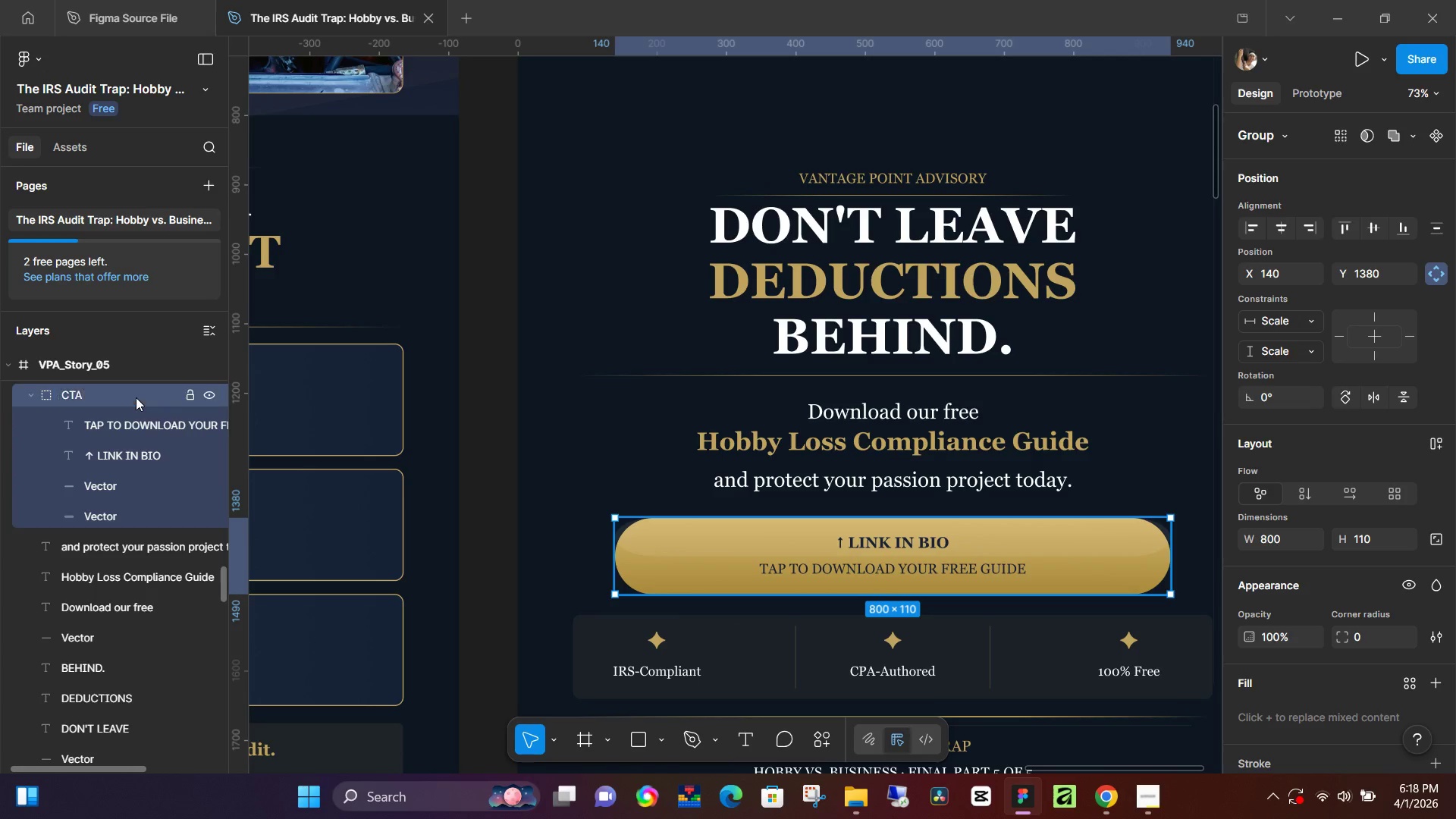 
 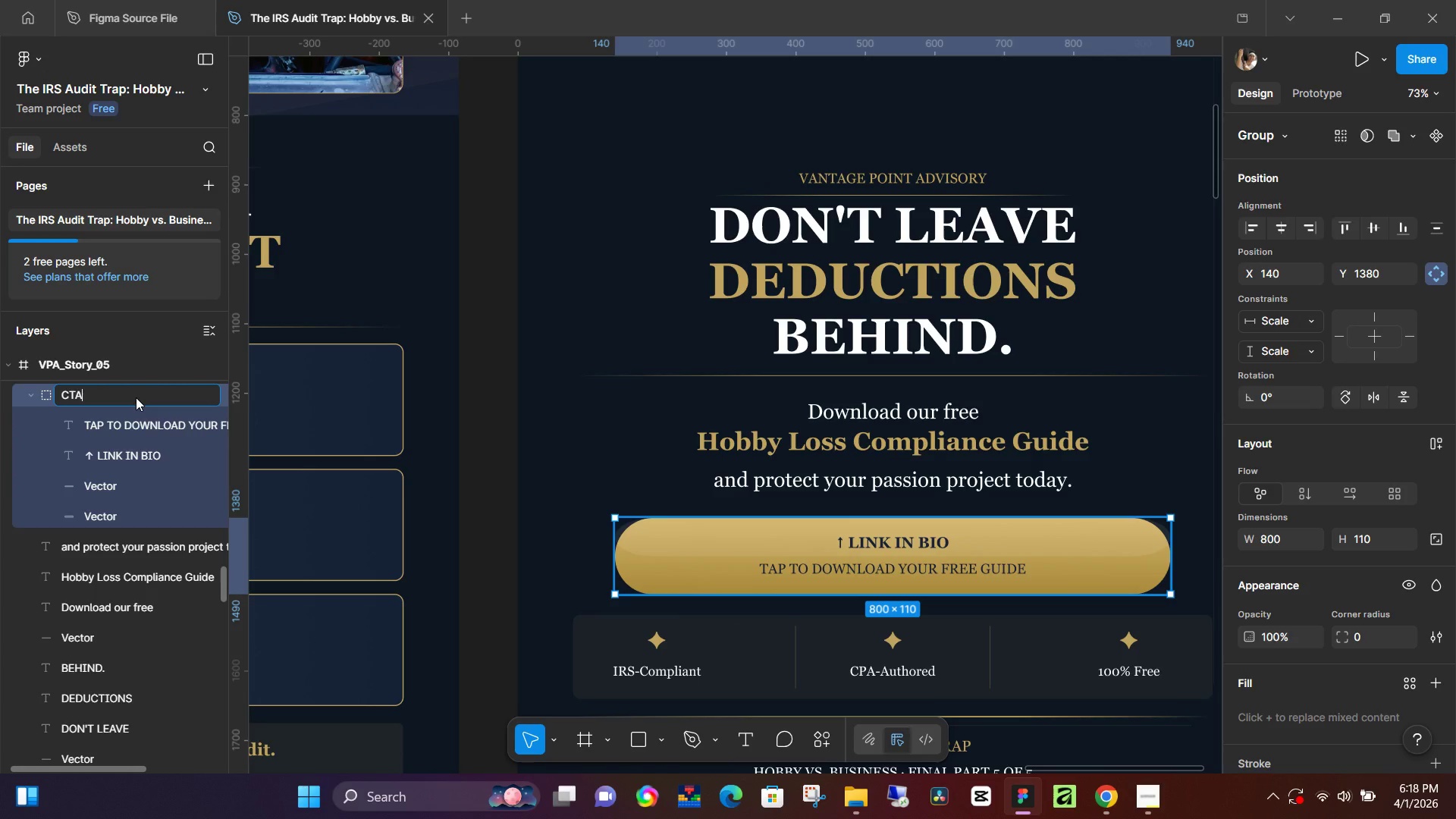 
key(Enter)
 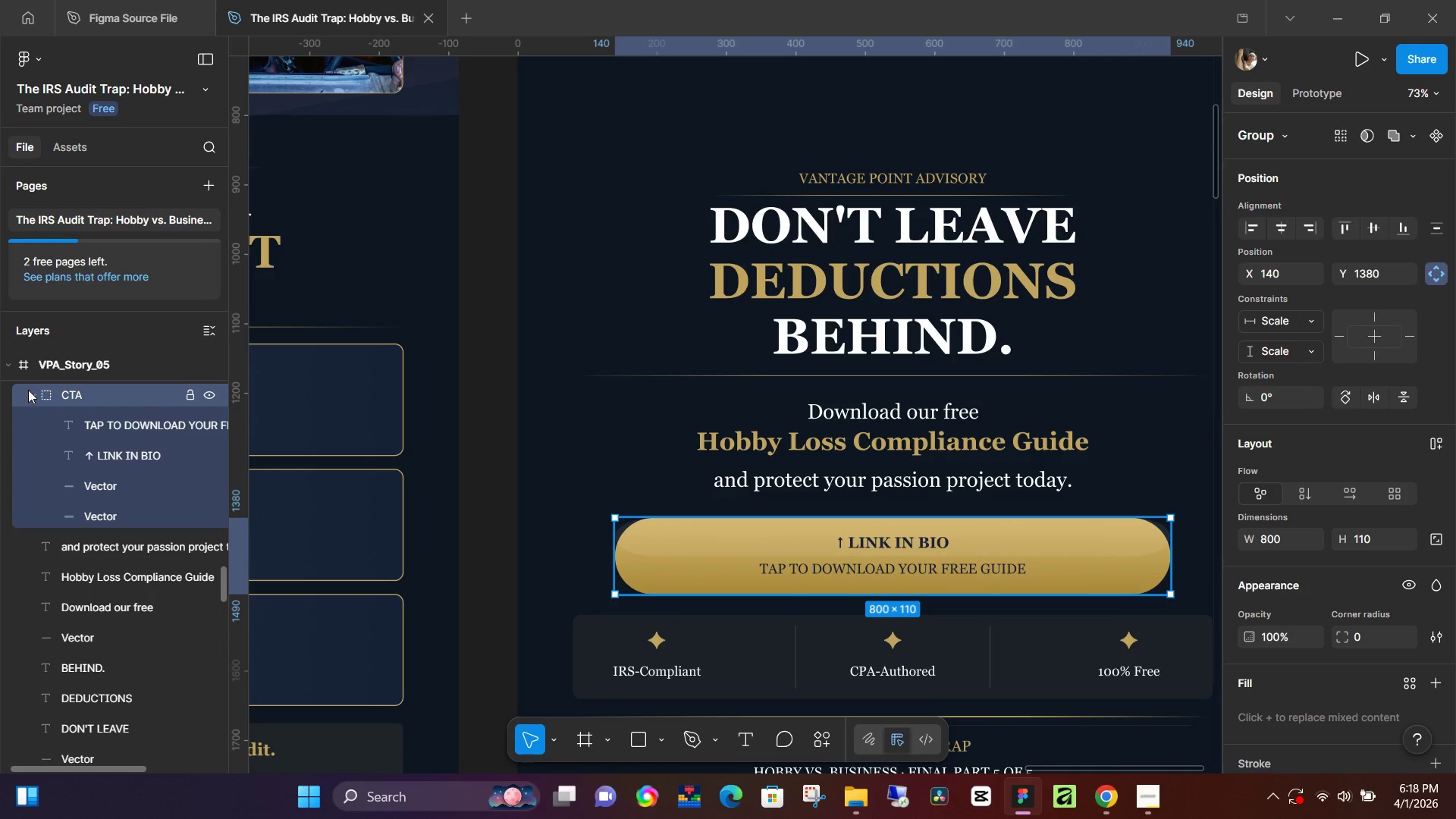 
double_click([107, 398])
 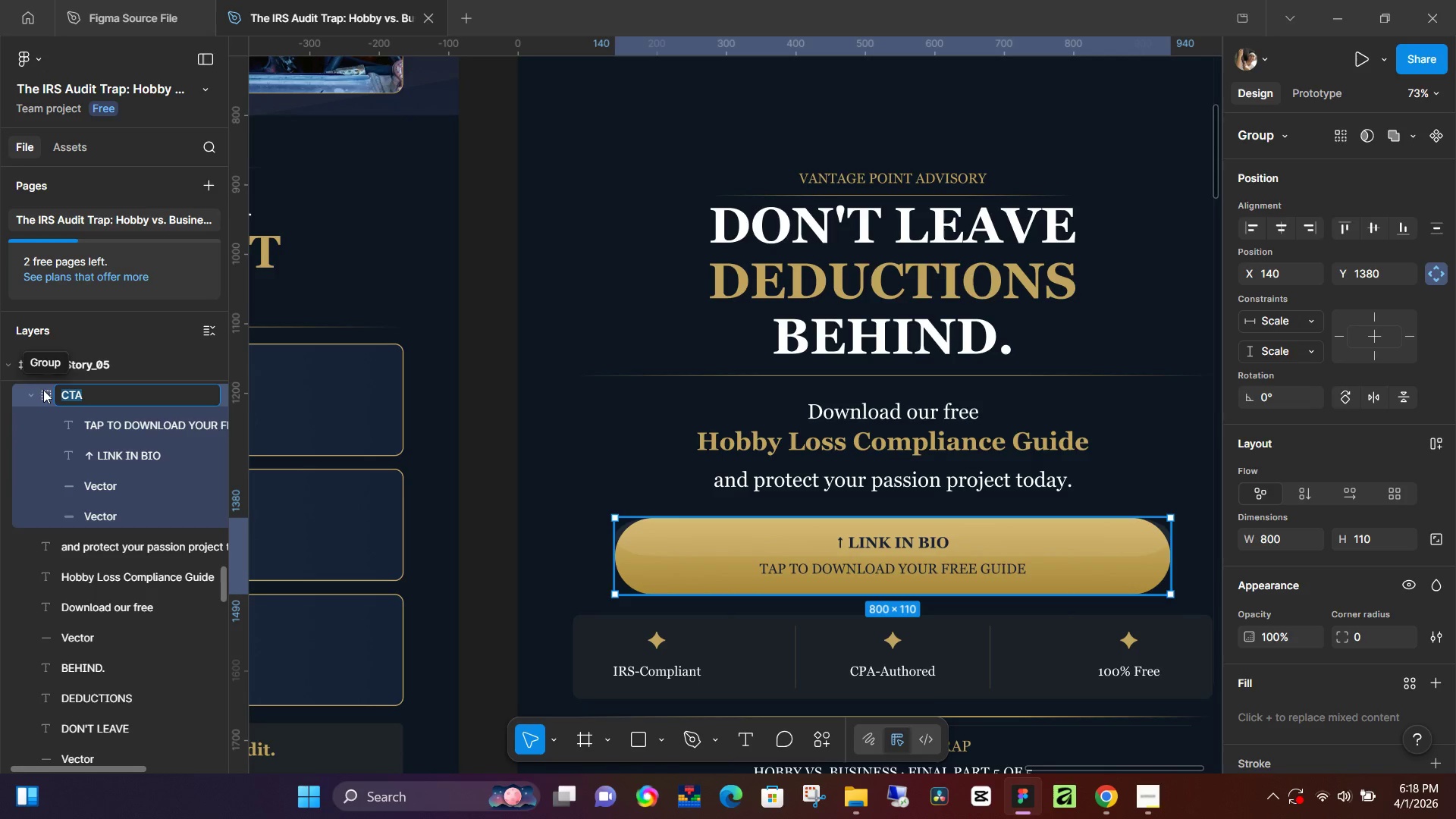 
wait(6.67)
 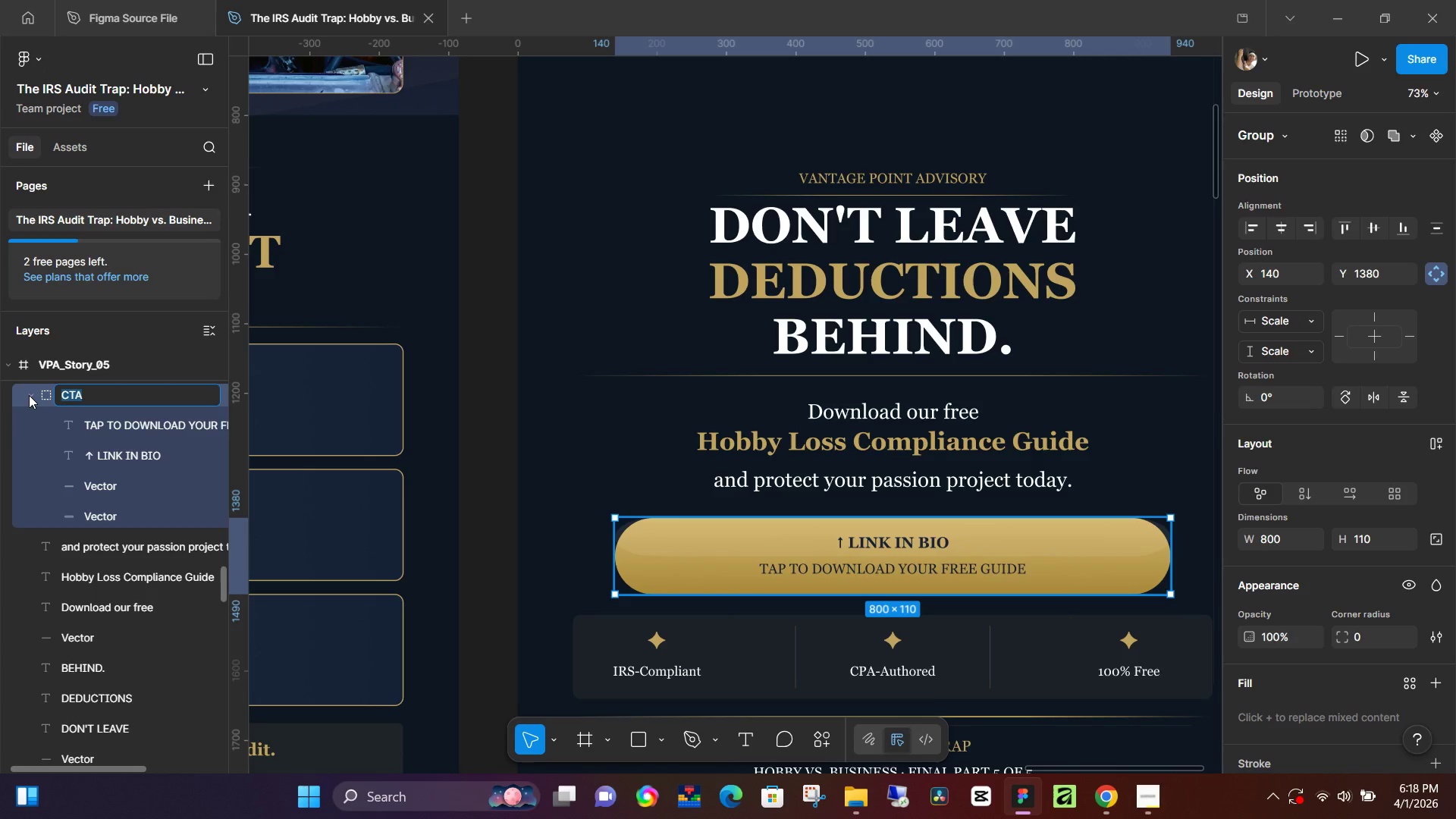 
left_click([32, 392])
 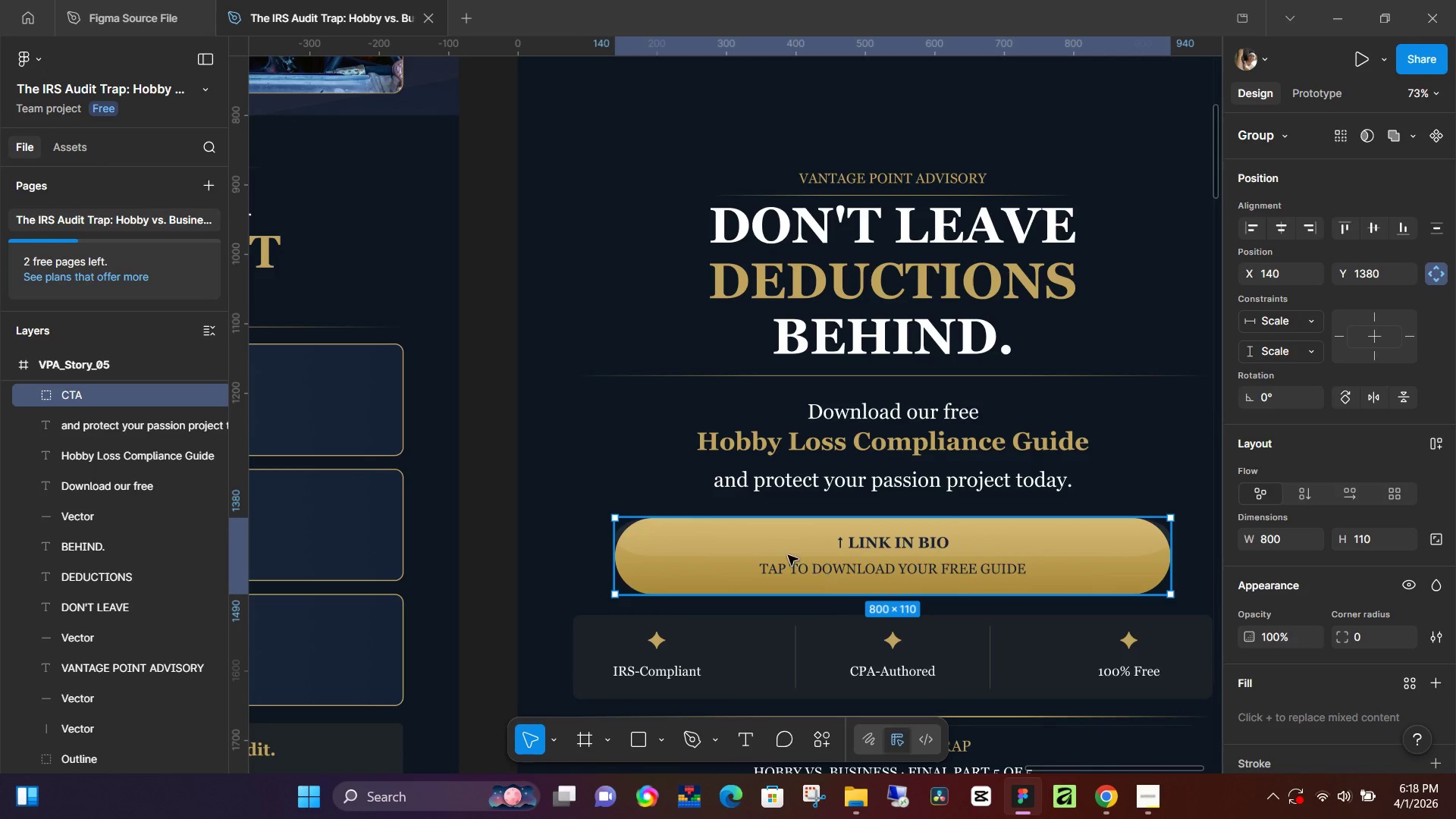 
key(Alt+Control+K)
 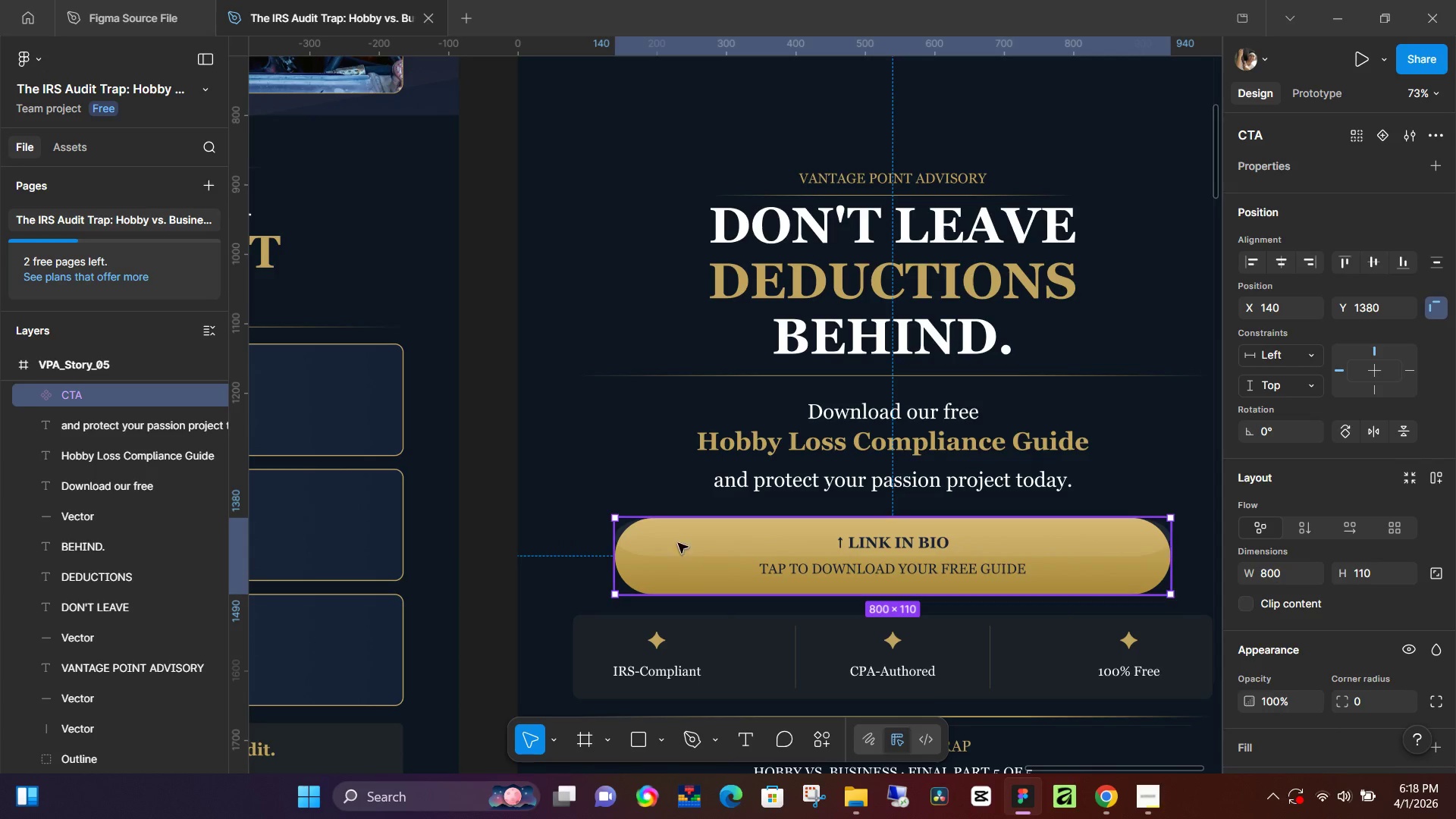 
left_click([643, 533])
 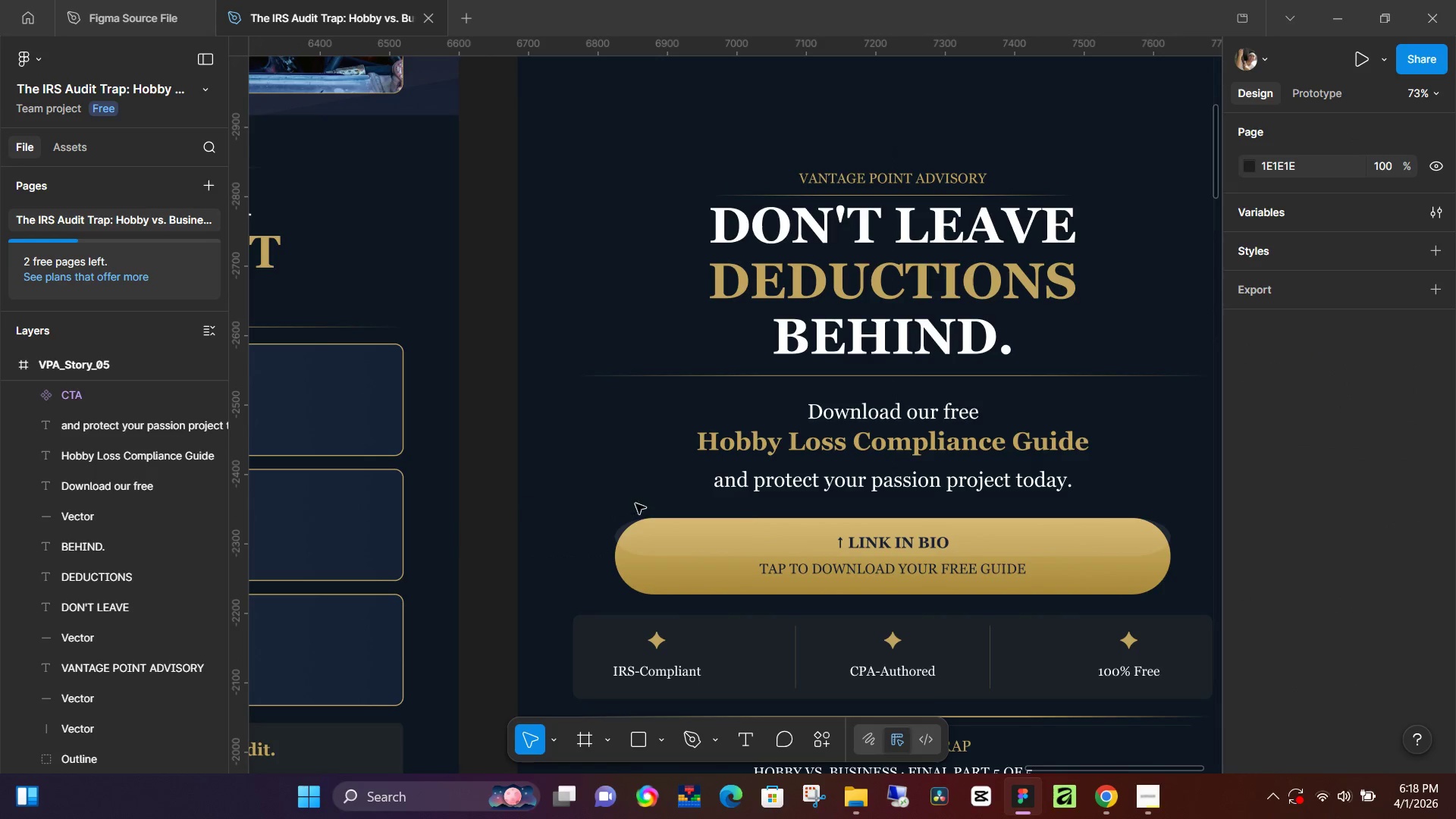 
left_click([755, 523])
 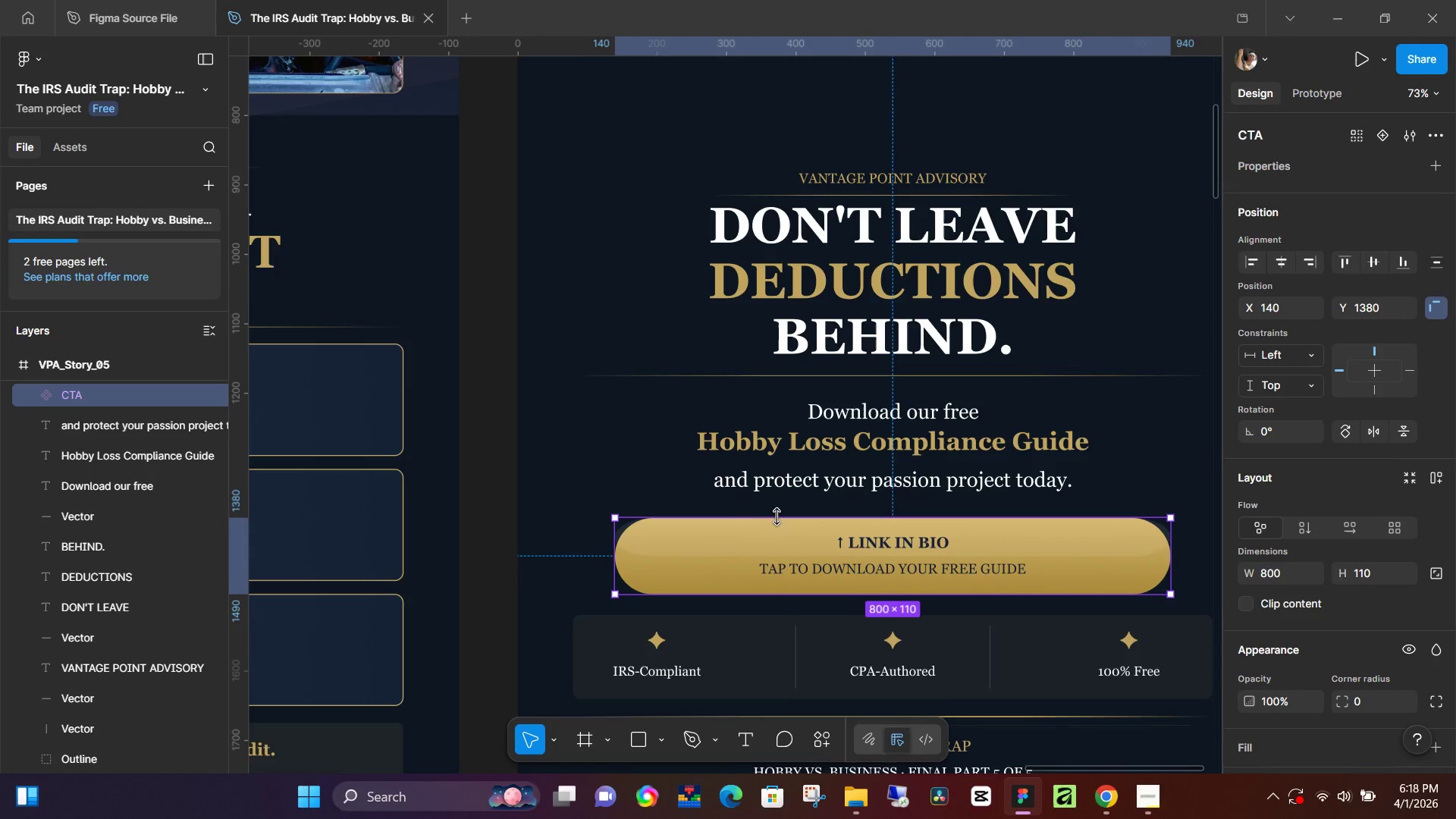 
hold_key(key=ControlLeft, duration=0.78)
 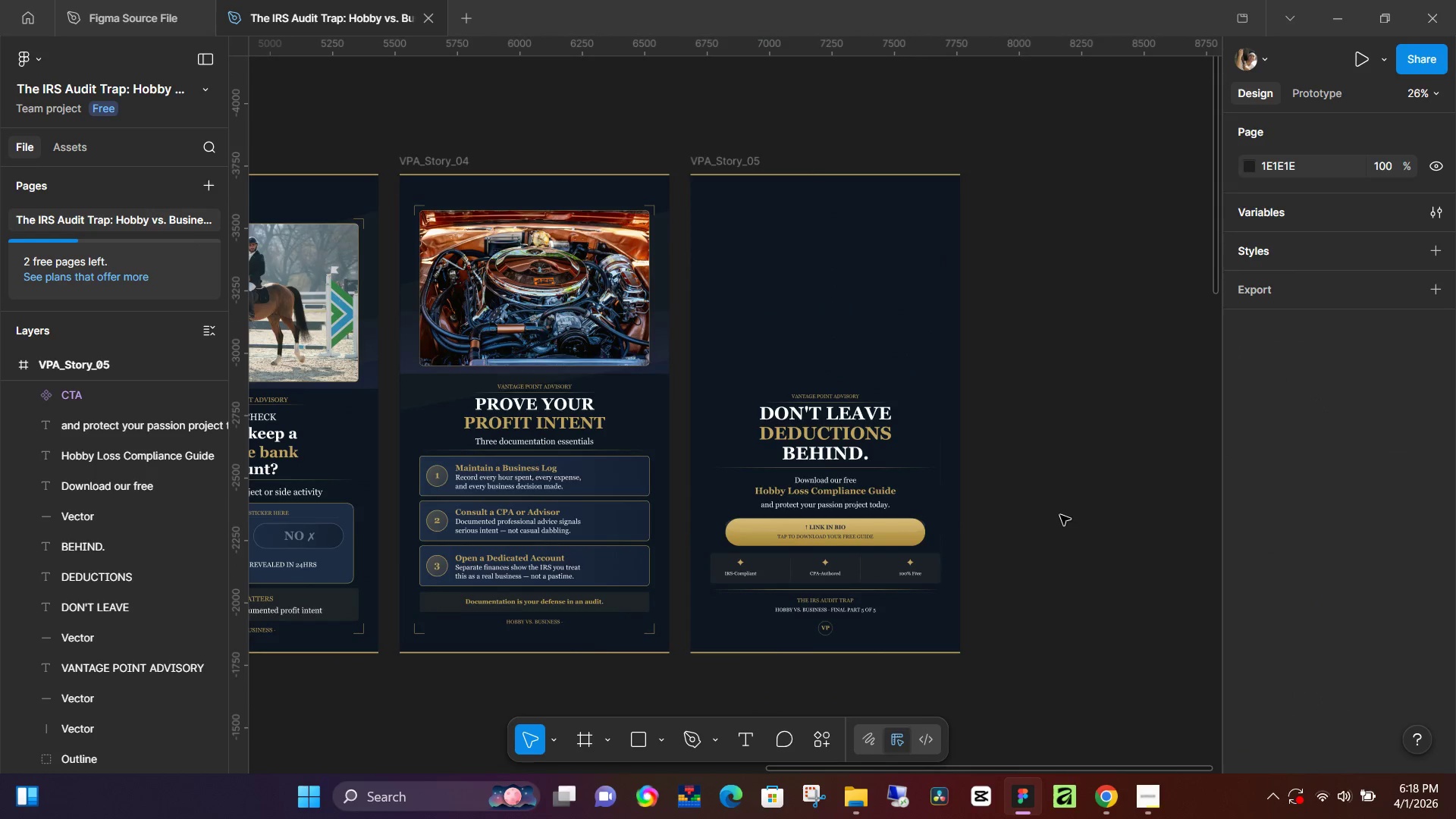 
hold_key(key=ControlLeft, duration=1.62)
left_click([1062, 515])
 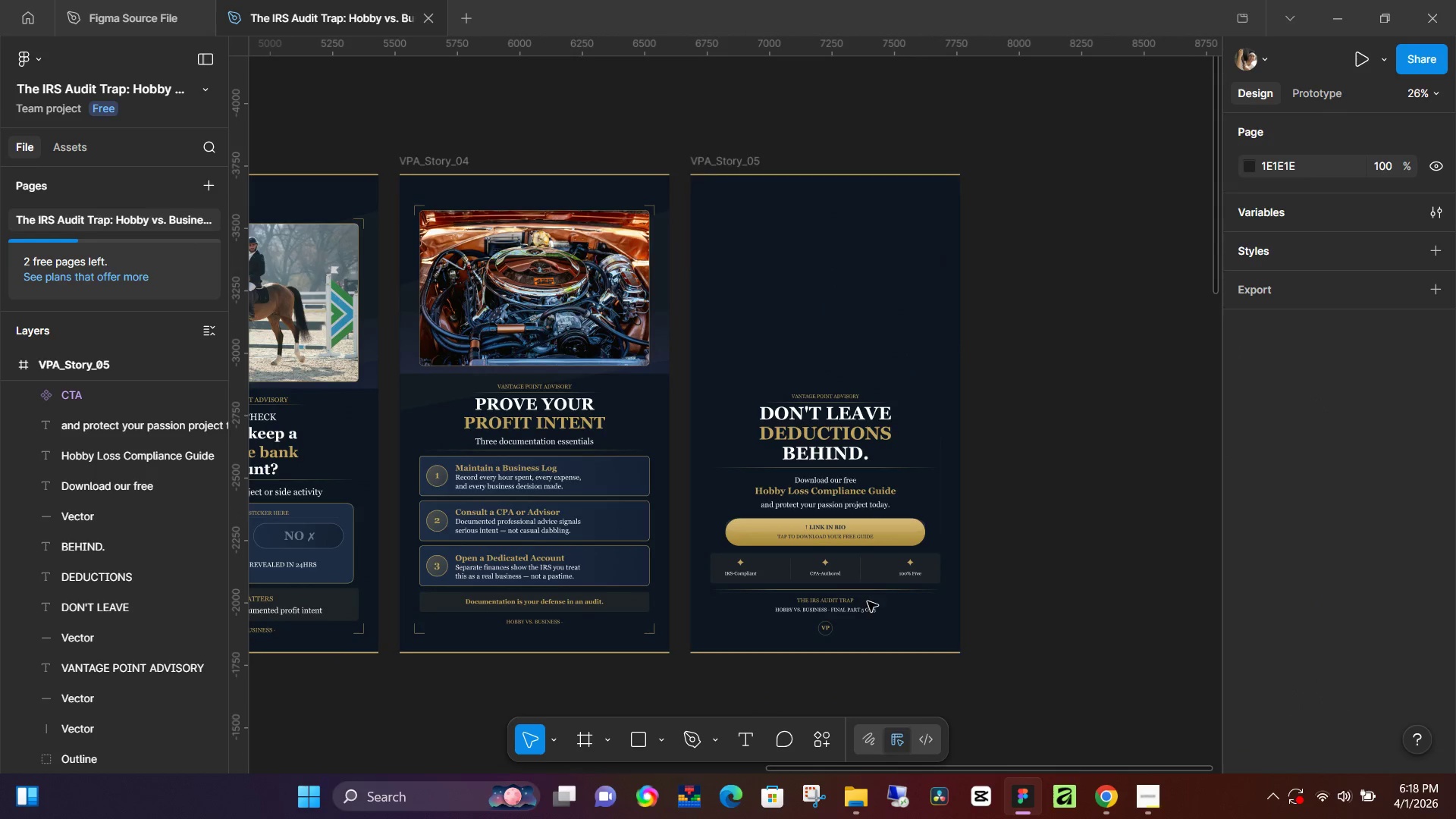 
scroll: coordinate [790, 518], scroll_direction: down, amount: 10.0
 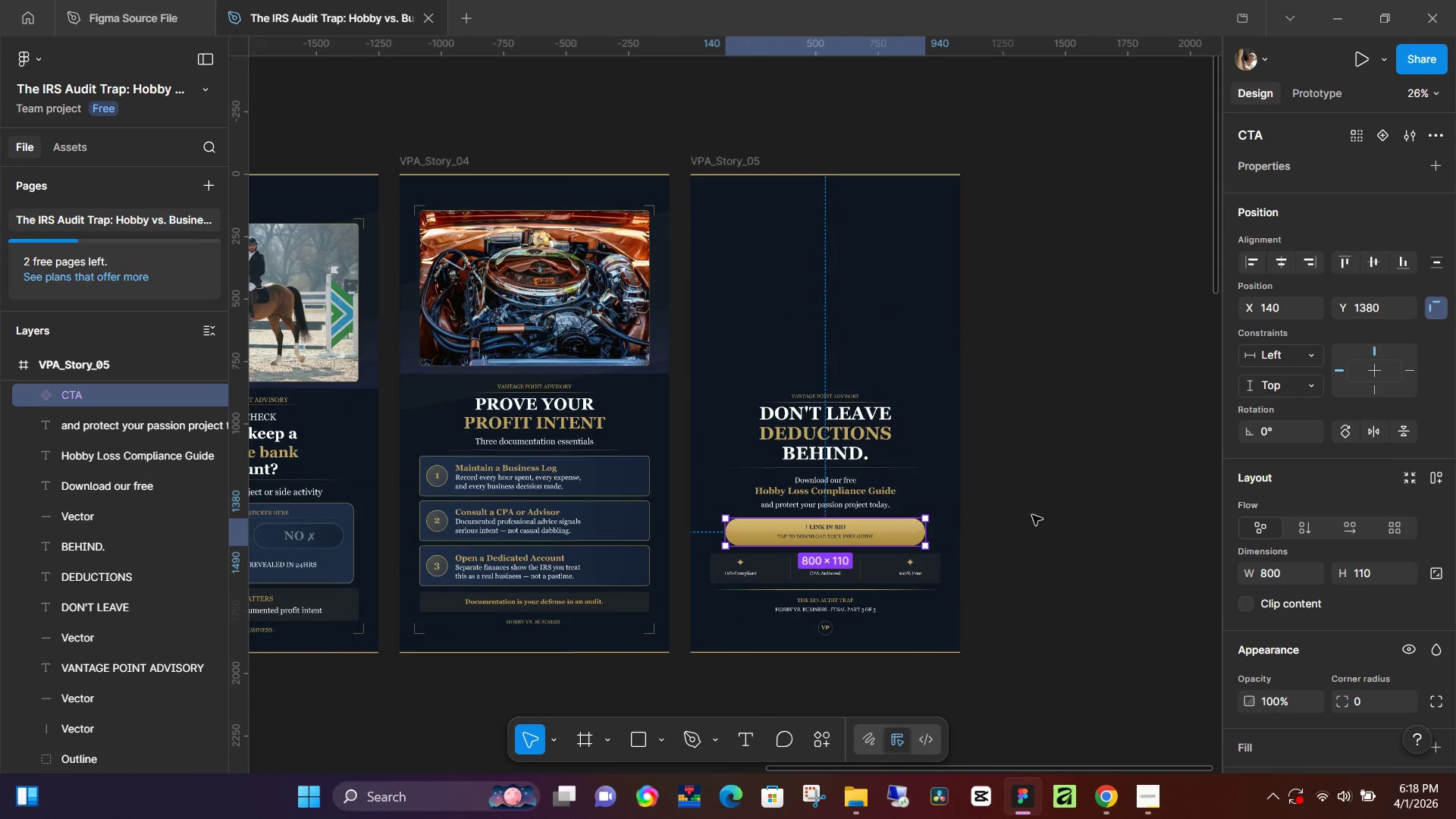 
hold_key(key=ControlLeft, duration=1.5)
 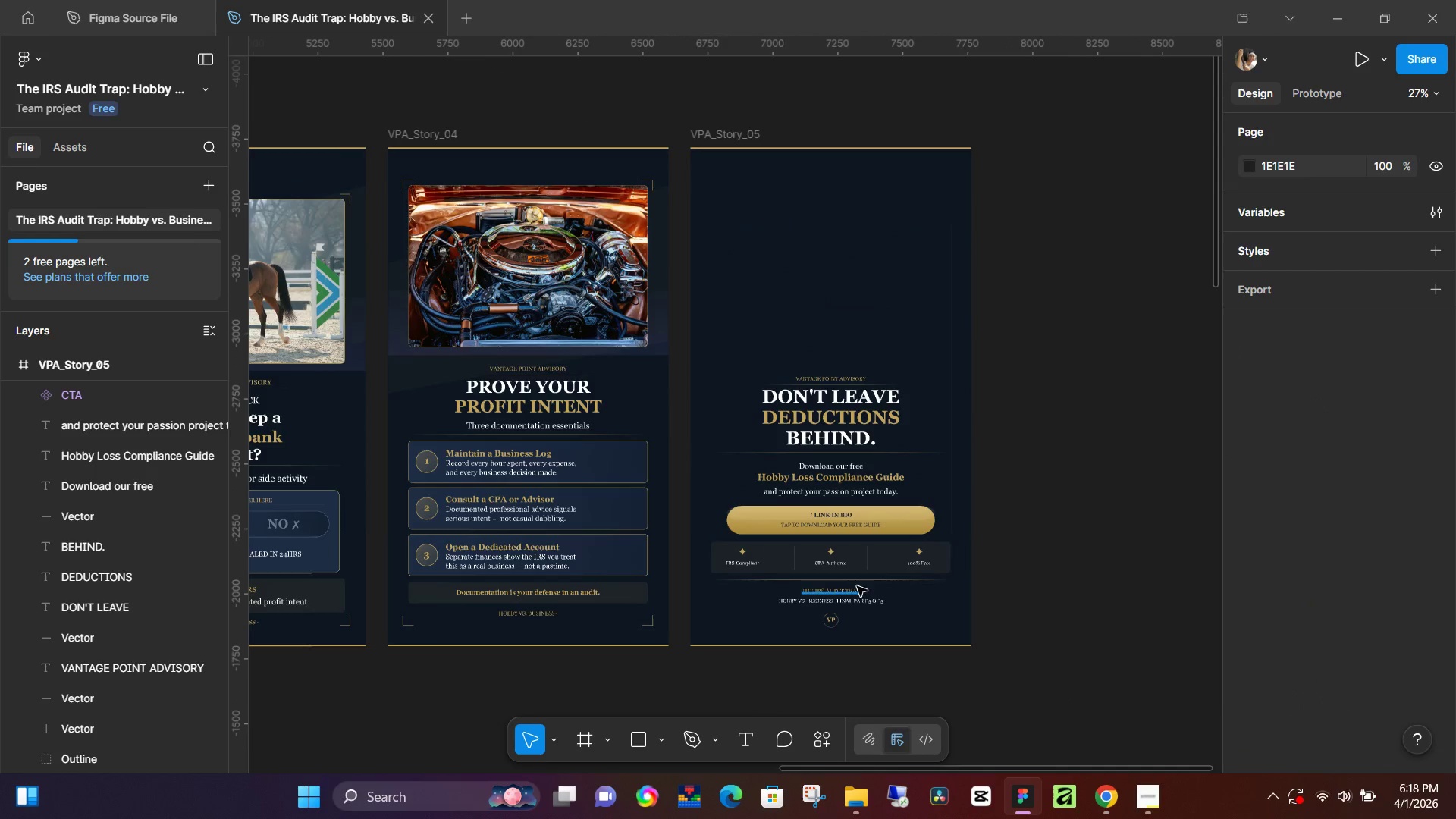 
scroll: coordinate [846, 604], scroll_direction: up, amount: 6.0
 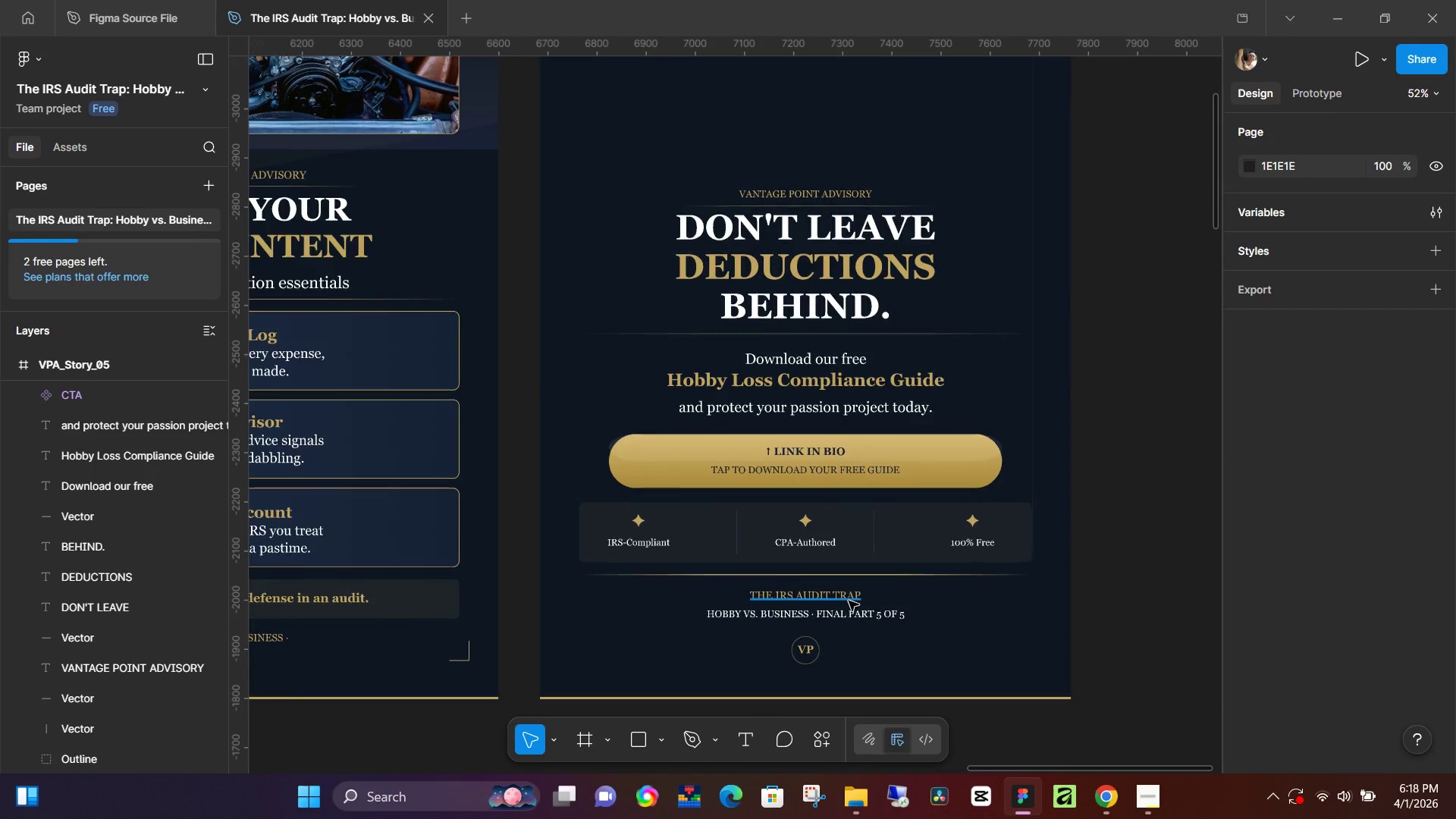 
hold_key(key=ControlLeft, duration=0.77)
 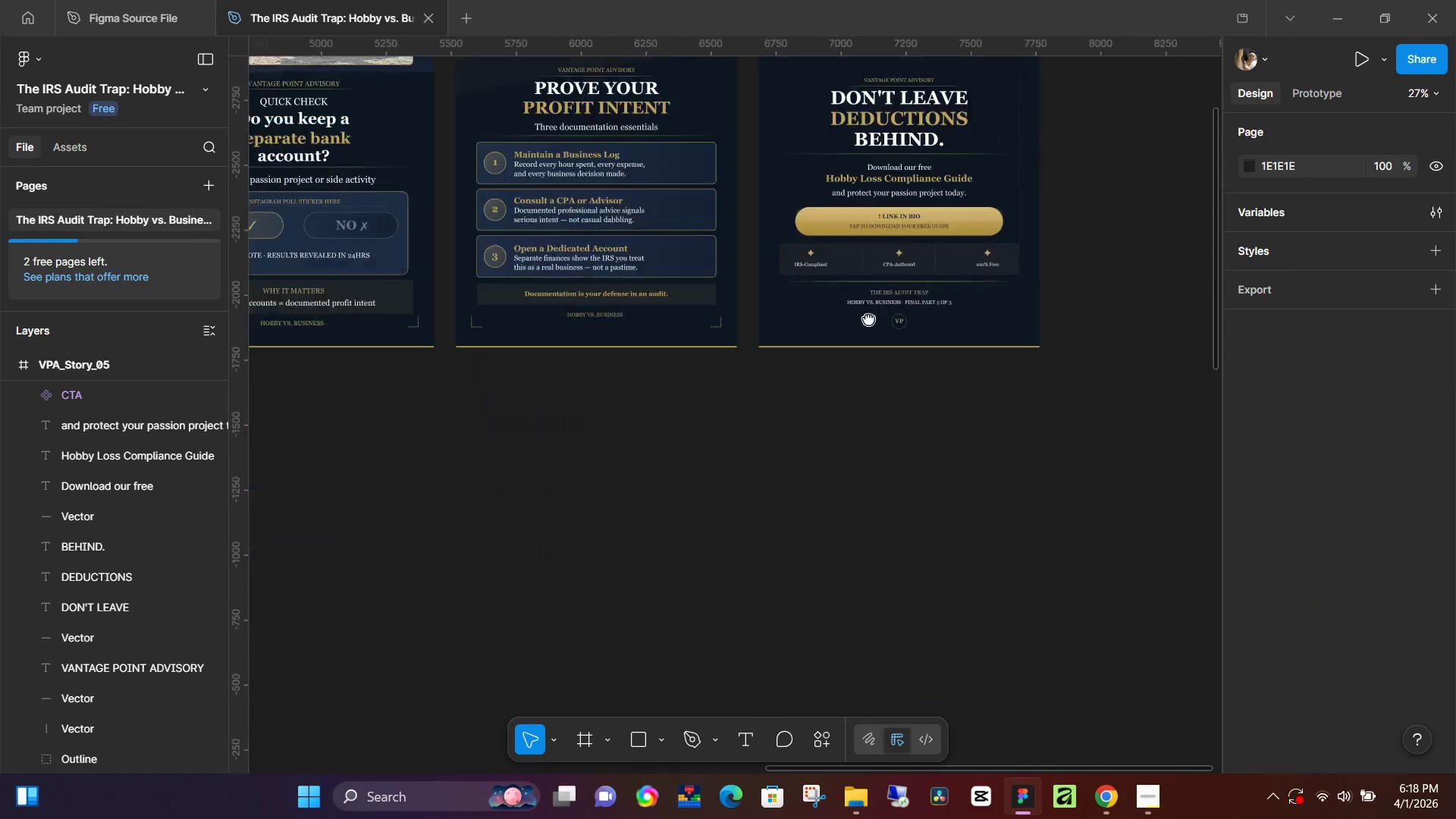 
hold_key(key=ControlLeft, duration=4.39)
 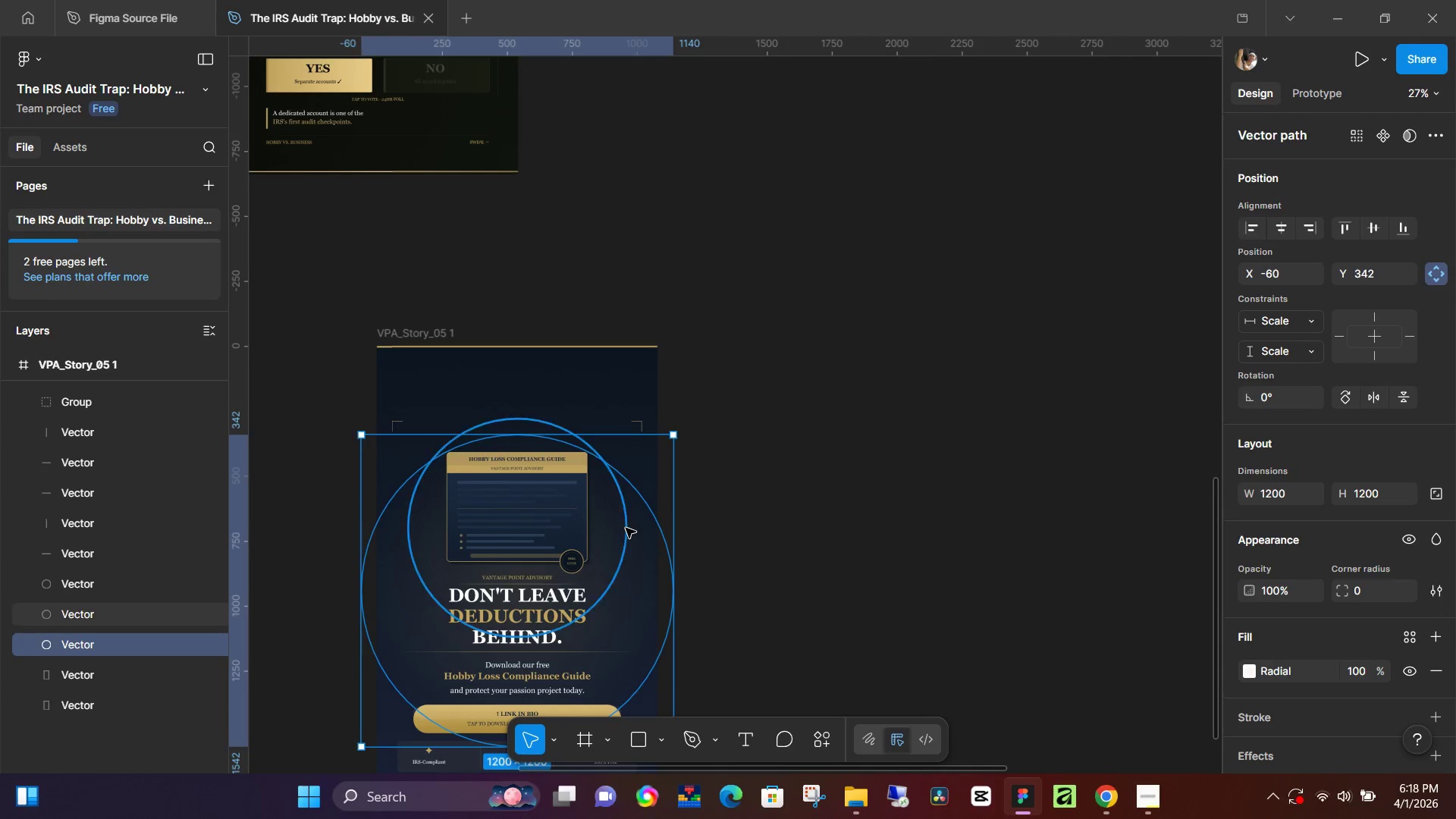 
hold_key(key=Space, duration=1.5)
 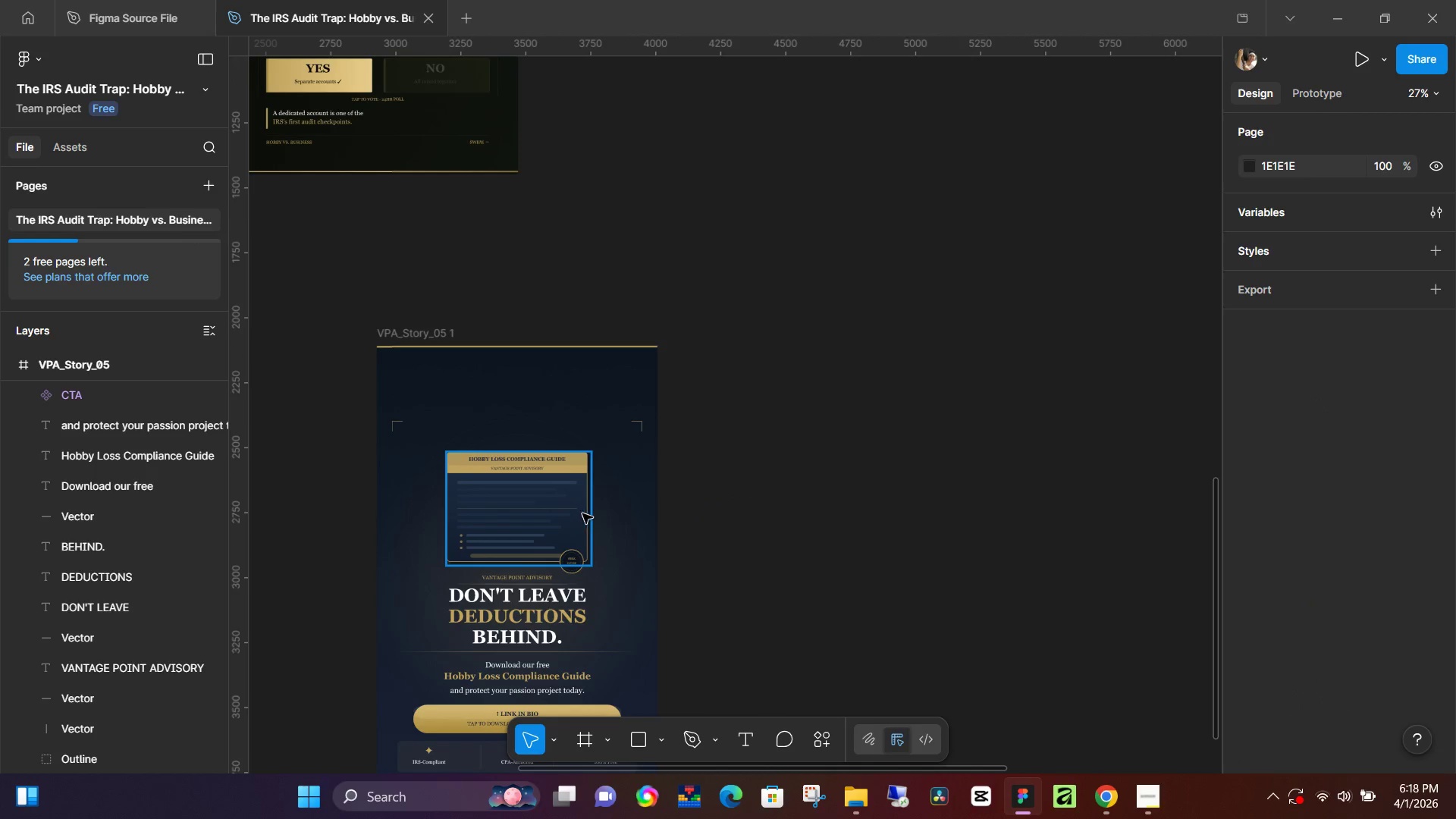 
scroll: coordinate [861, 586], scroll_direction: down, amount: 5.0
 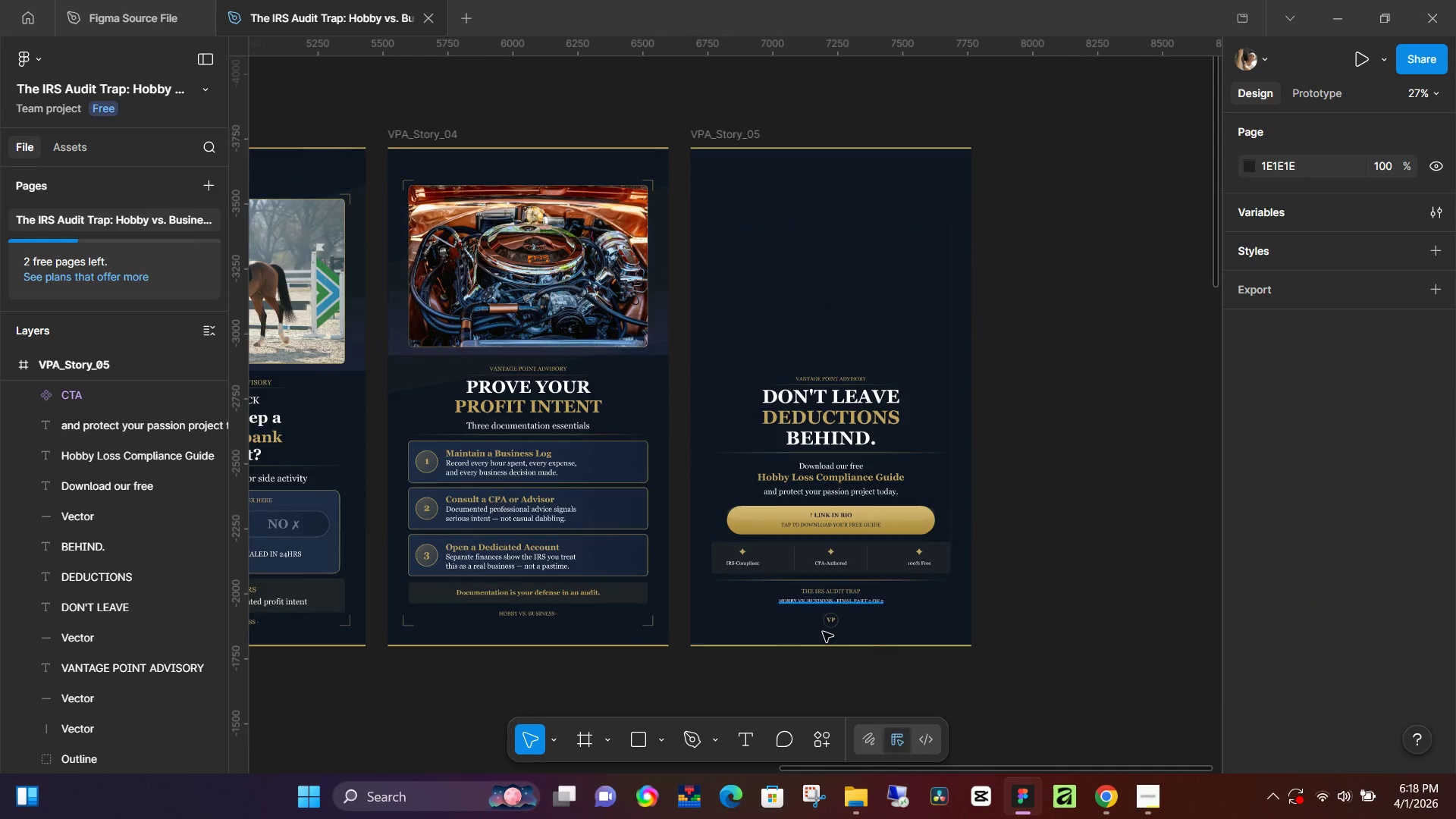 
left_click_drag(start_coordinate=[773, 683], to_coordinate=[970, 171])
 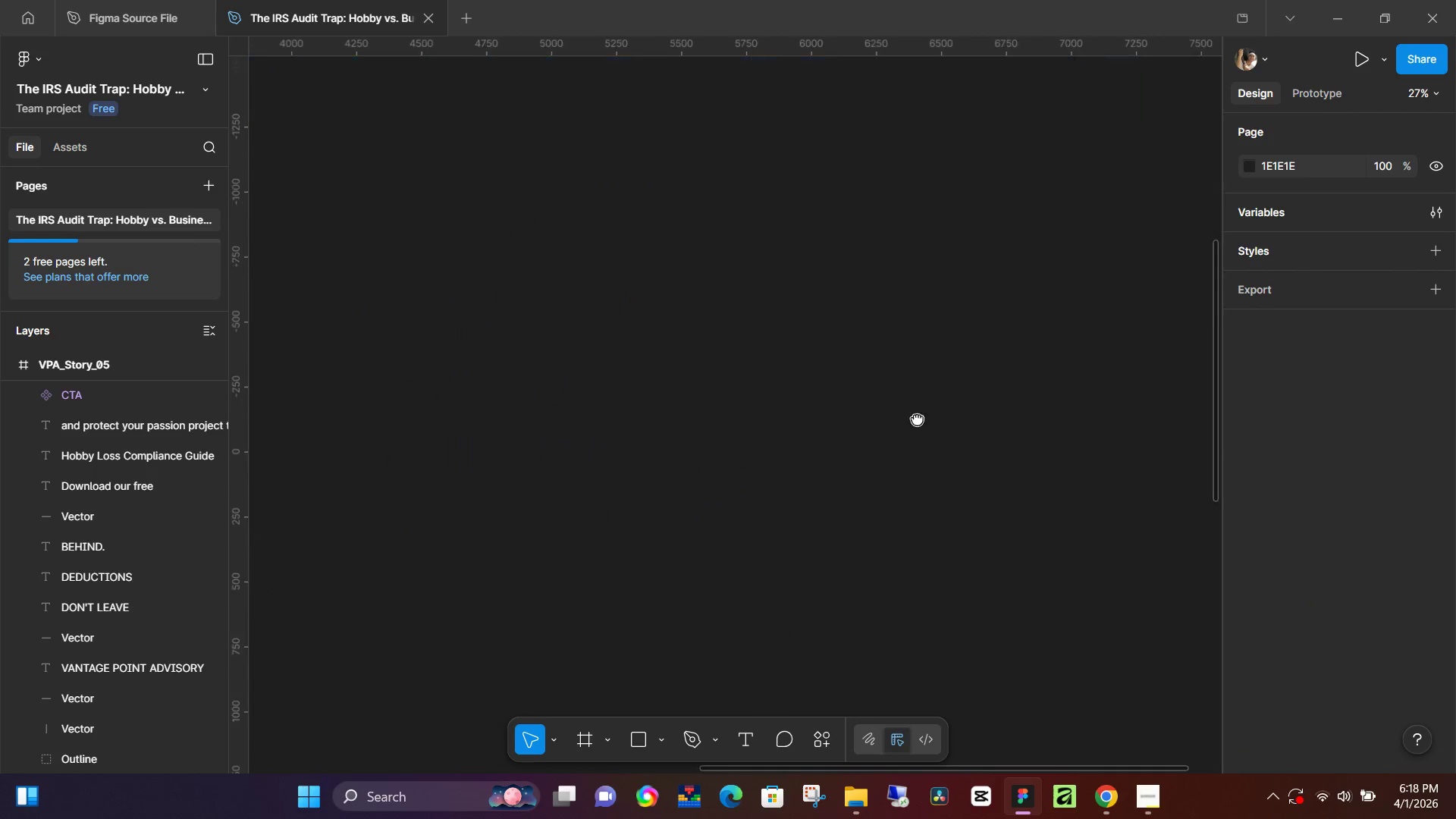 
left_click_drag(start_coordinate=[780, 629], to_coordinate=[1038, 215])
 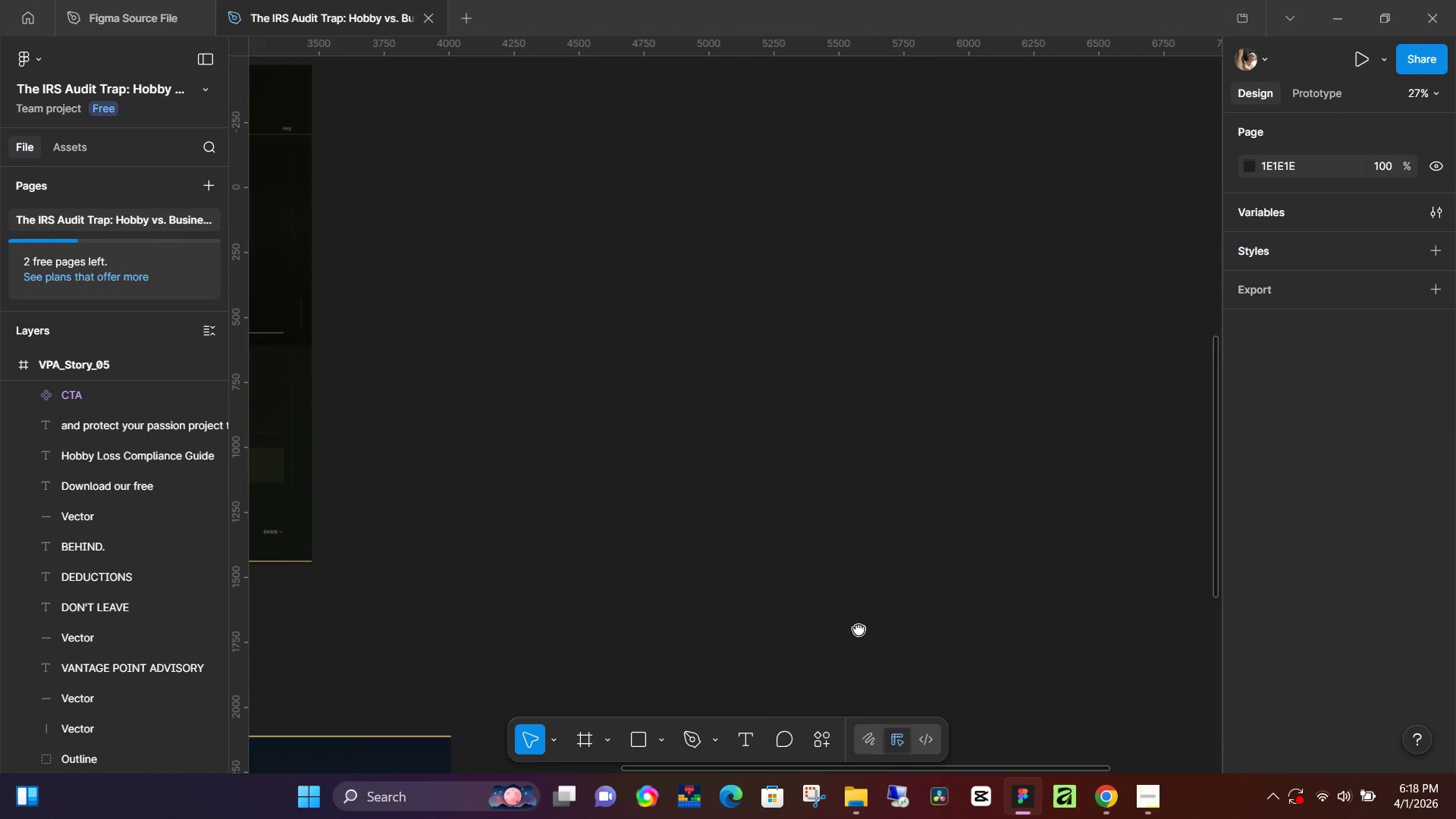 
left_click_drag(start_coordinate=[855, 639], to_coordinate=[1062, 249])
 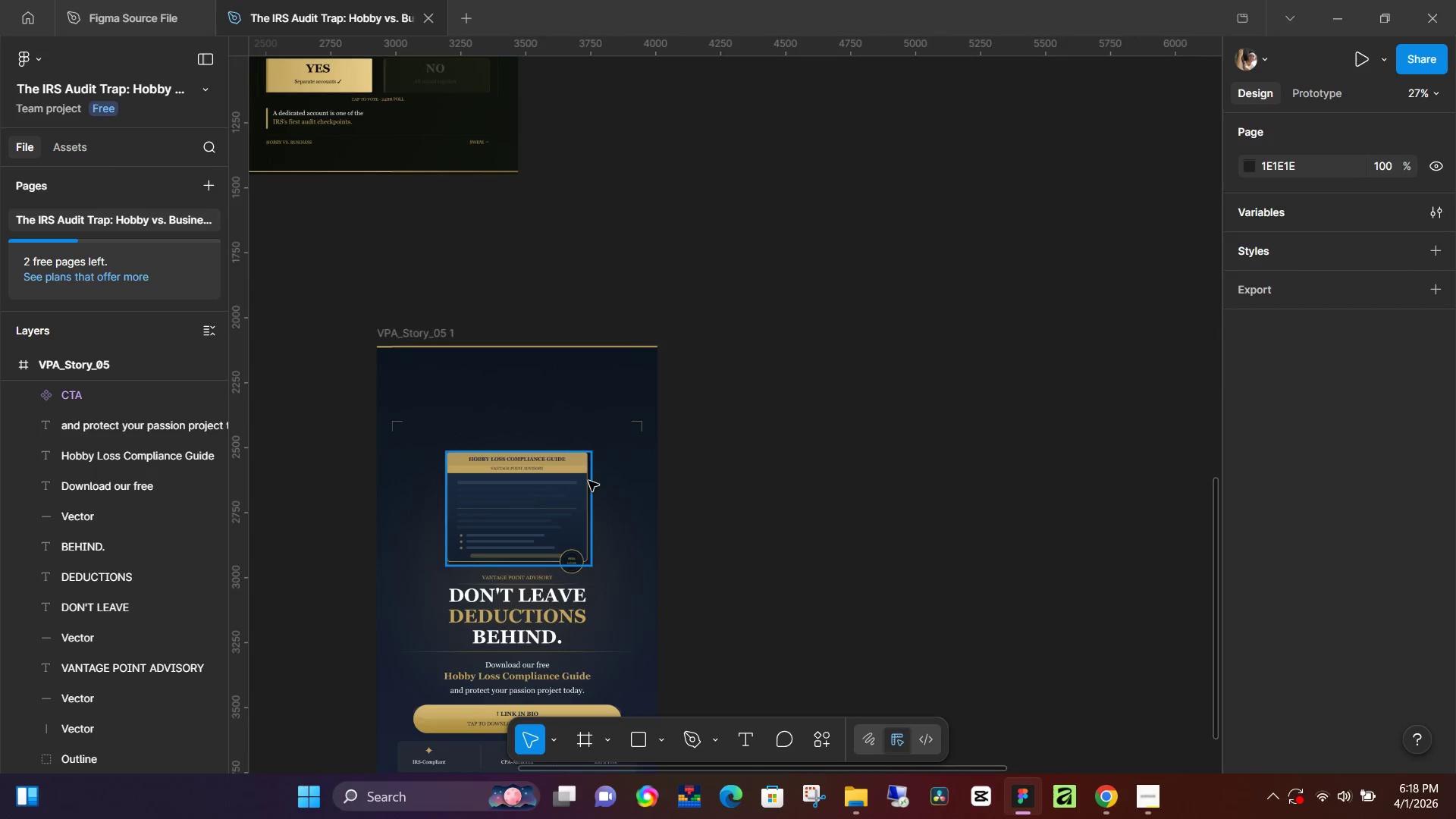 
key(Space)
 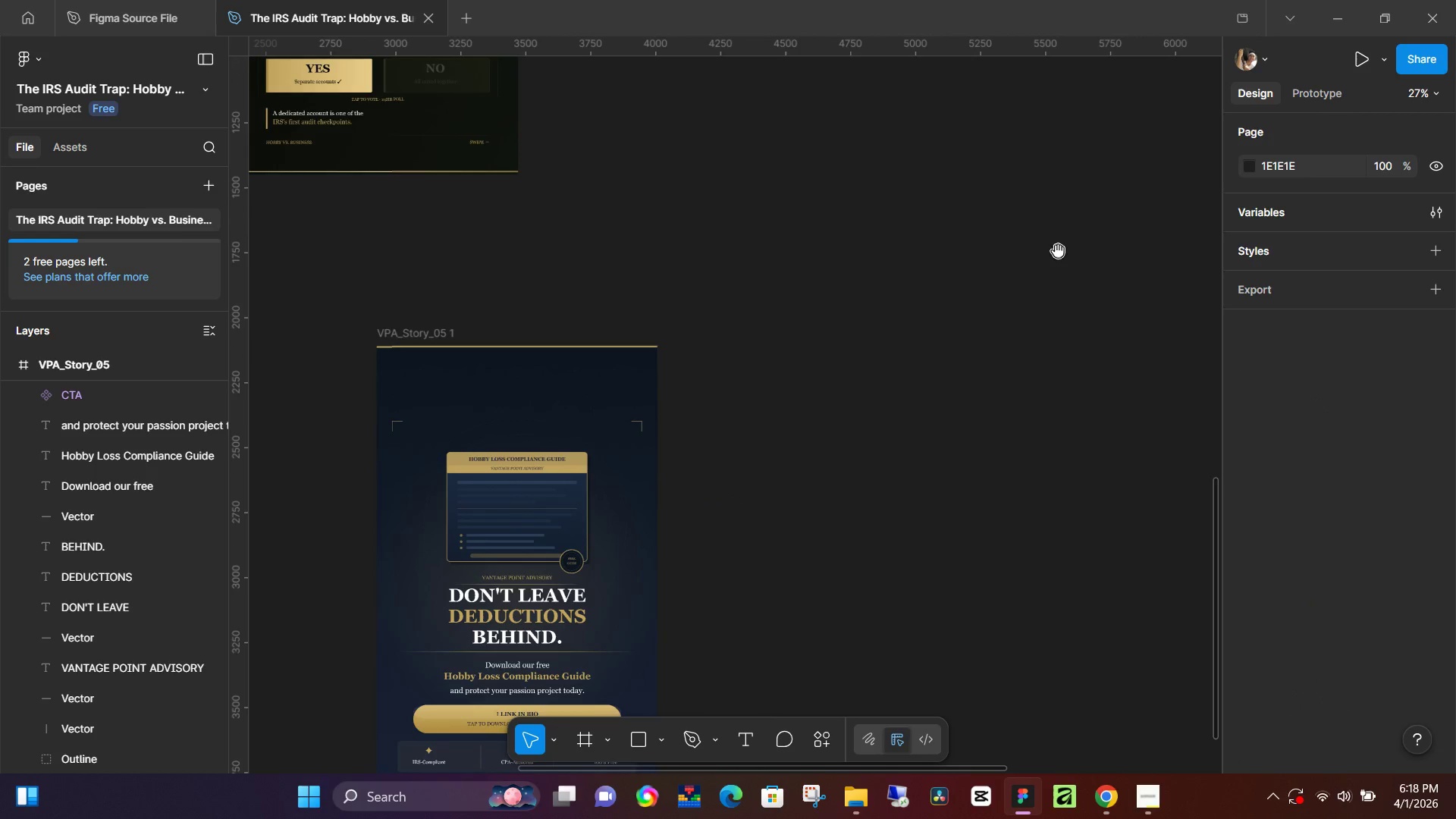 
key(Space)
 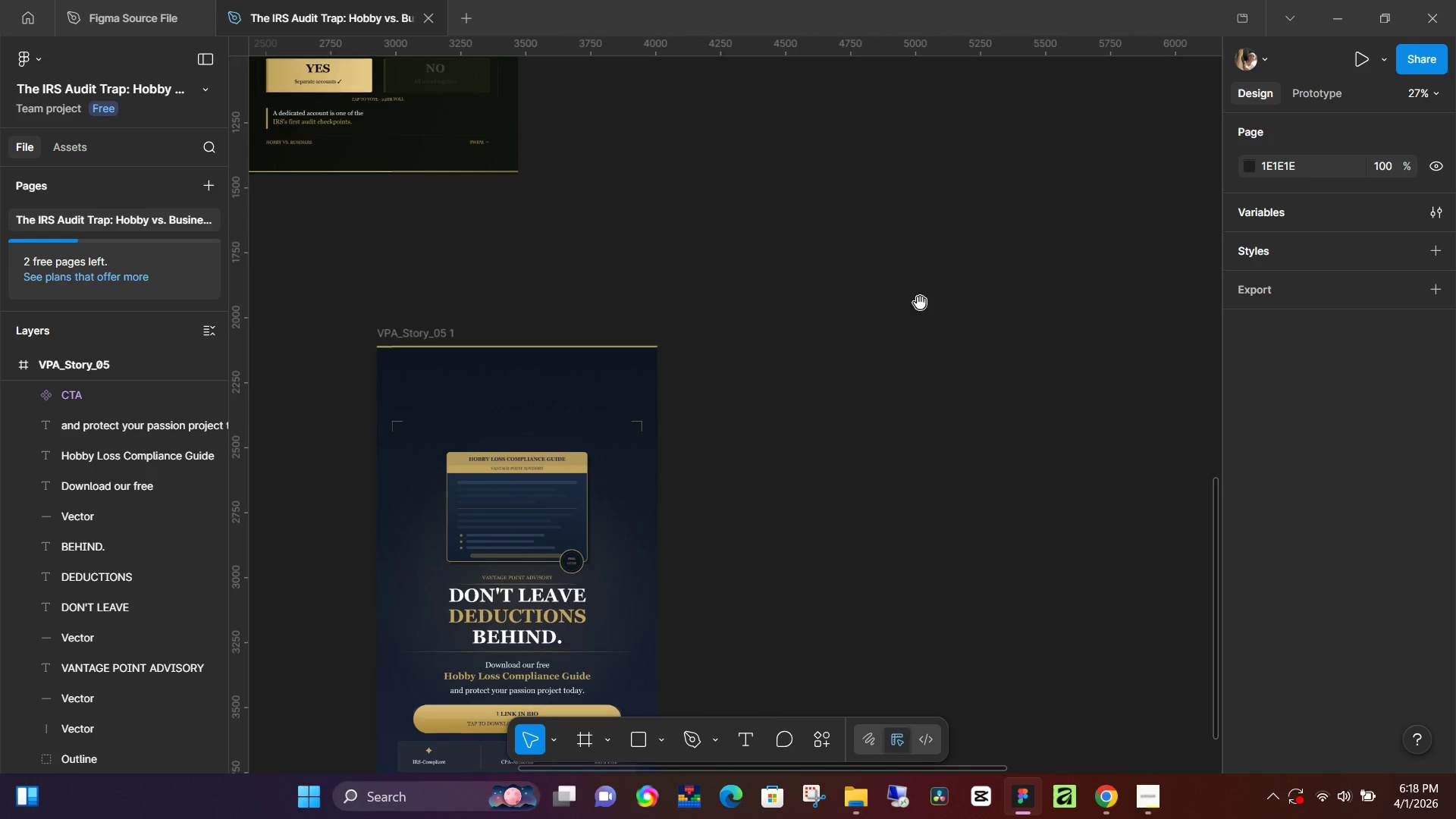 
key(Space)
 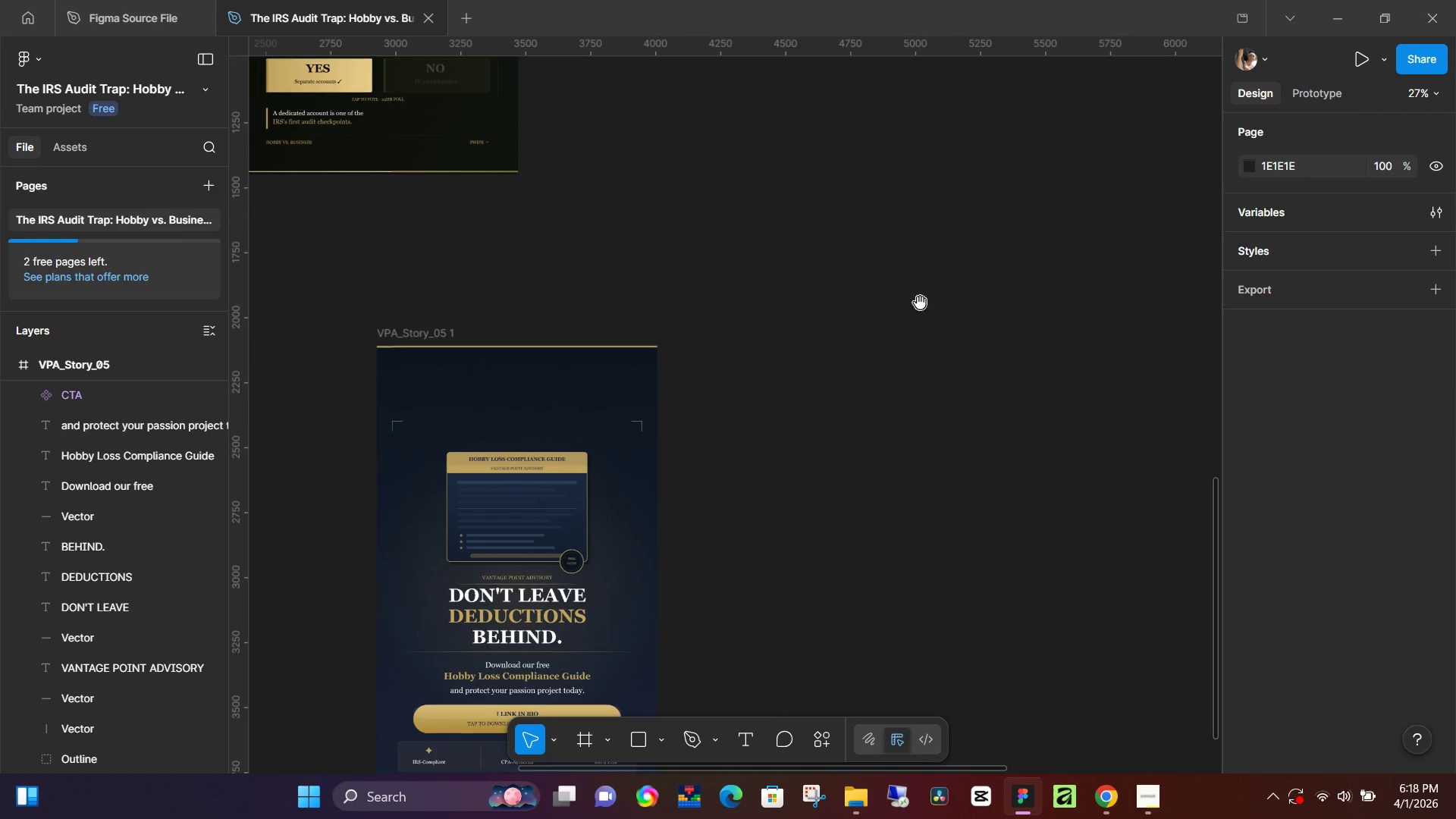 
key(Space)
 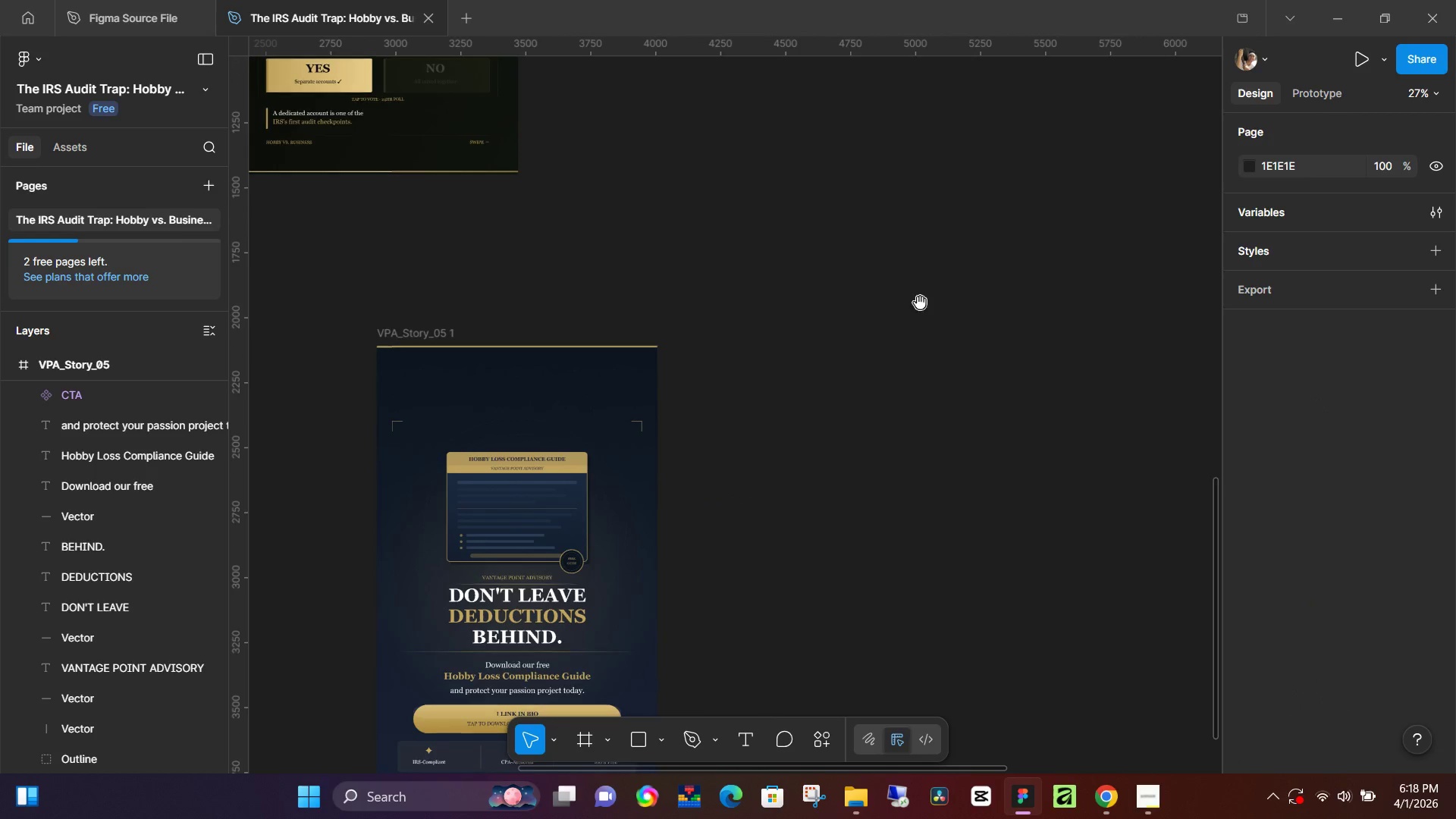 
key(Space)
 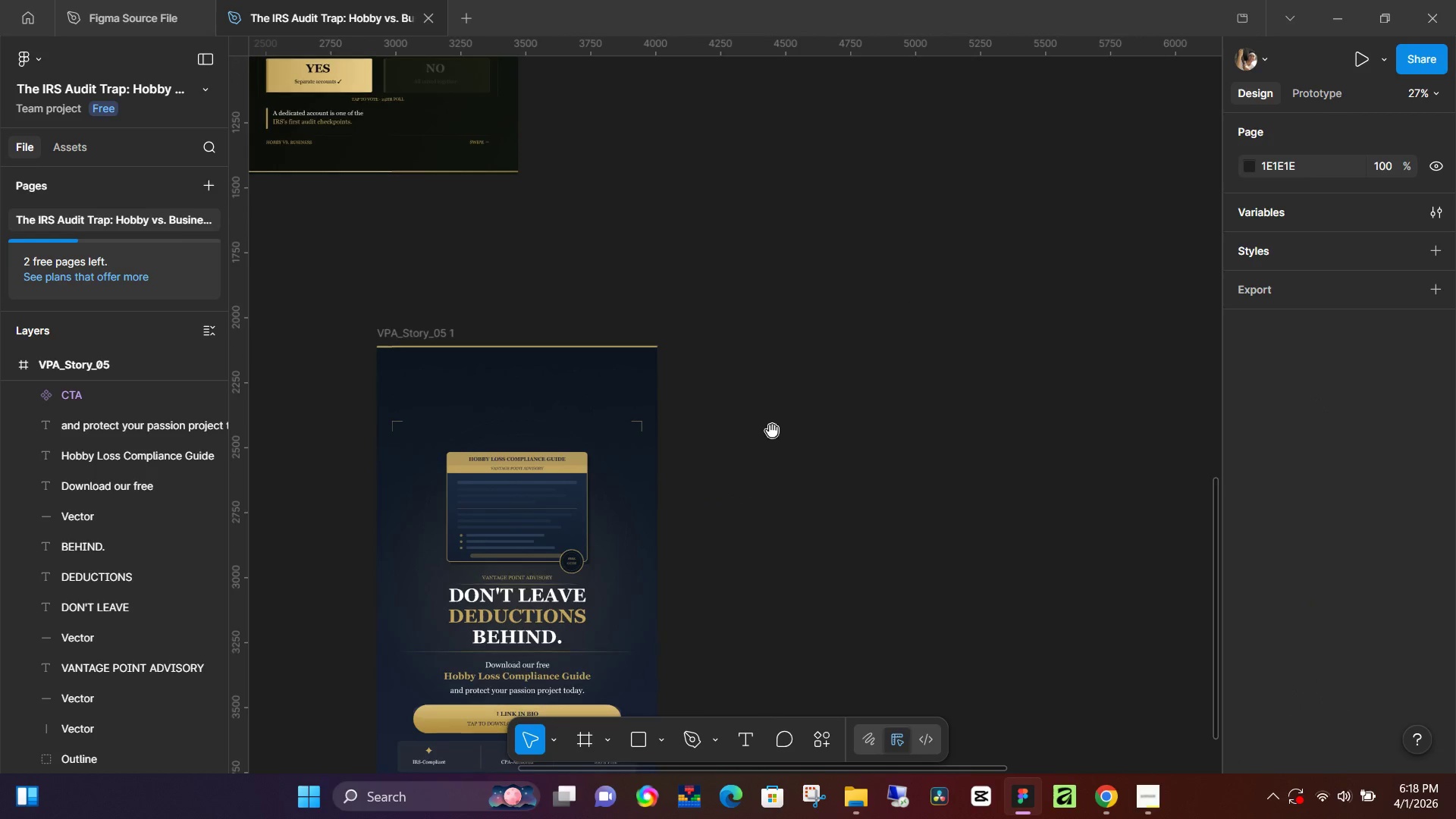 
key(Space)
 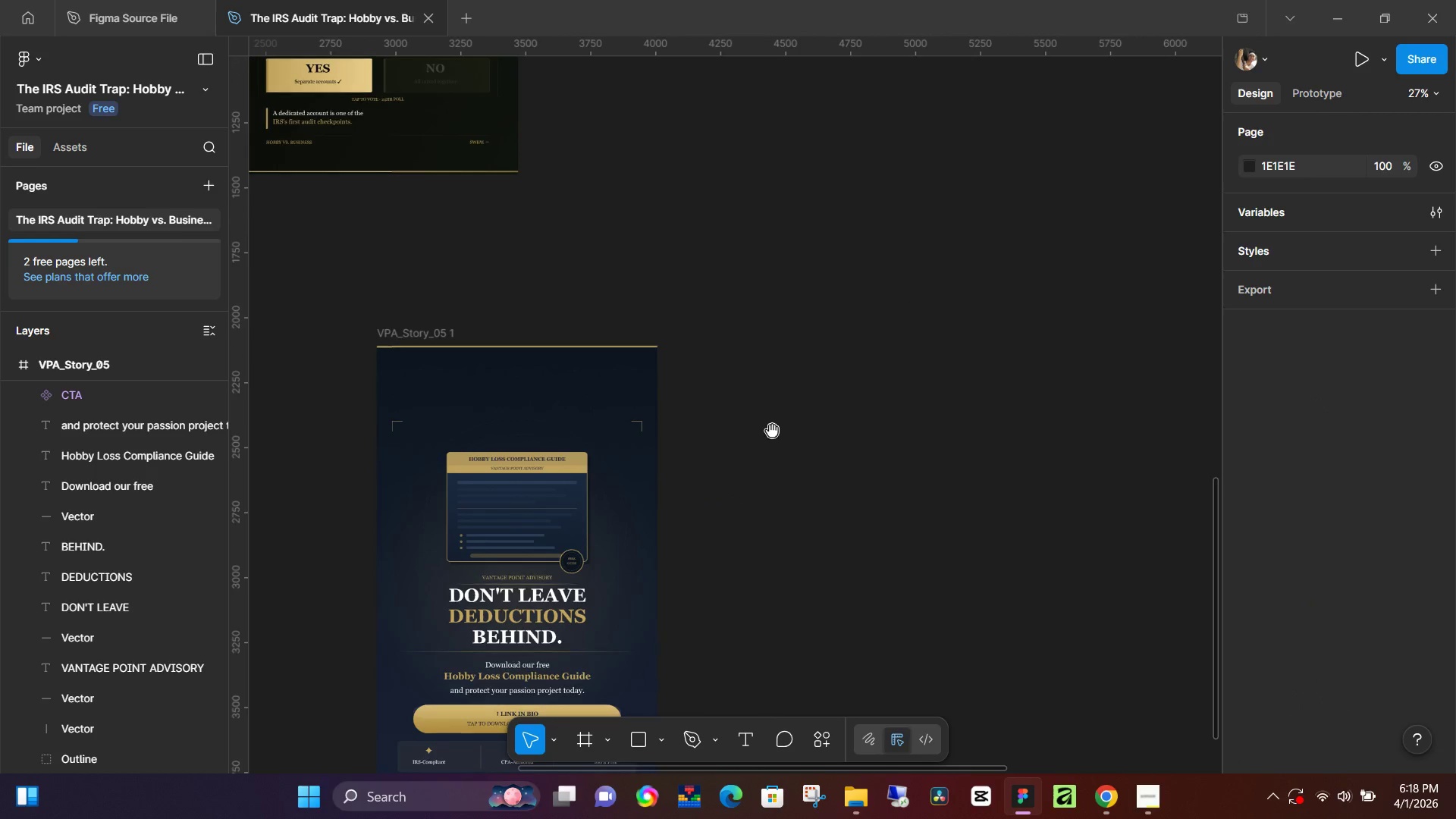 
key(Space)
 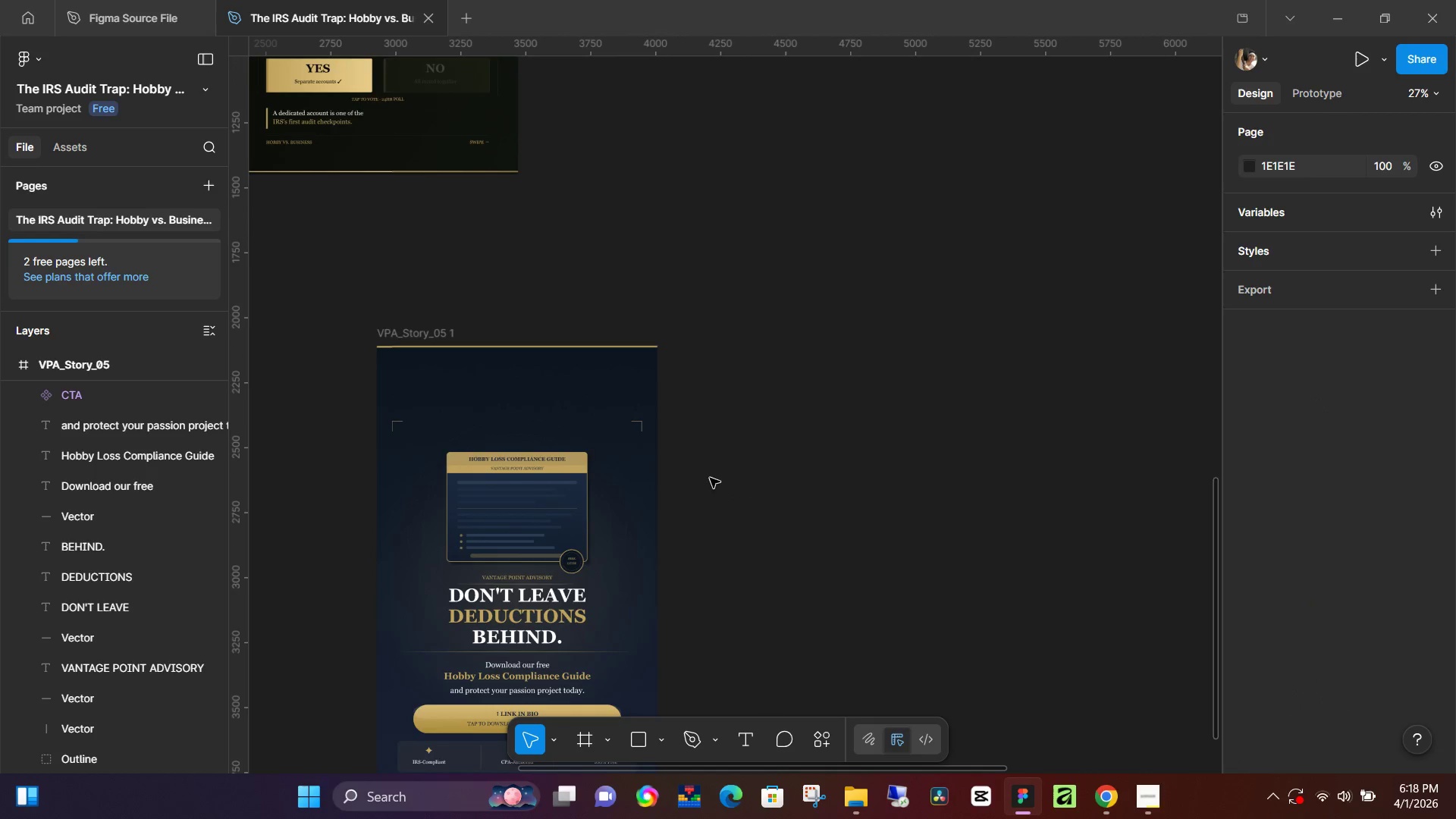 
key(Space)
 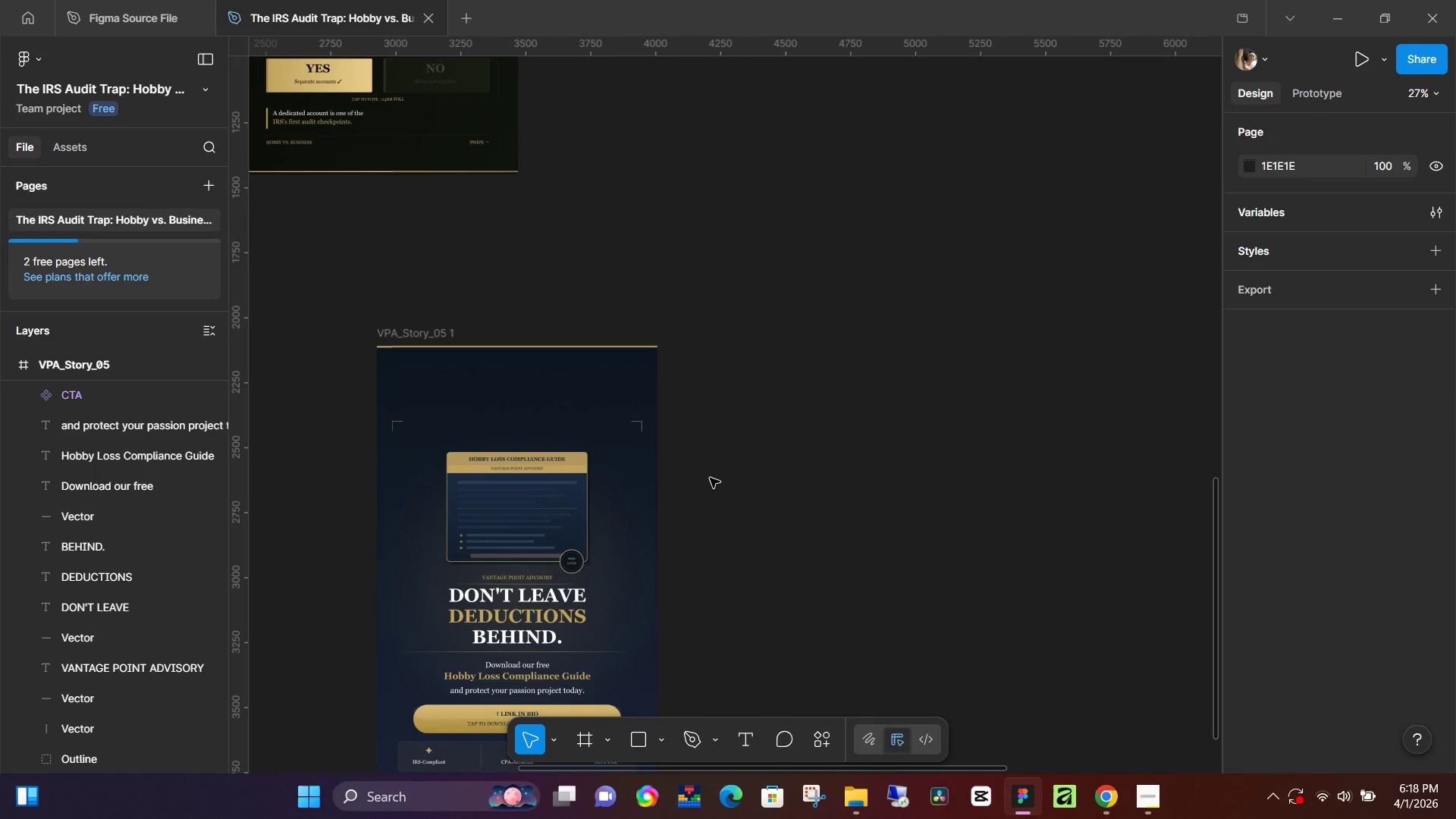 
key(Space)
 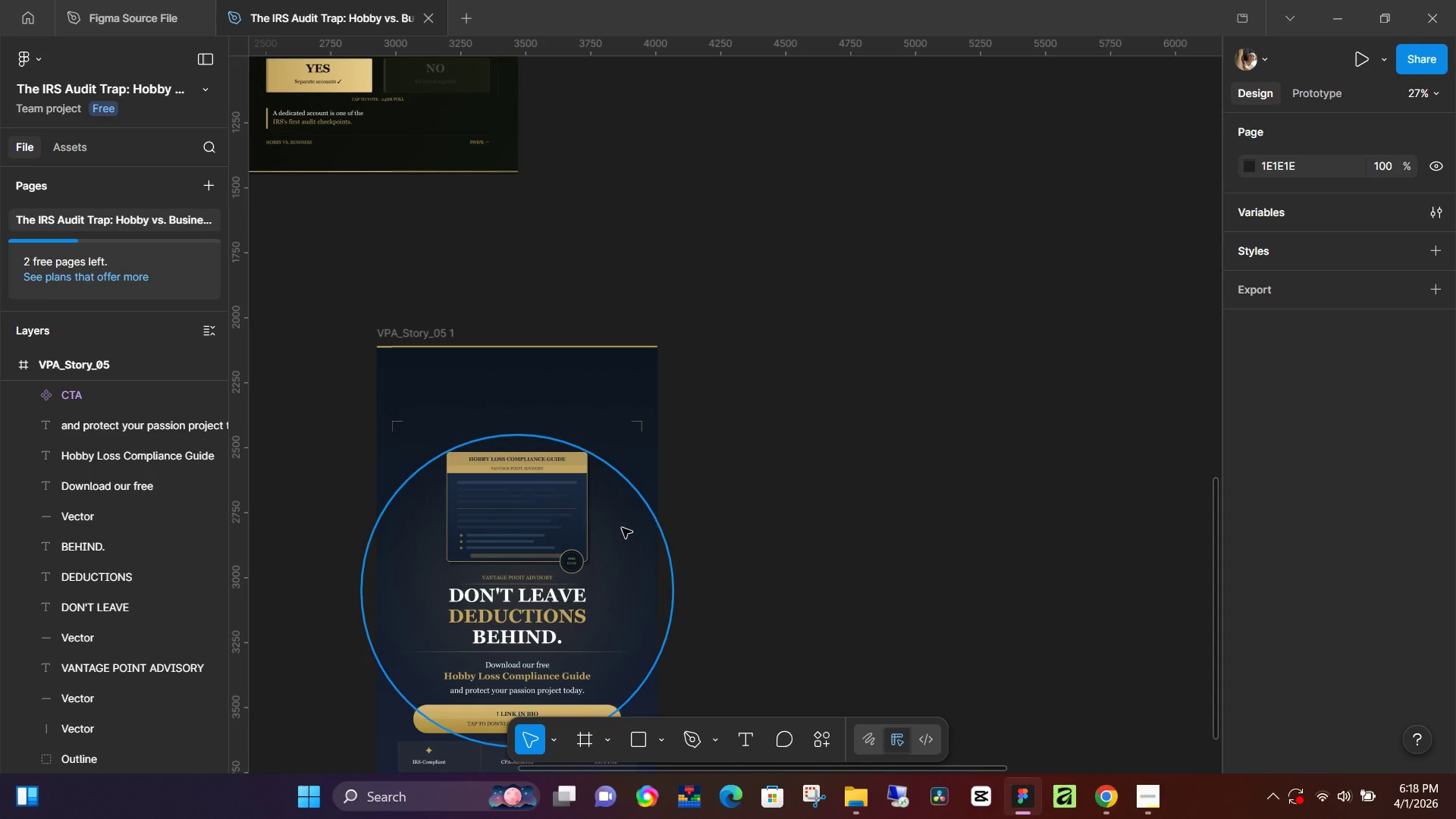 
left_click([622, 528])
 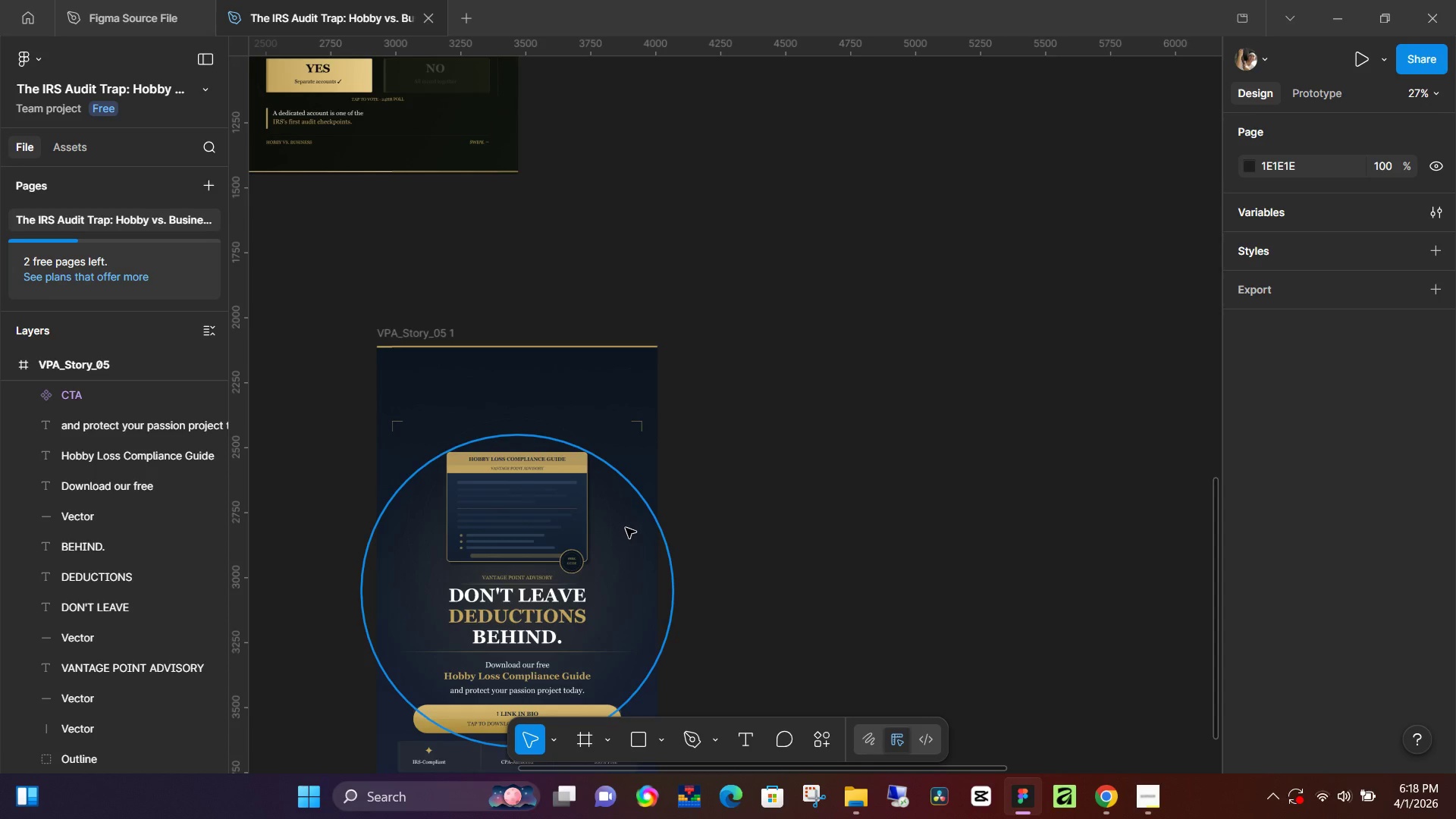 
key(Control+C)
 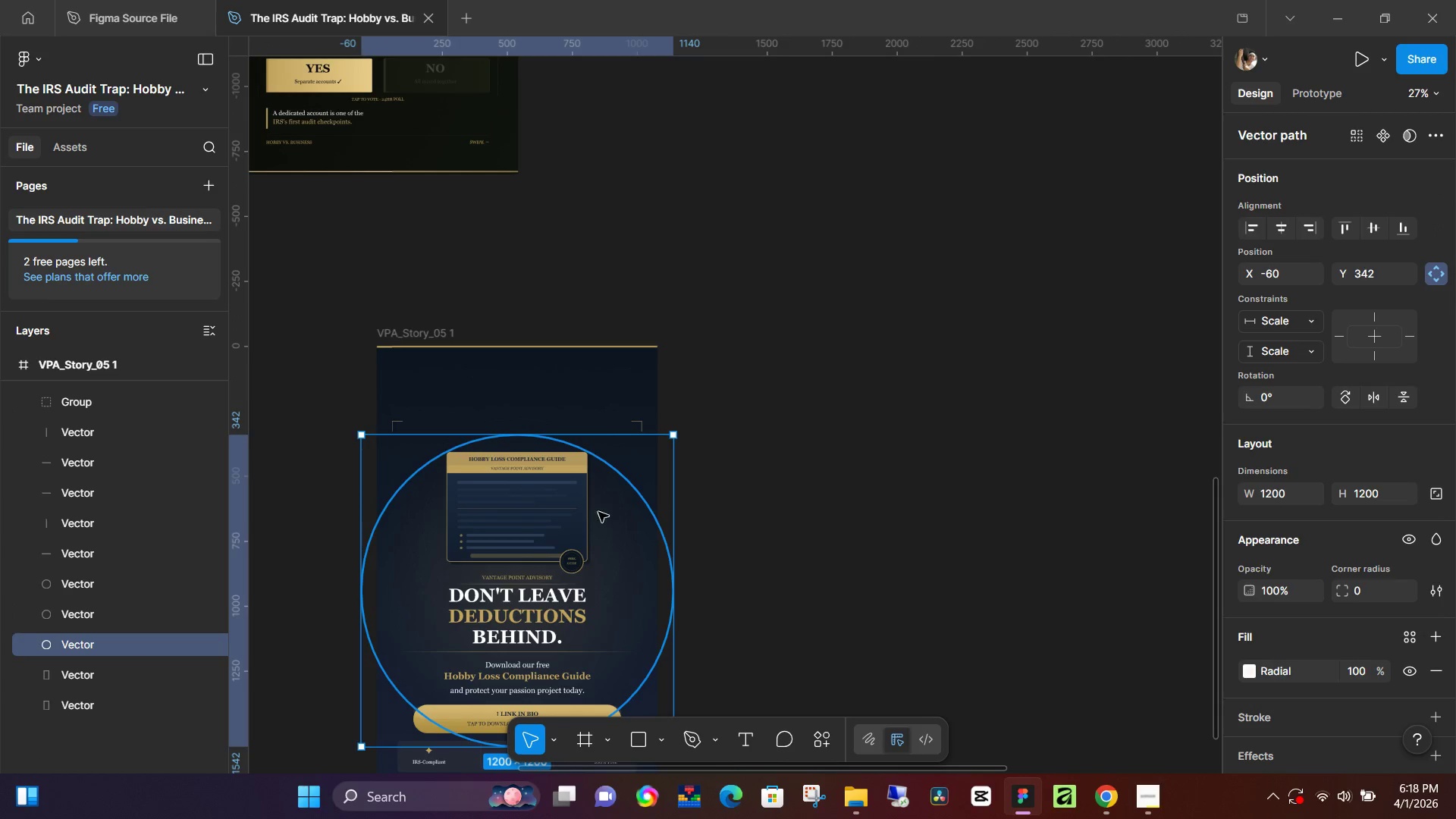 
key(Control+C)
 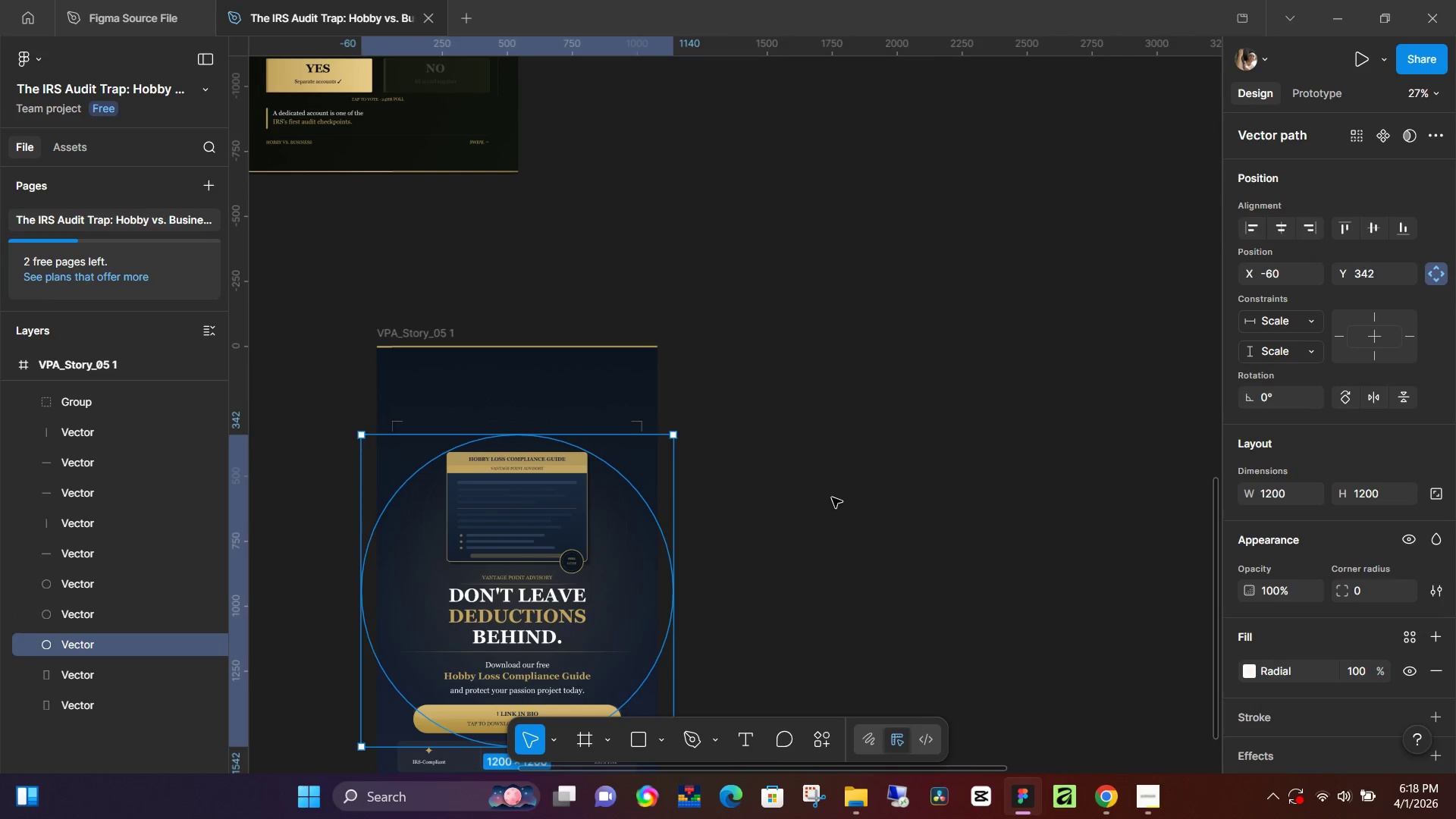 
key(Control+ControlLeft)
 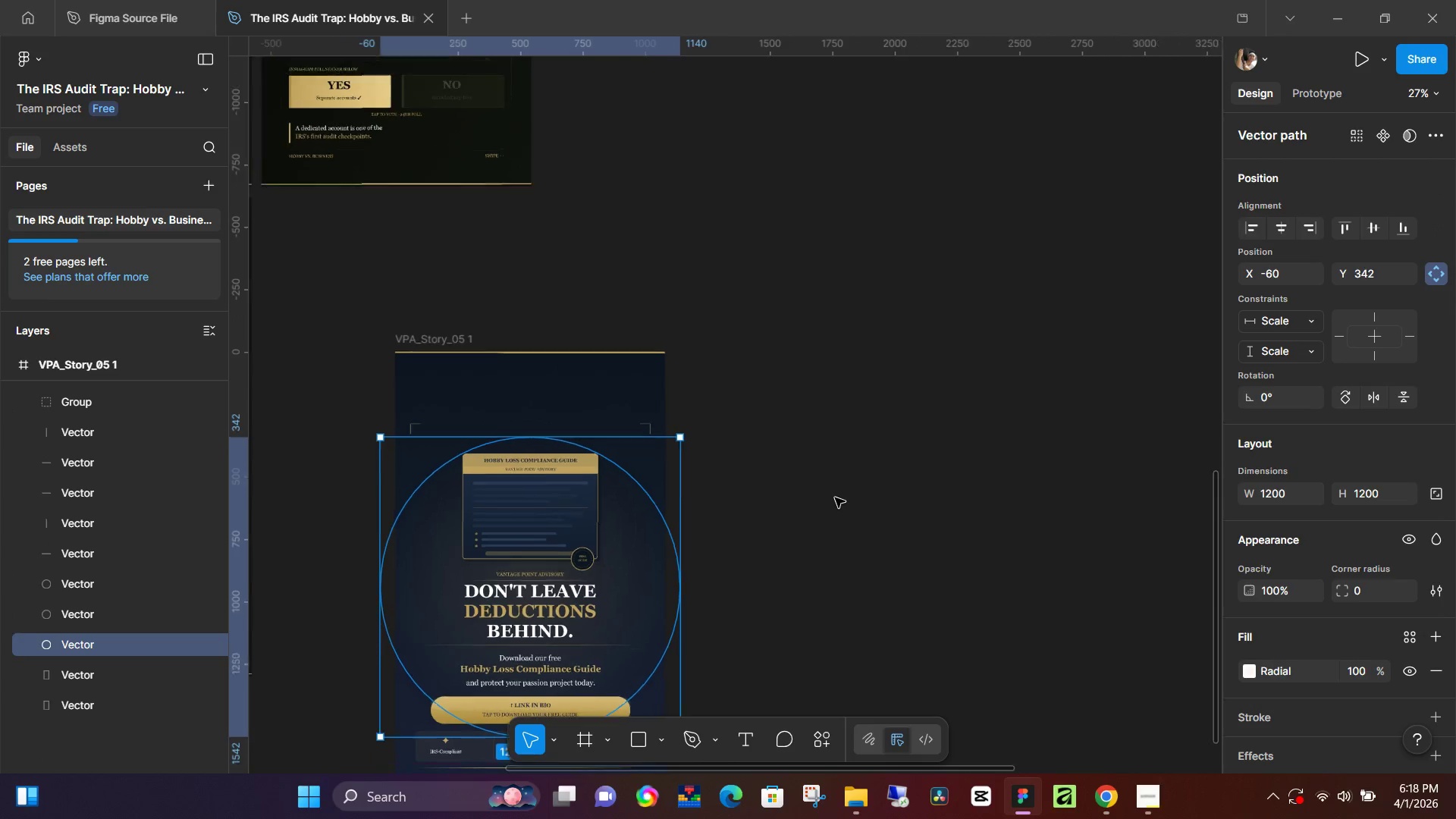 
left_click([981, 384])
 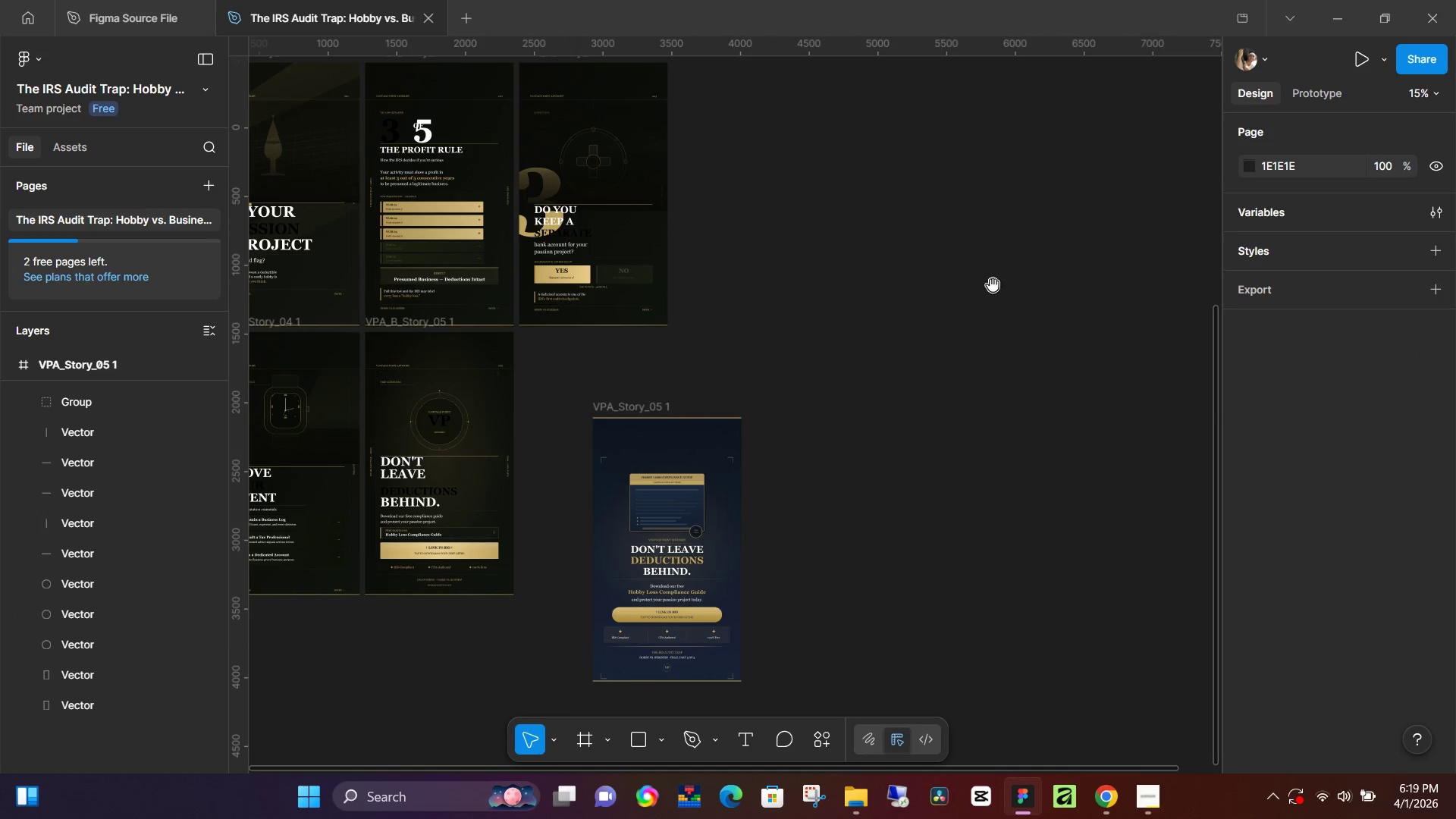 
scroll: coordinate [835, 497], scroll_direction: down, amount: 5.0
 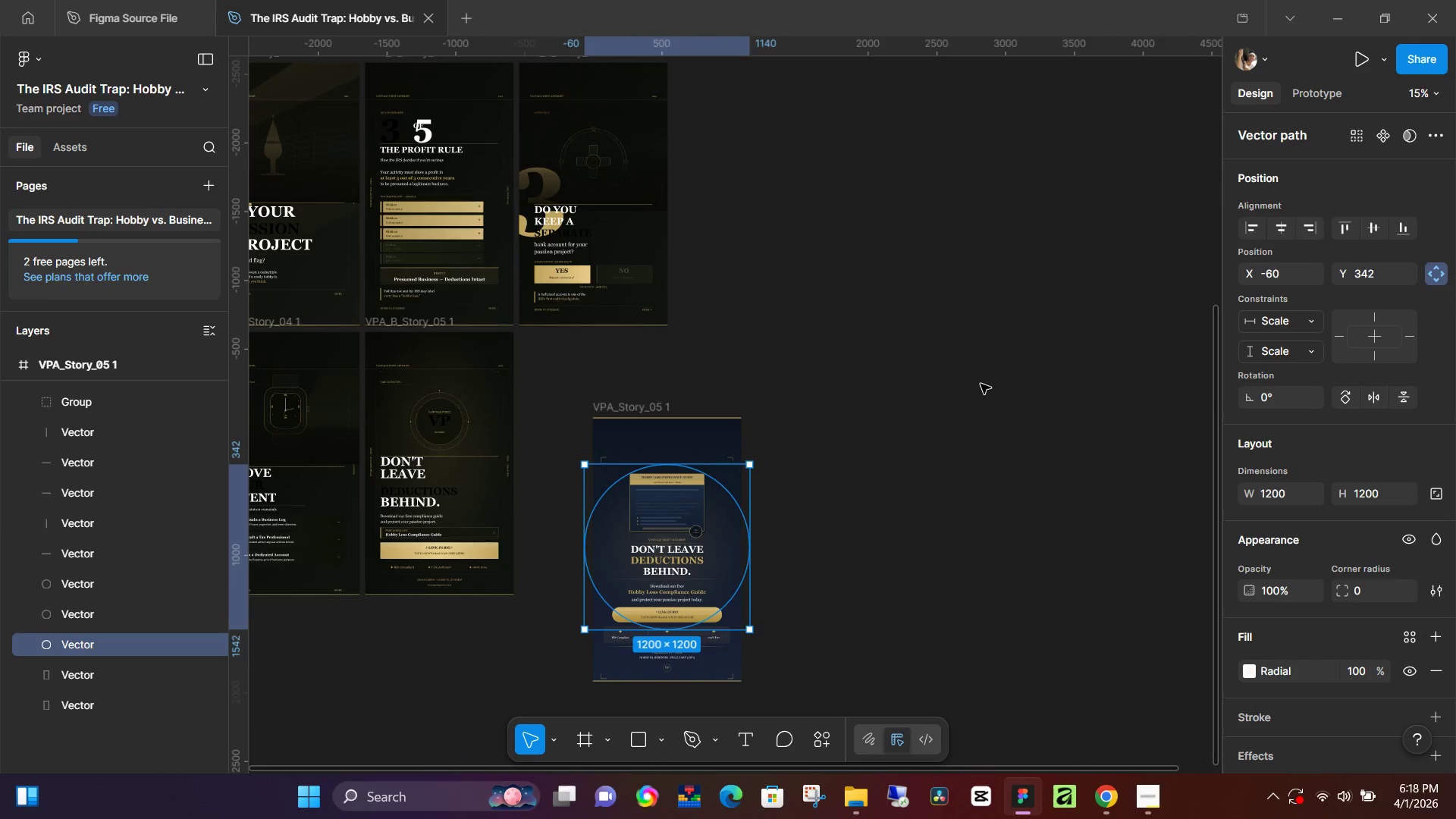 
hold_key(key=Space, duration=1.38)
 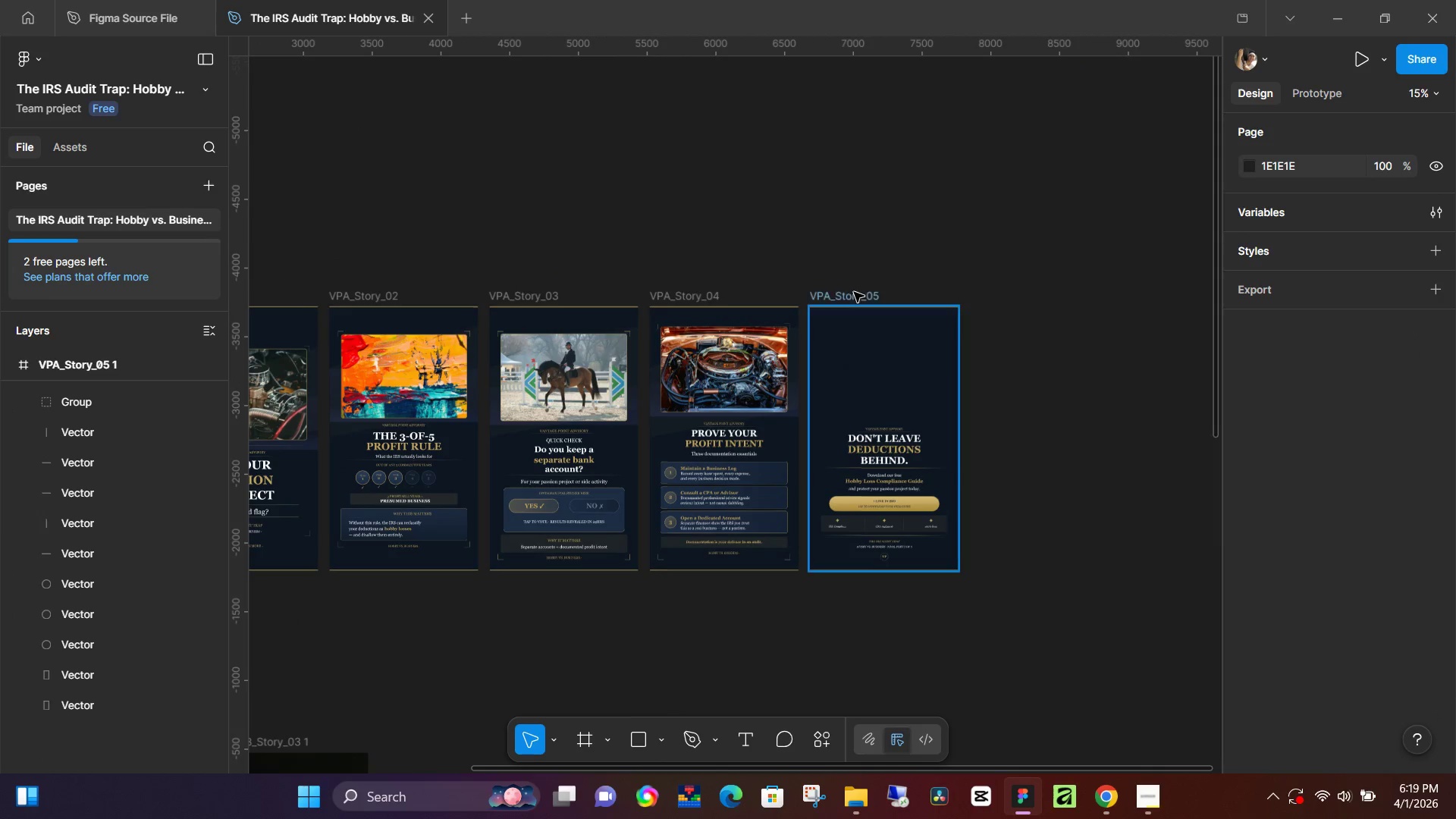 
left_click_drag(start_coordinate=[993, 285], to_coordinate=[892, 510])
 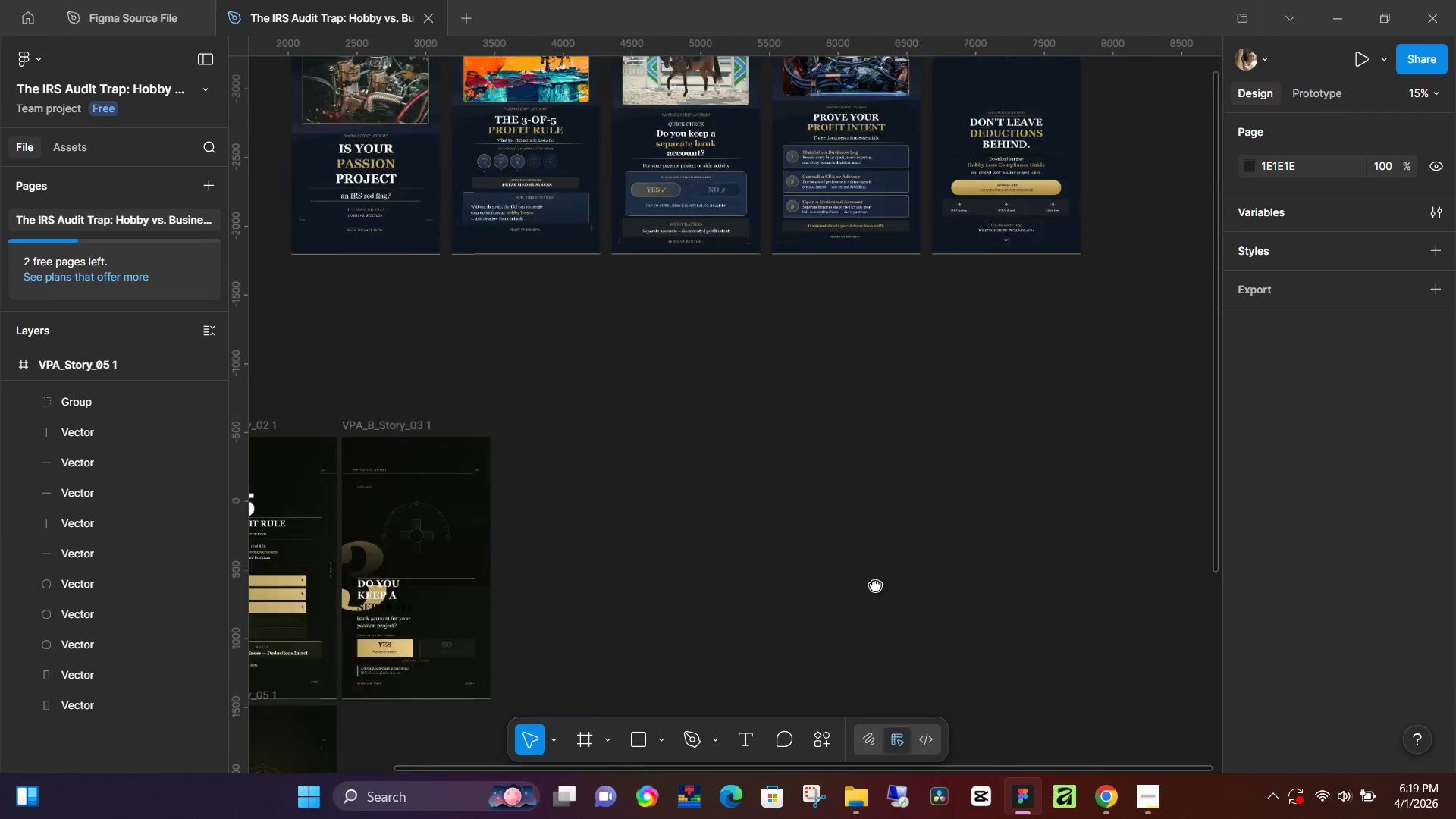 
left_click_drag(start_coordinate=[989, 359], to_coordinate=[830, 691])
 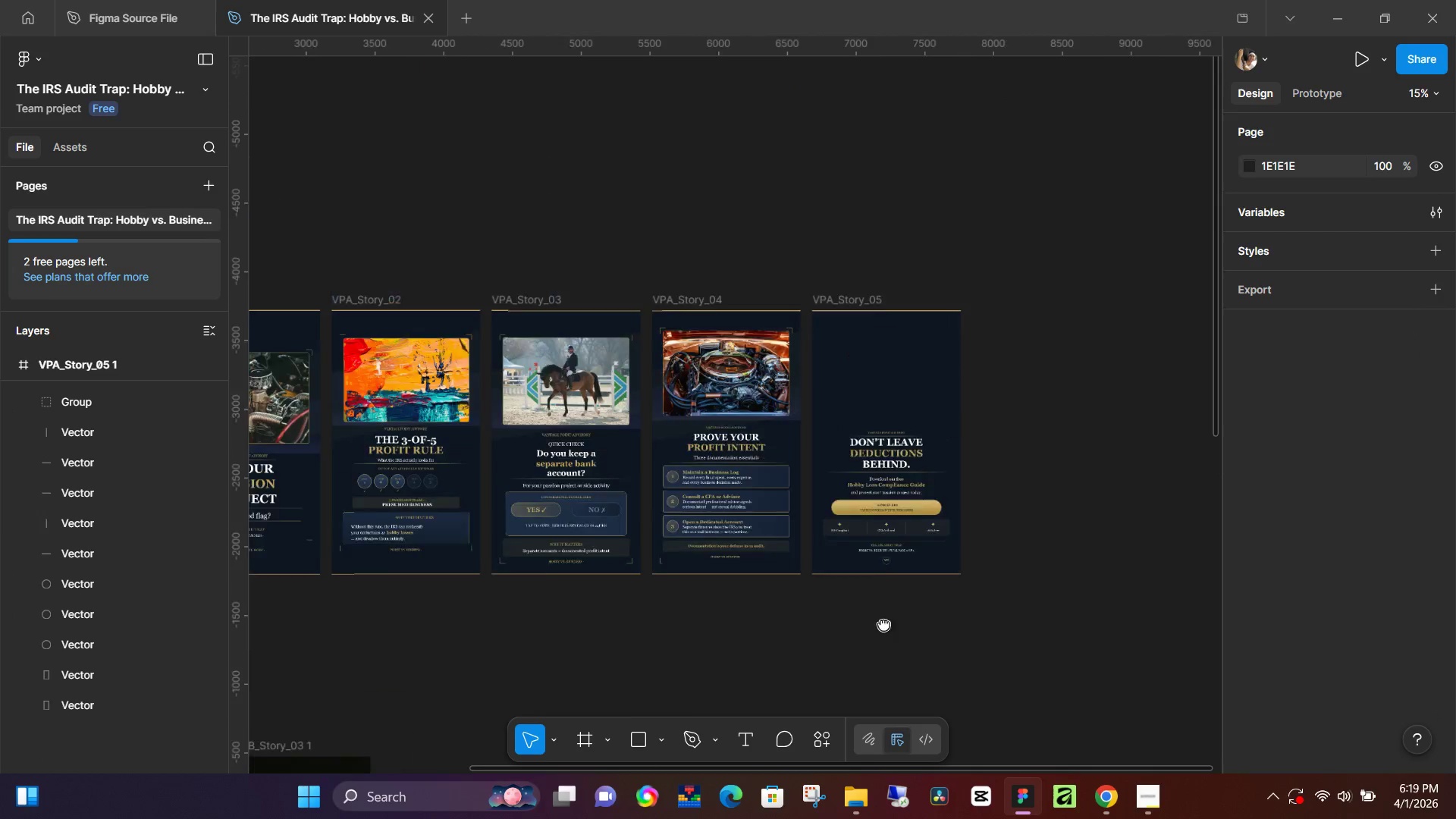 
left_click_drag(start_coordinate=[922, 485], to_coordinate=[883, 617])
 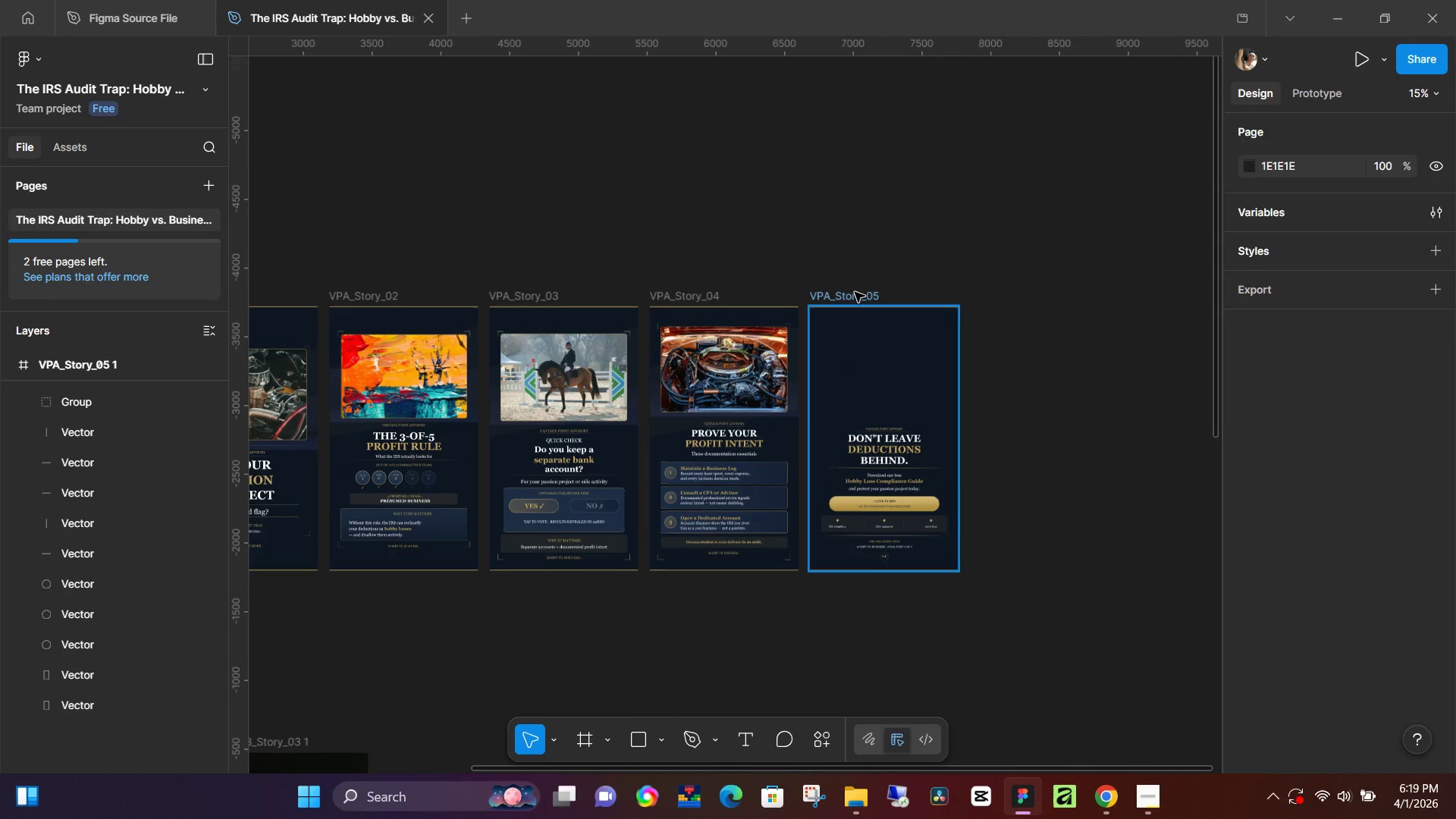 
key(Control+V)
 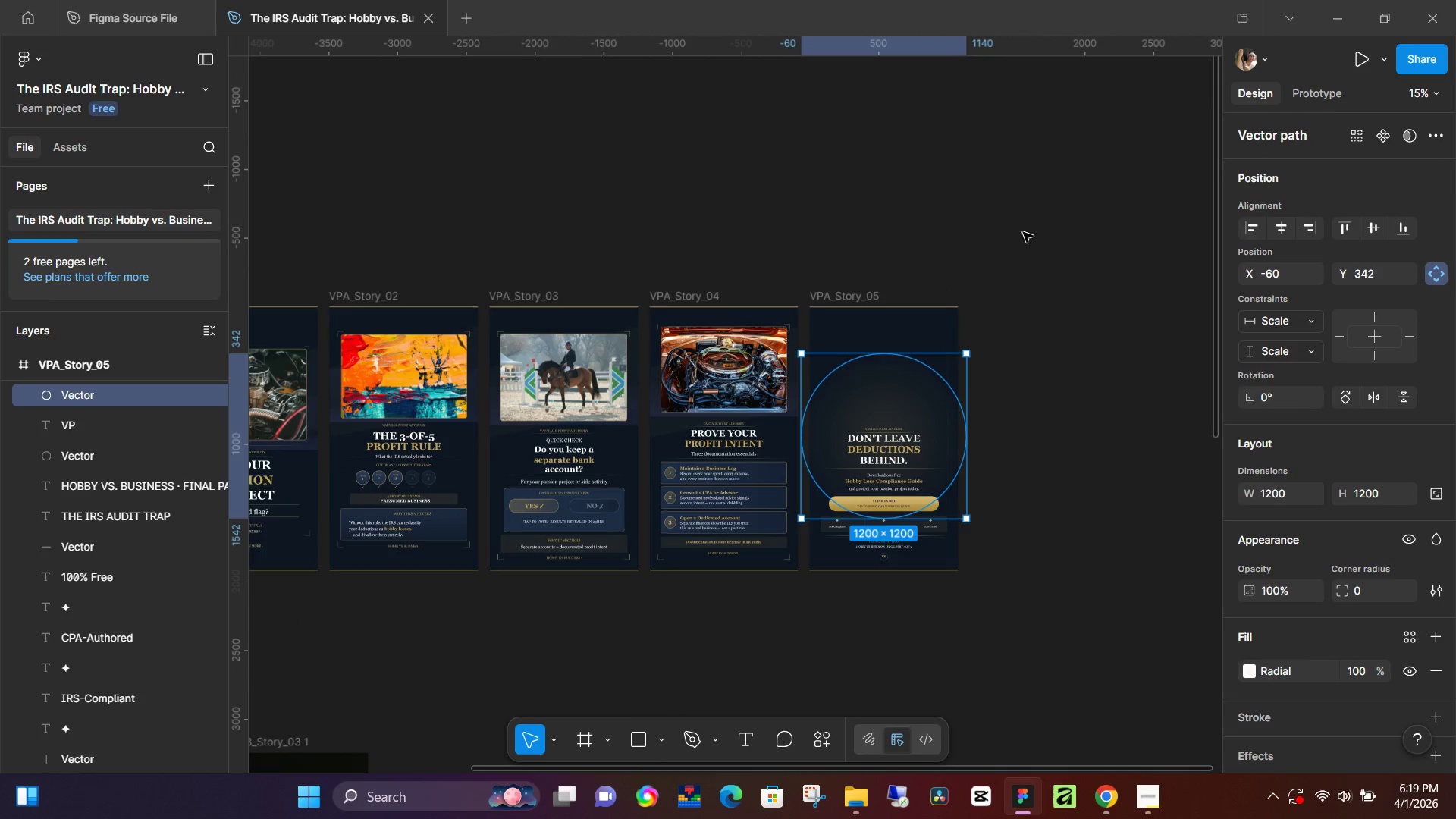 
left_click([1023, 232])
 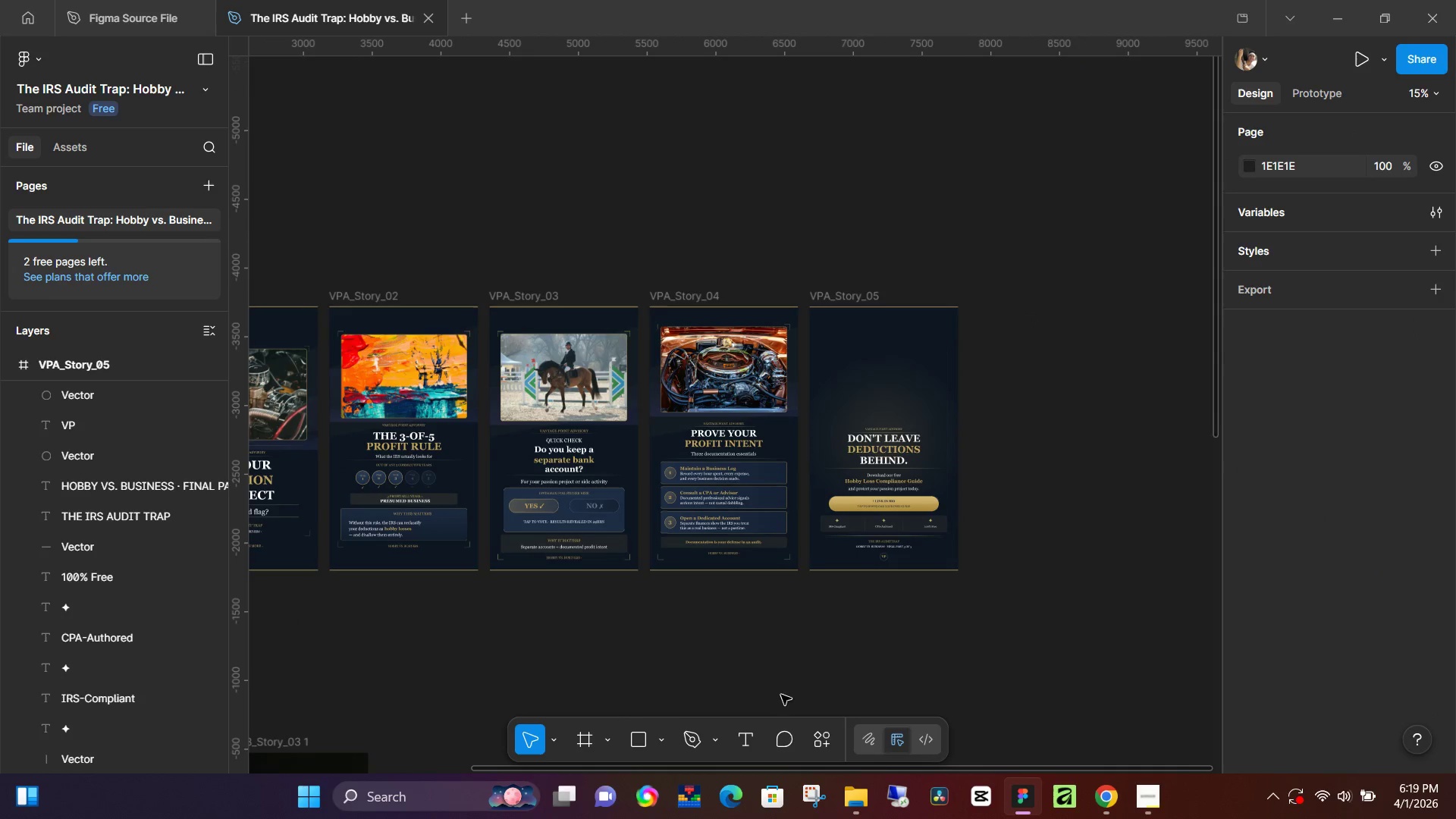 
hold_key(key=Space, duration=1.41)
 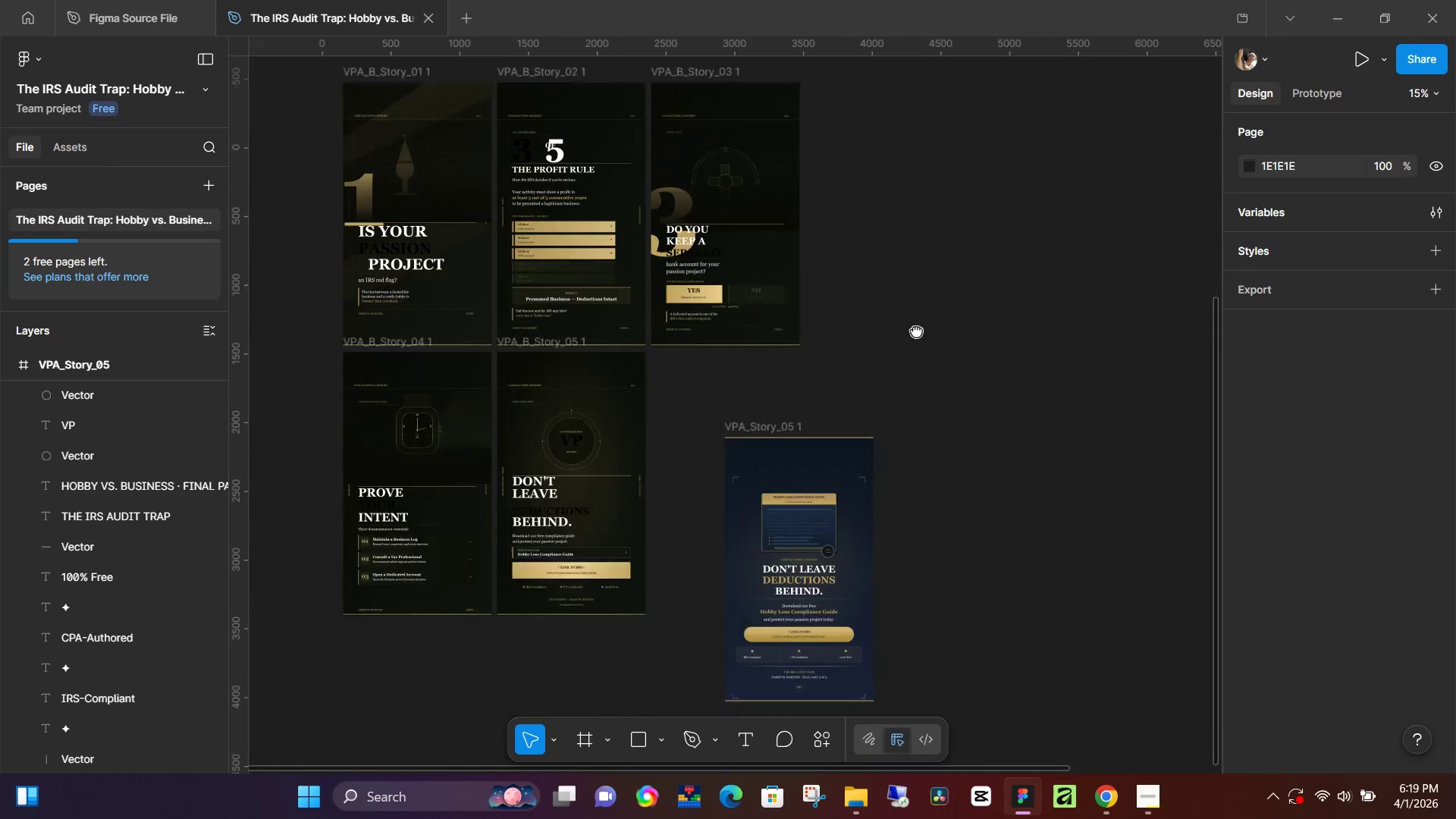 
left_click_drag(start_coordinate=[612, 708], to_coordinate=[833, 469])
 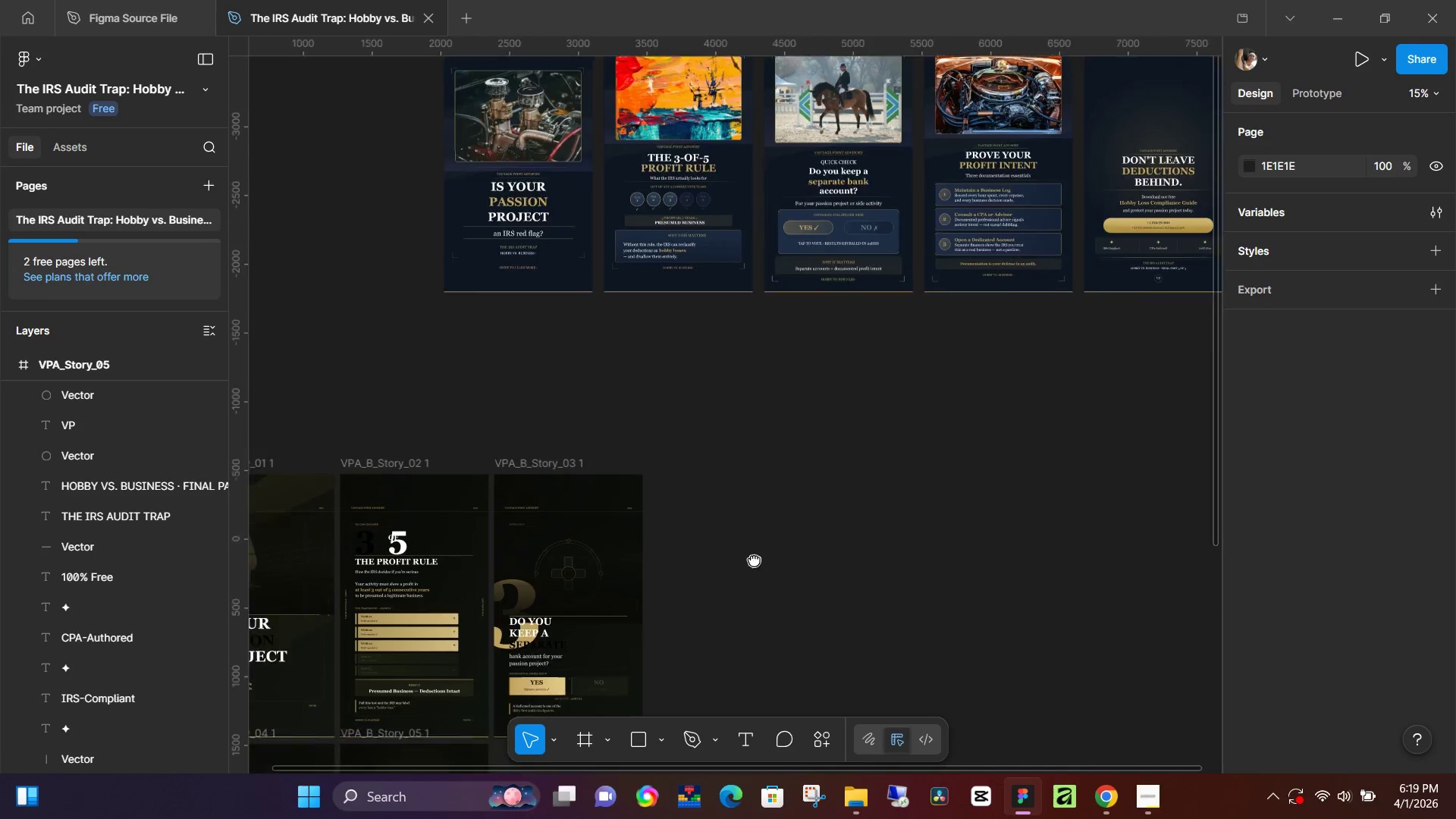 
left_click_drag(start_coordinate=[682, 618], to_coordinate=[870, 407])
 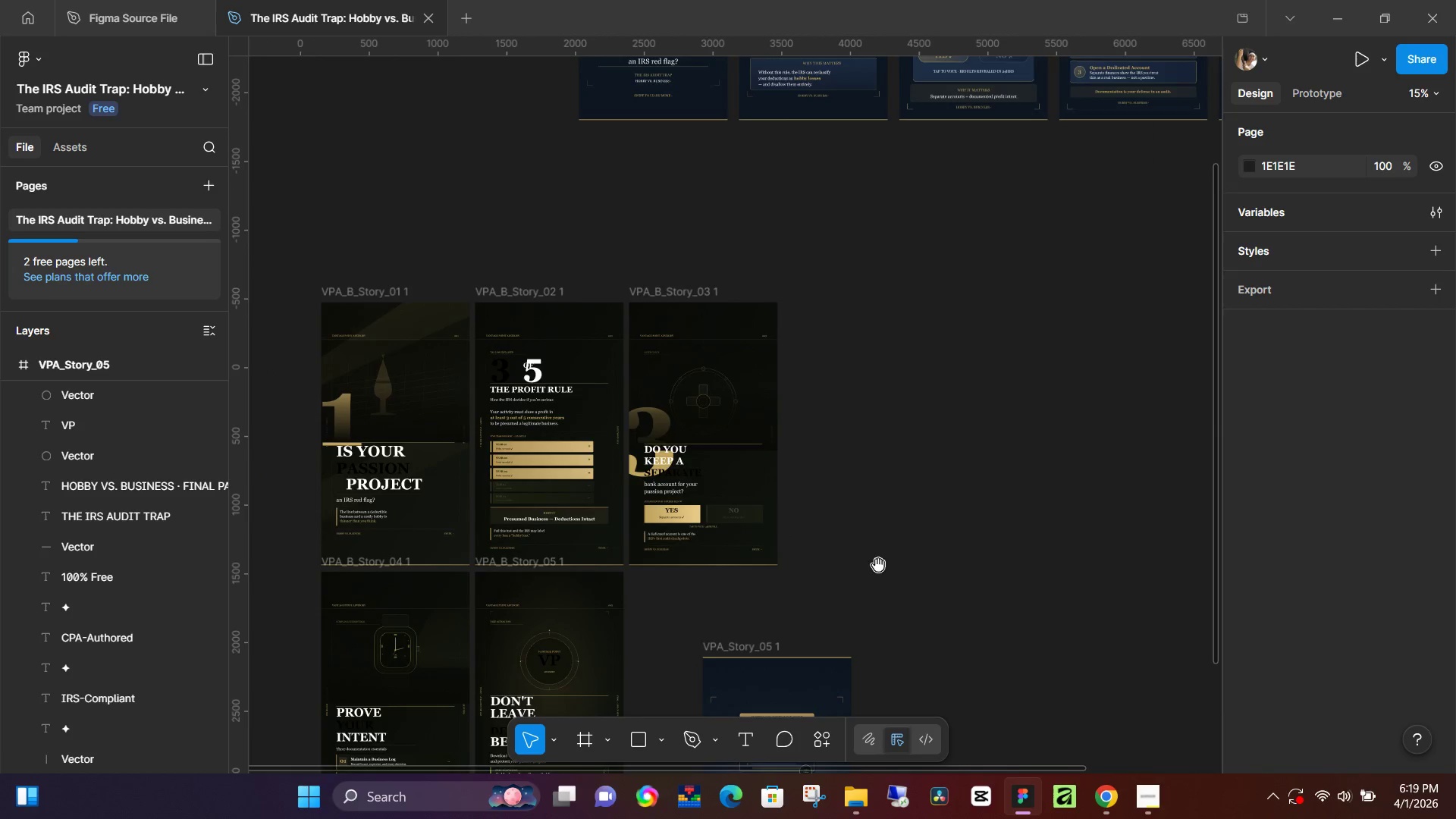 
hold_key(key=Space, duration=0.53)
 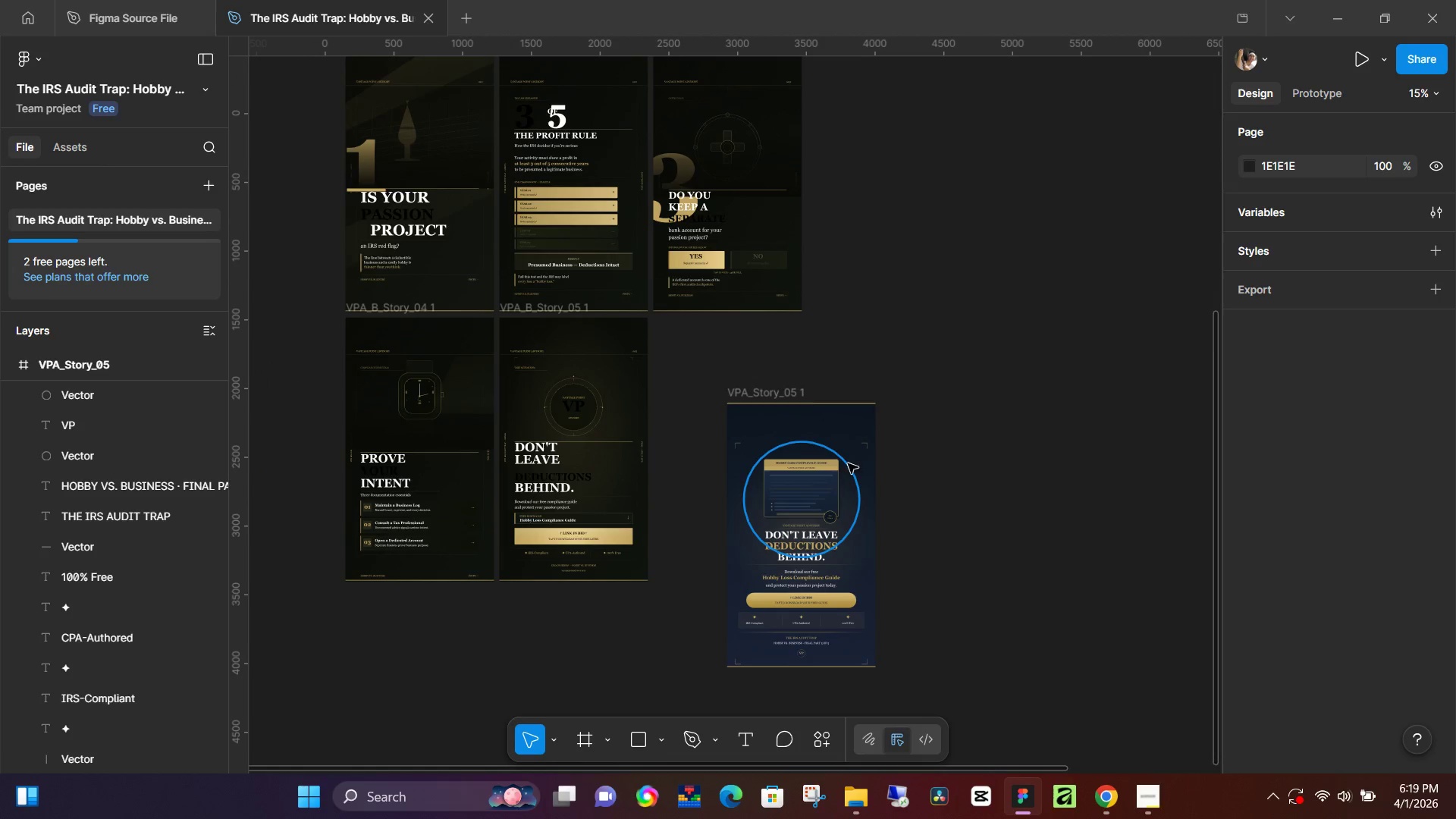 
left_click_drag(start_coordinate=[894, 567], to_coordinate=[918, 312])
 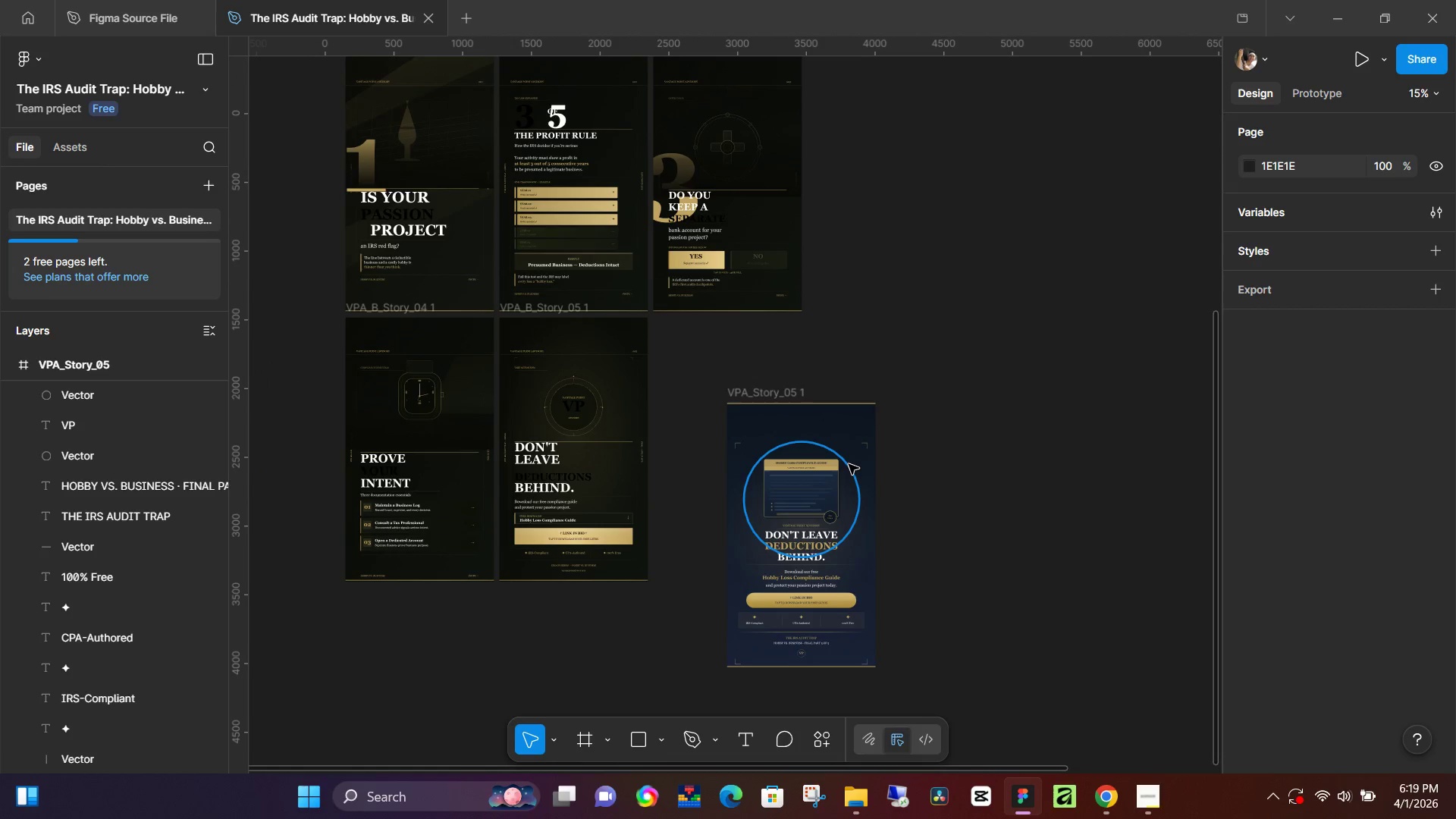 
left_click([849, 464])
 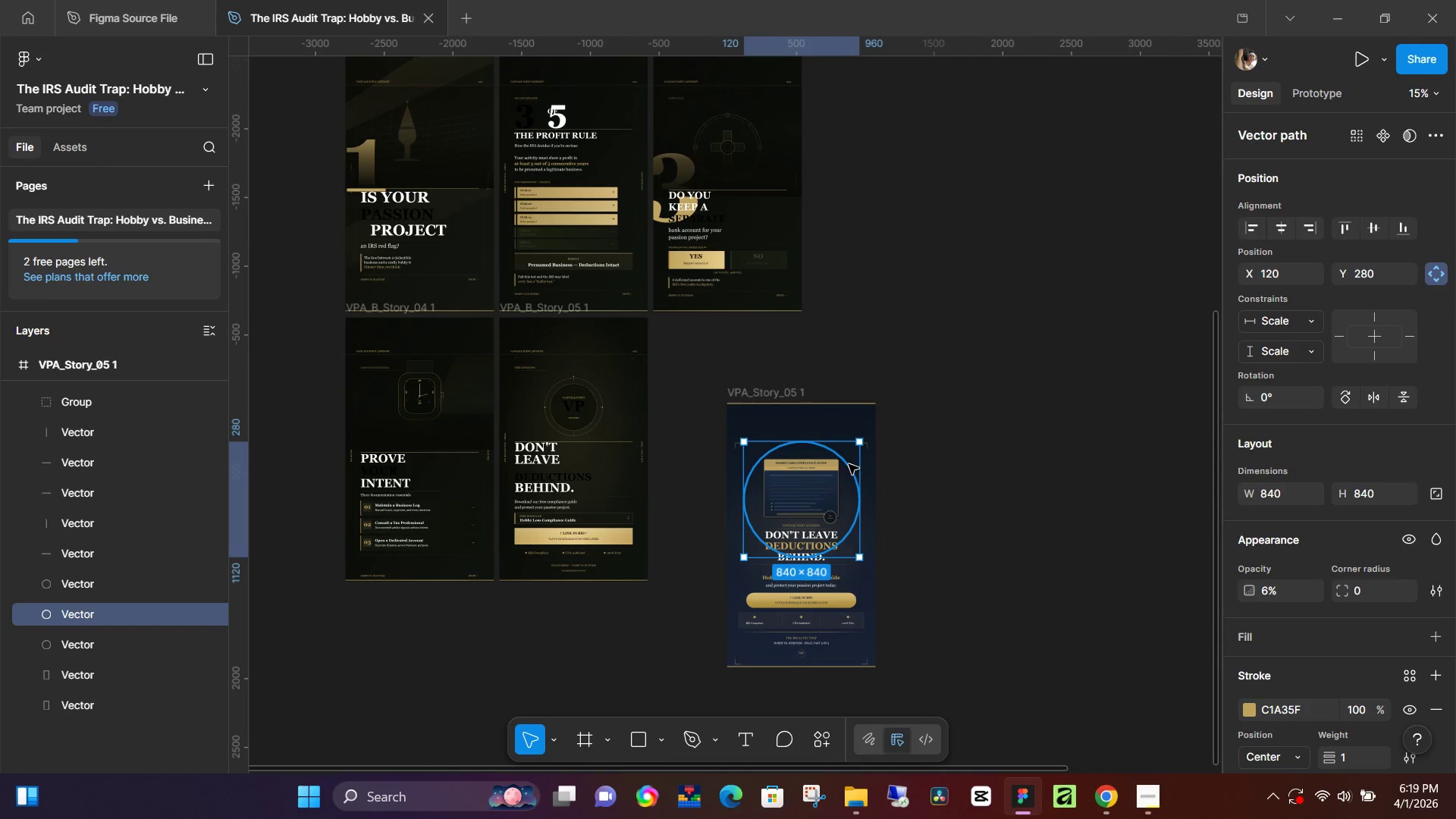 
key(Control+C)
 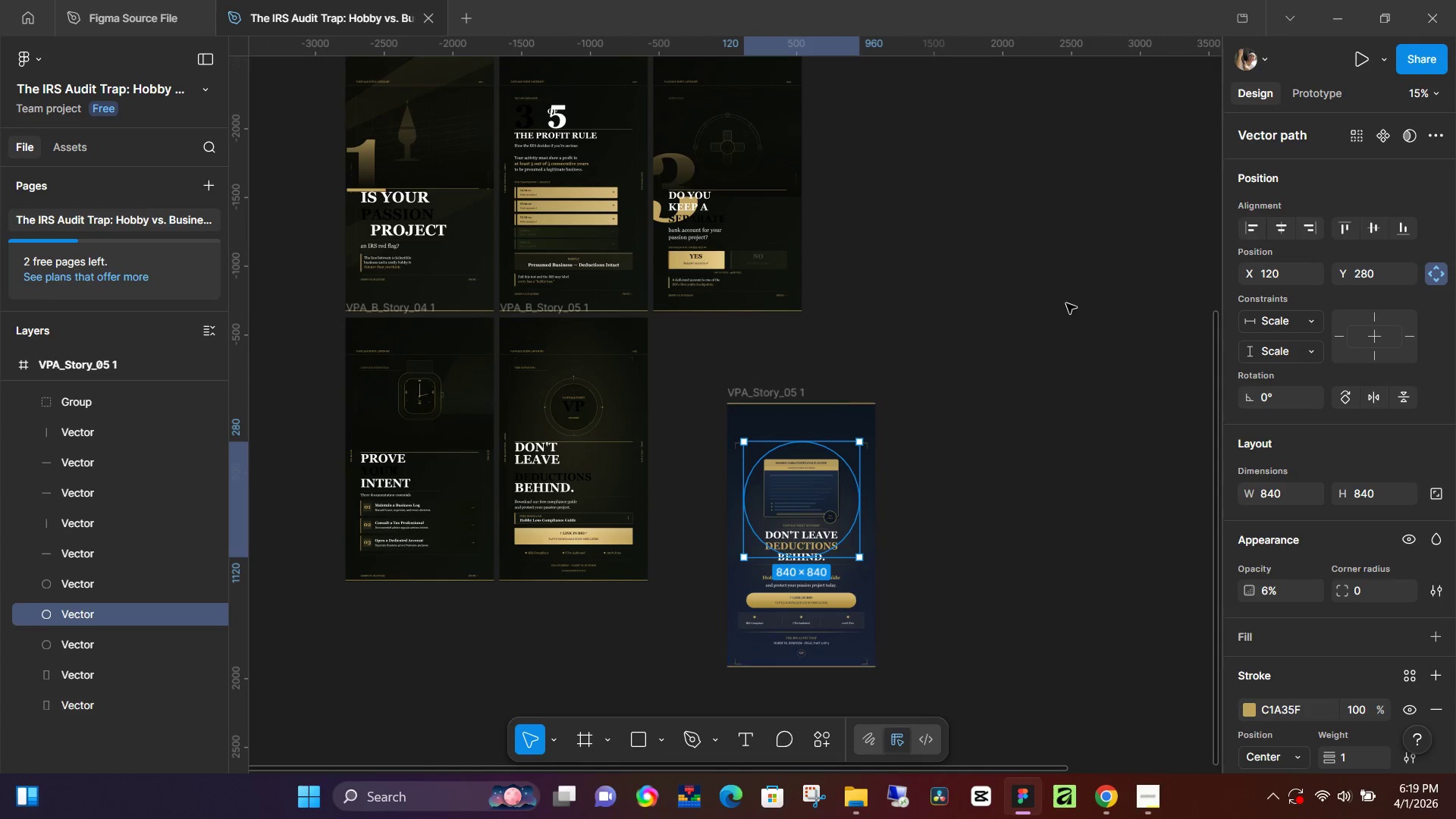 
left_click([1066, 303])
 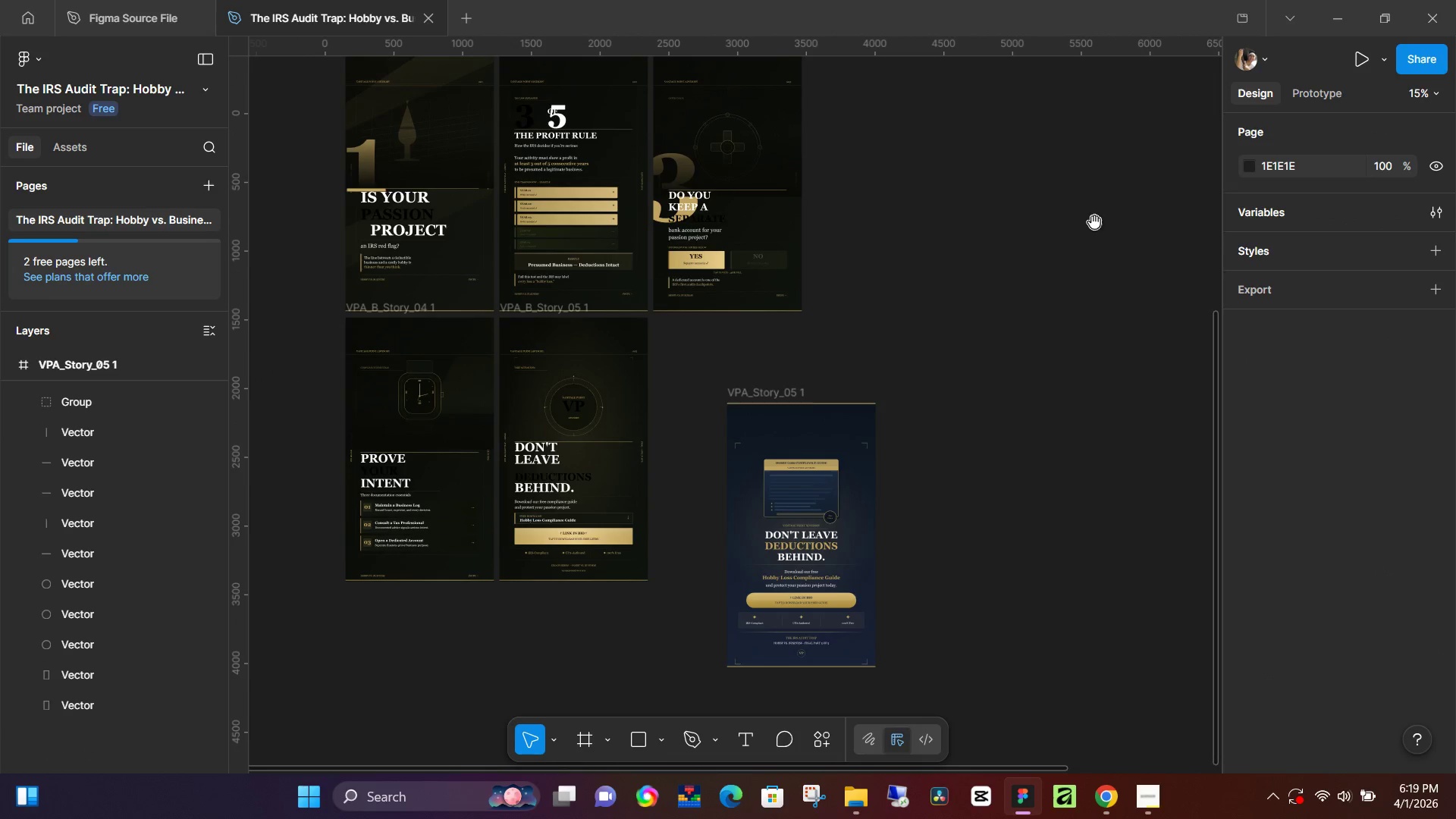 
hold_key(key=Space, duration=0.86)
 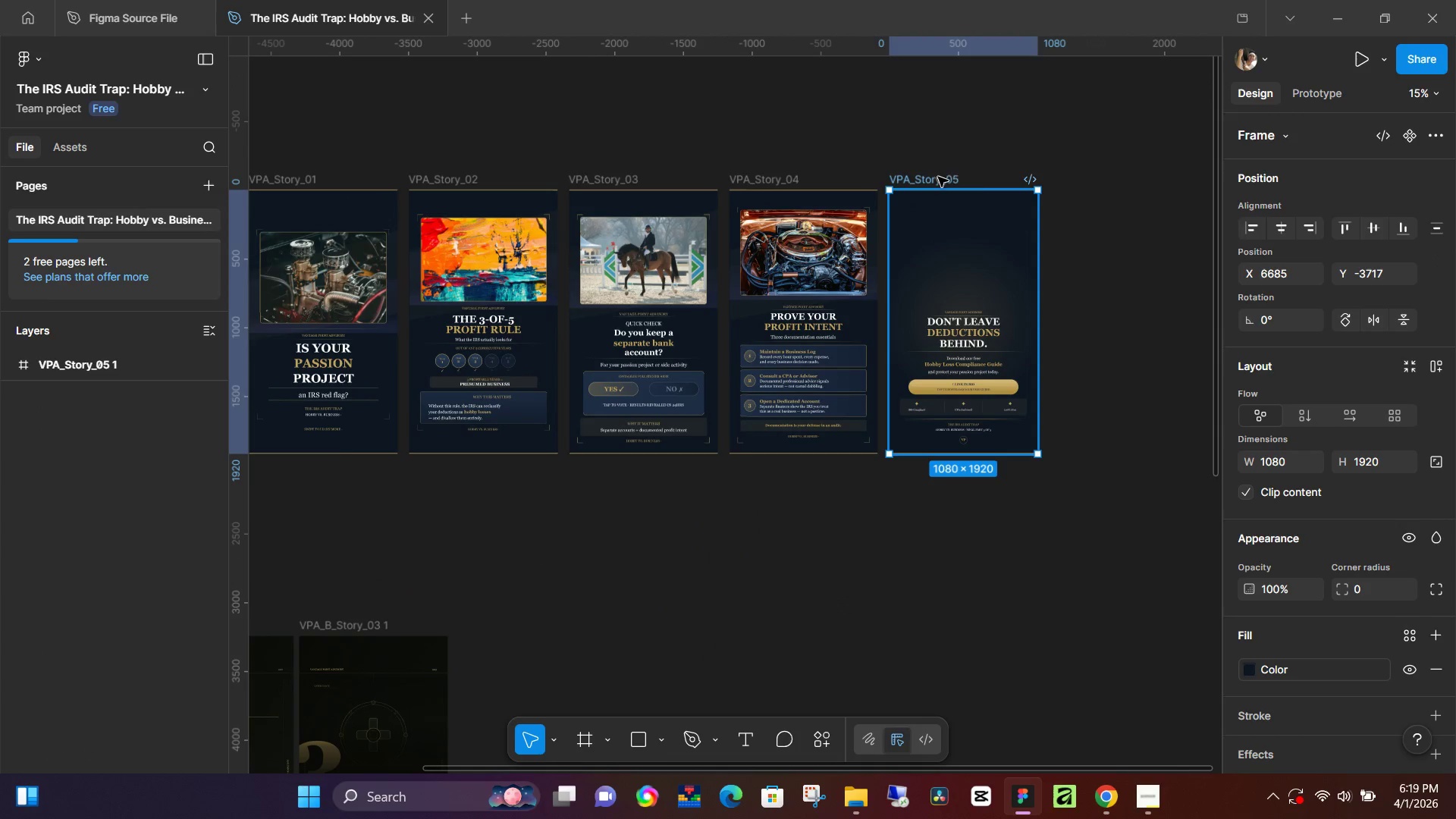 
left_click_drag(start_coordinate=[1094, 222], to_coordinate=[739, 810])
 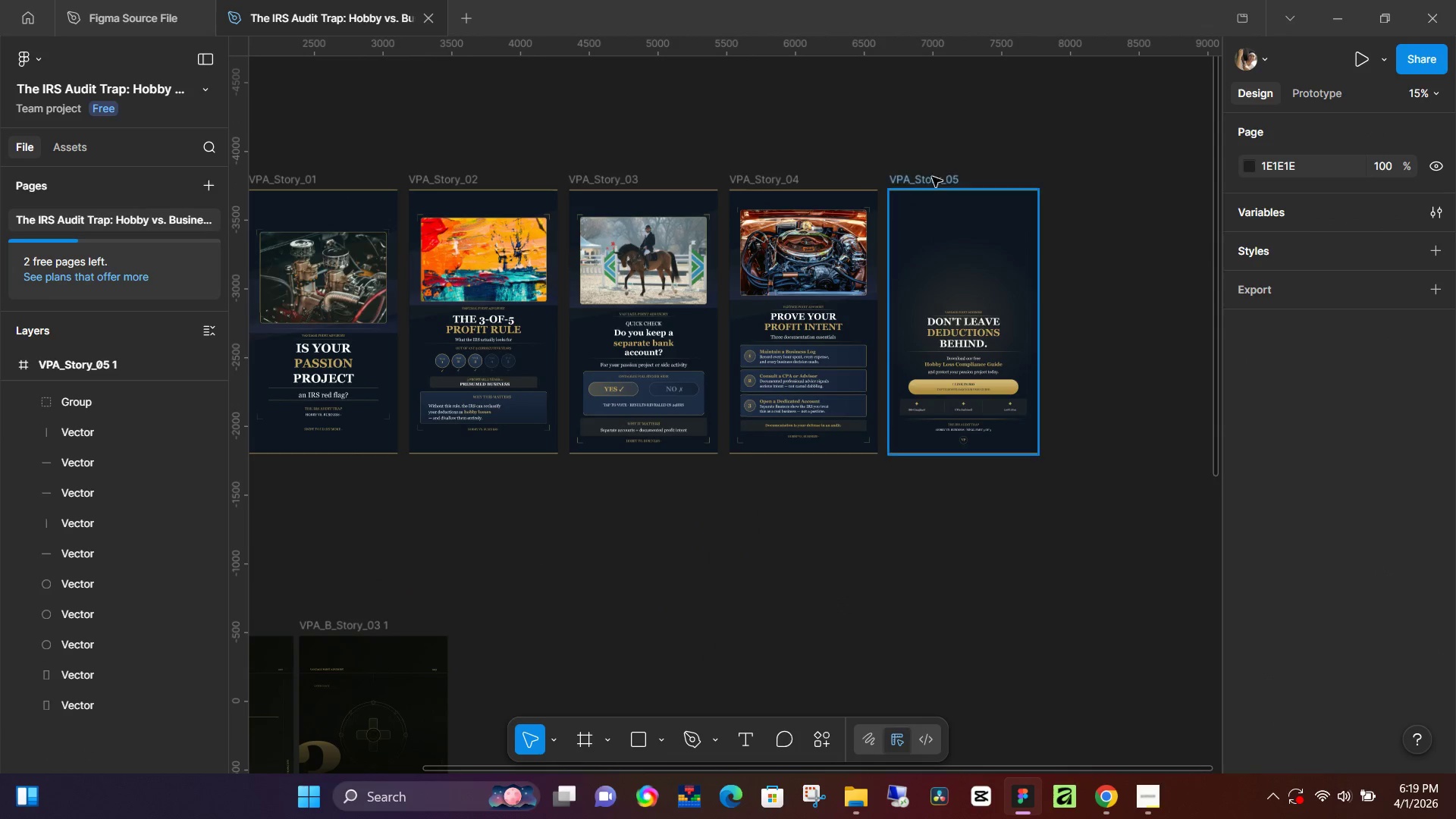 
left_click([930, 175])
 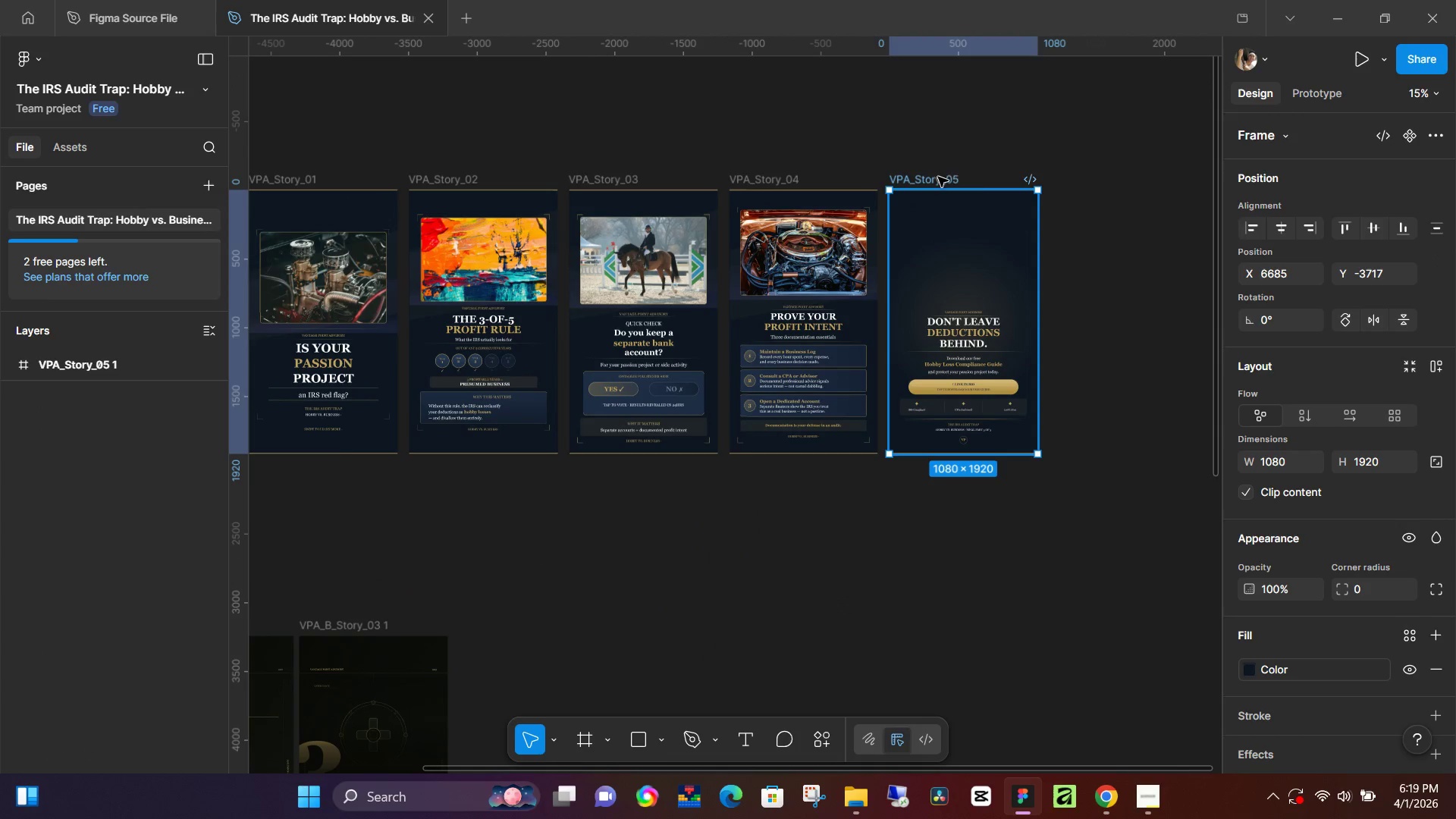 
key(Control+V)
 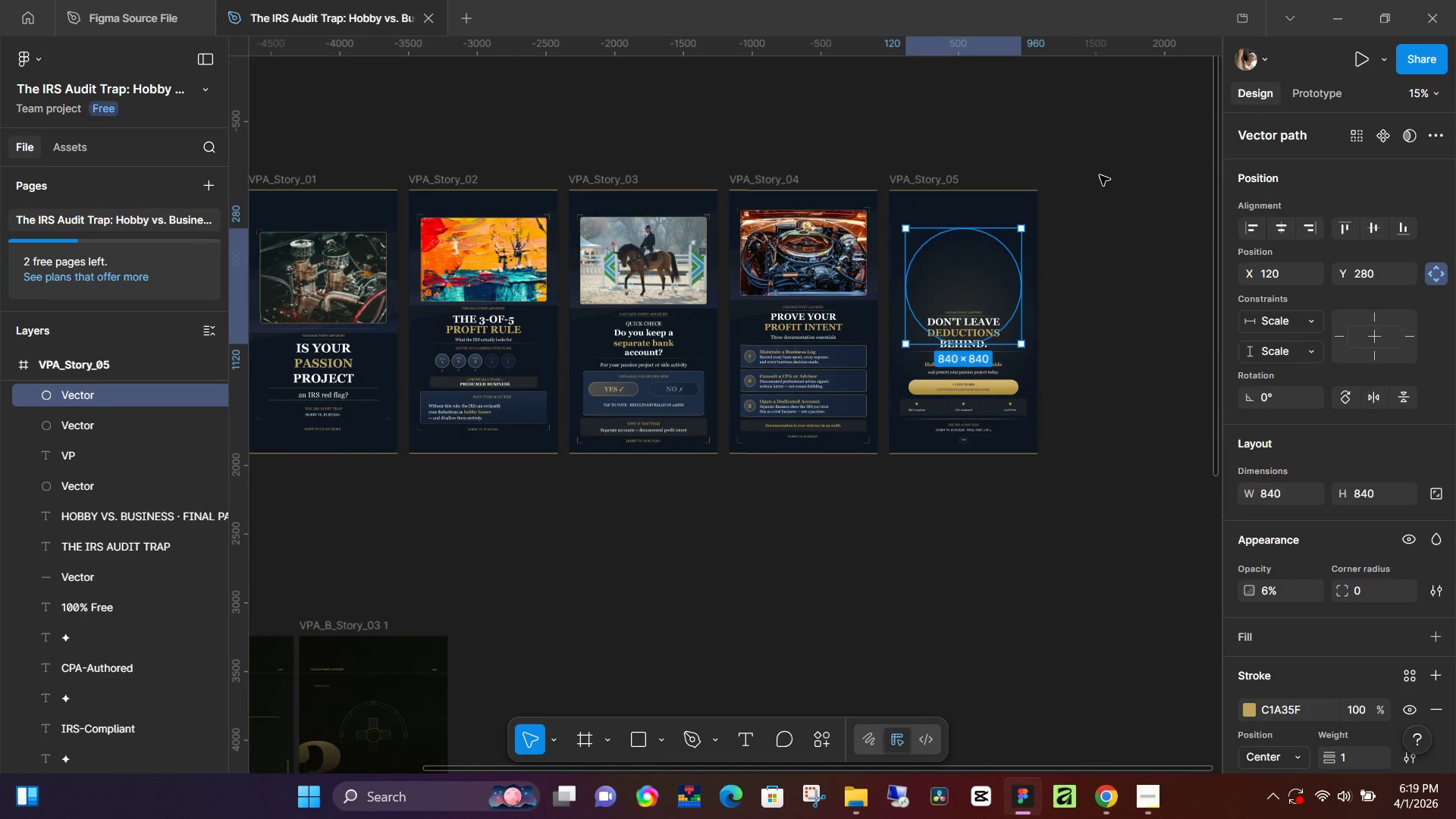 
left_click([1116, 182])
 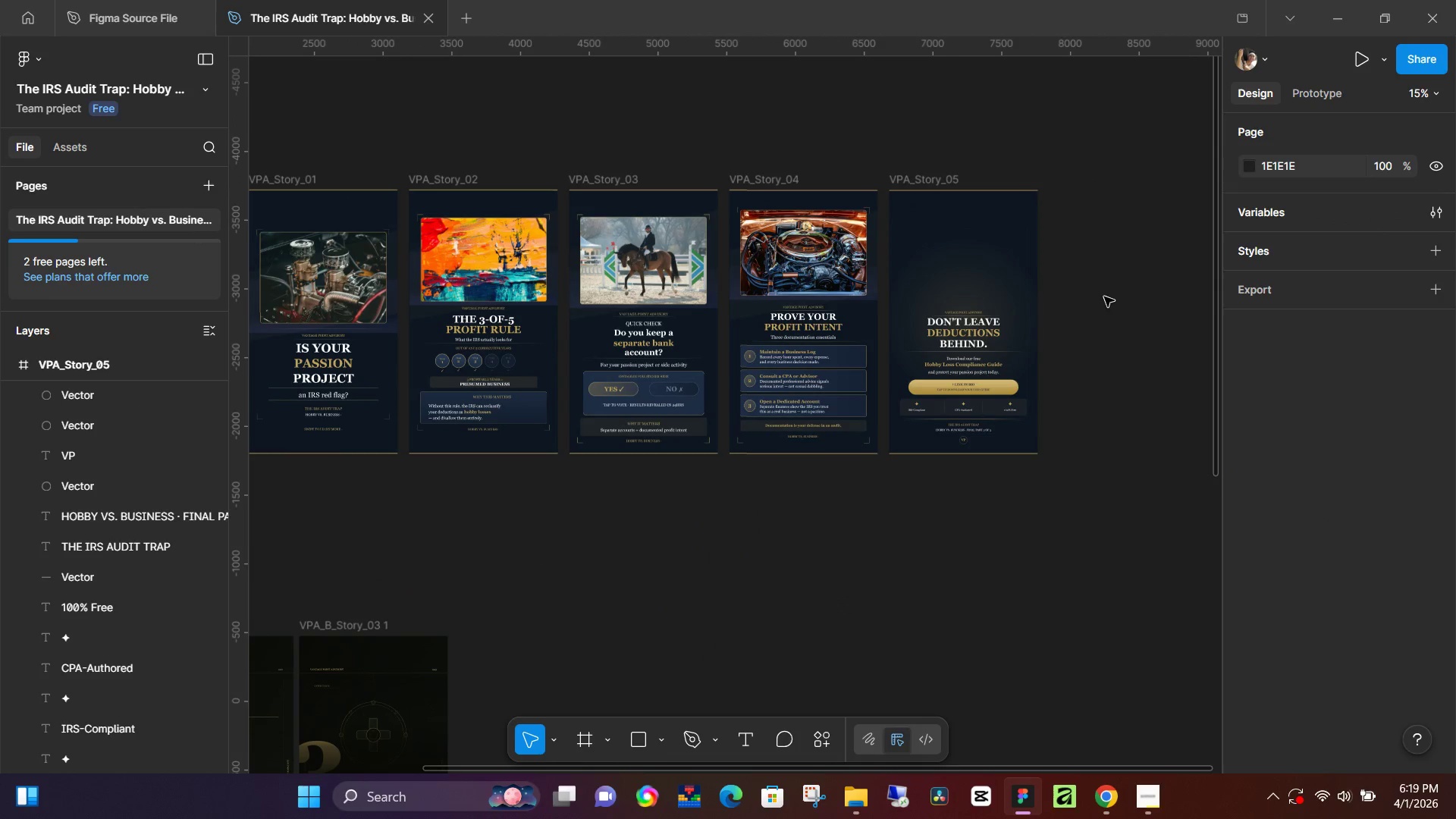 
scroll: coordinate [717, 514], scroll_direction: down, amount: 8.0
 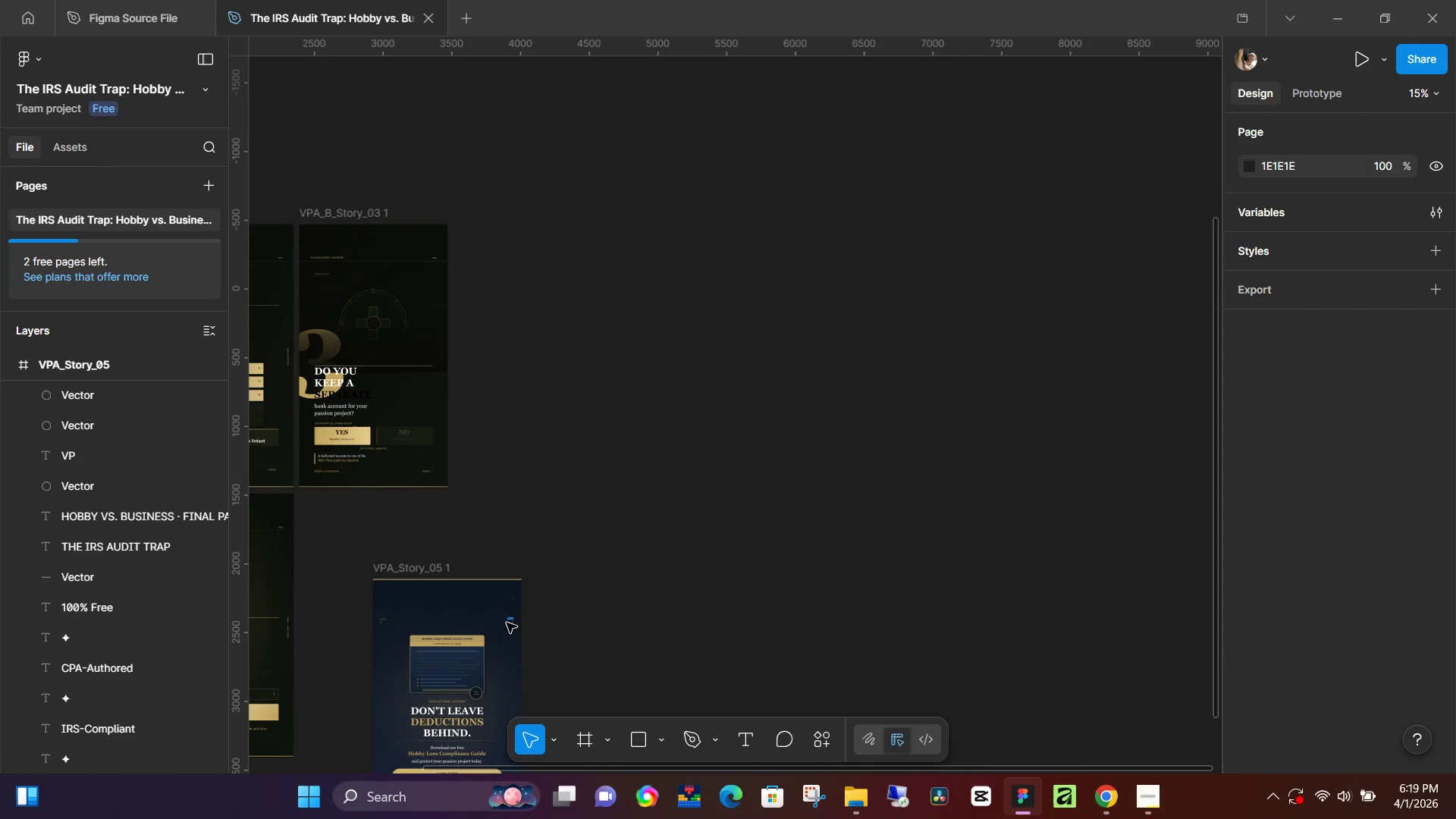 
left_click([507, 623])
 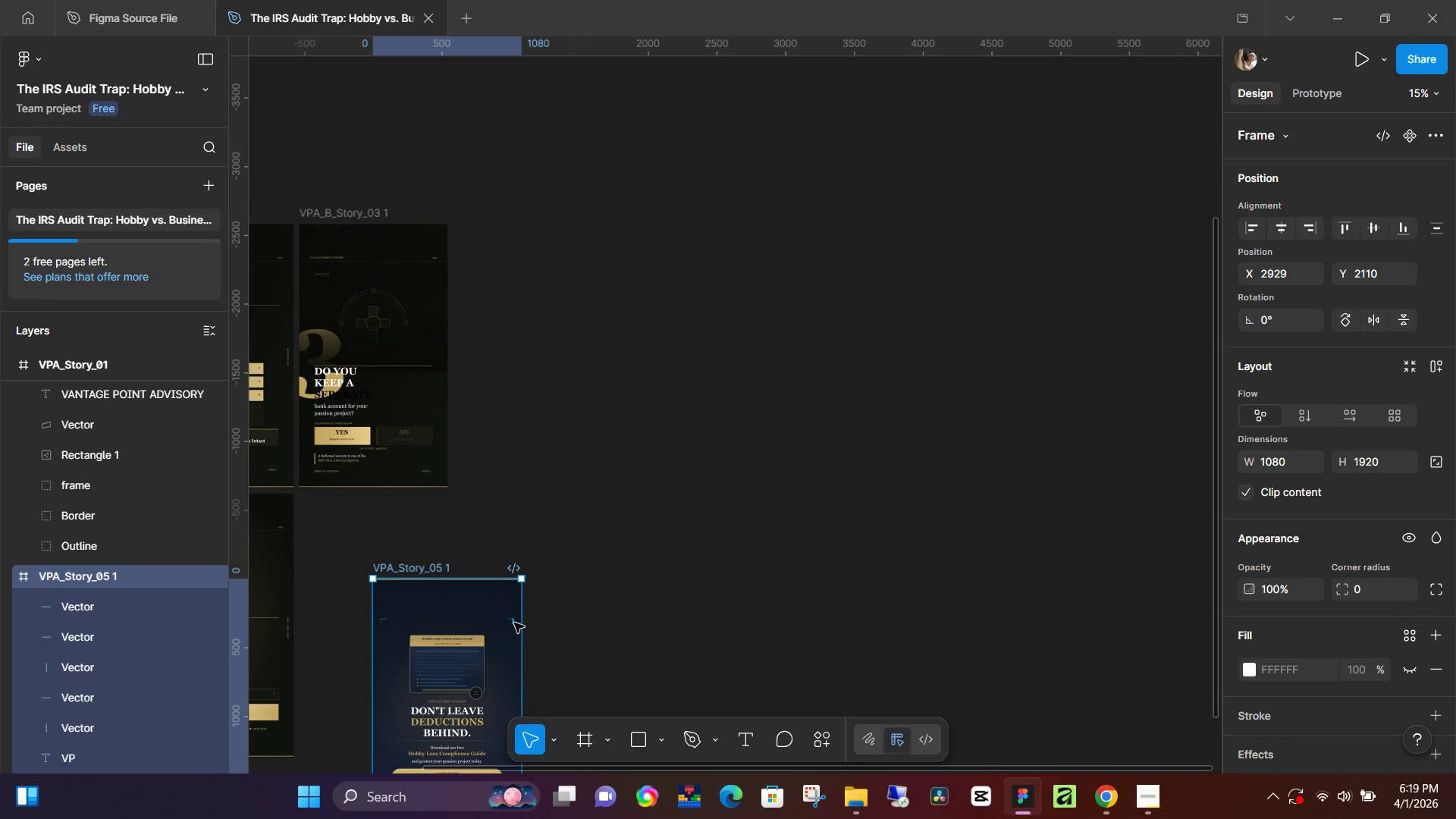 
left_click([514, 623])
 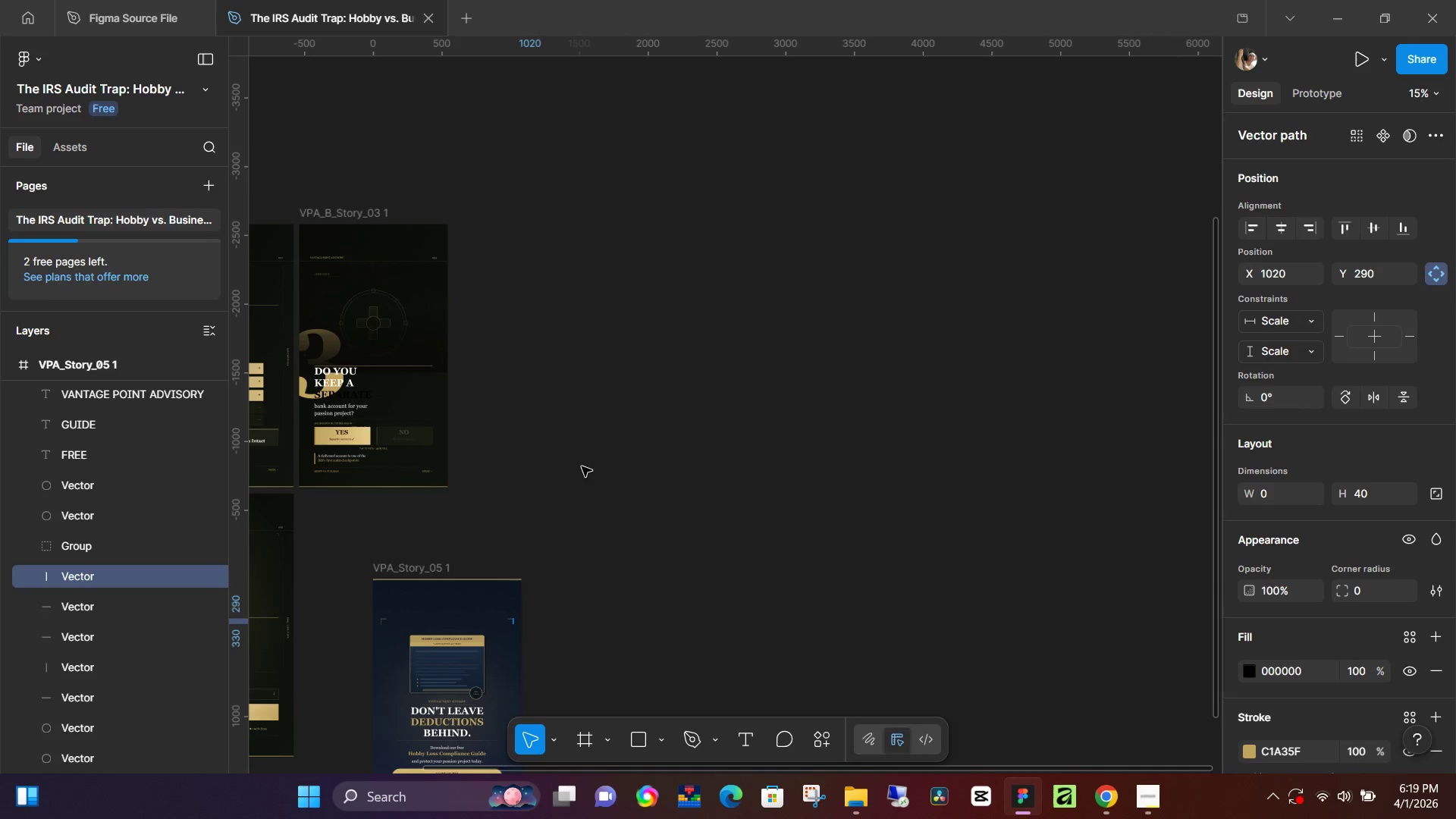 
hold_key(key=Space, duration=0.58)
 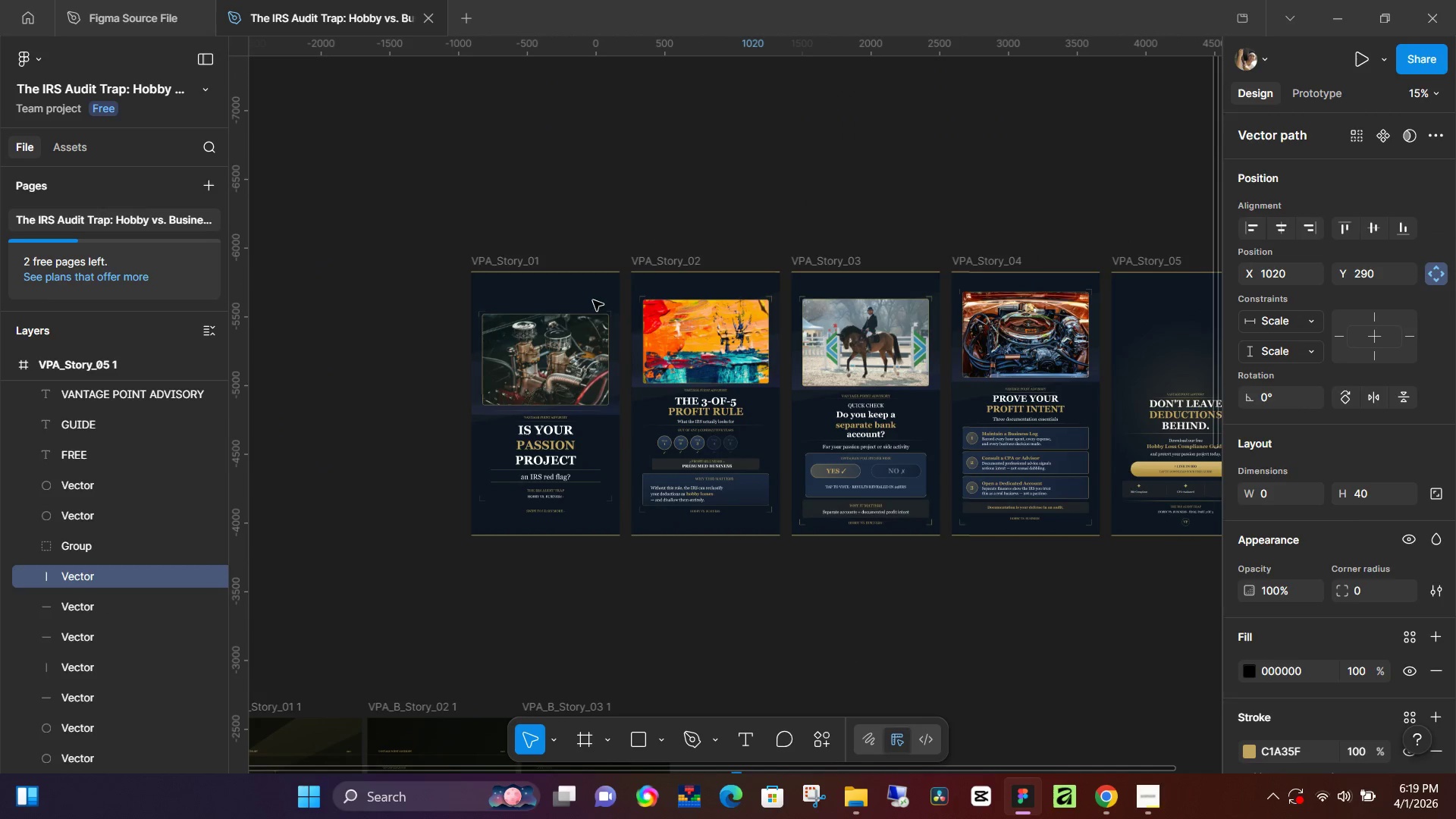 
left_click_drag(start_coordinate=[650, 271], to_coordinate=[873, 765])
 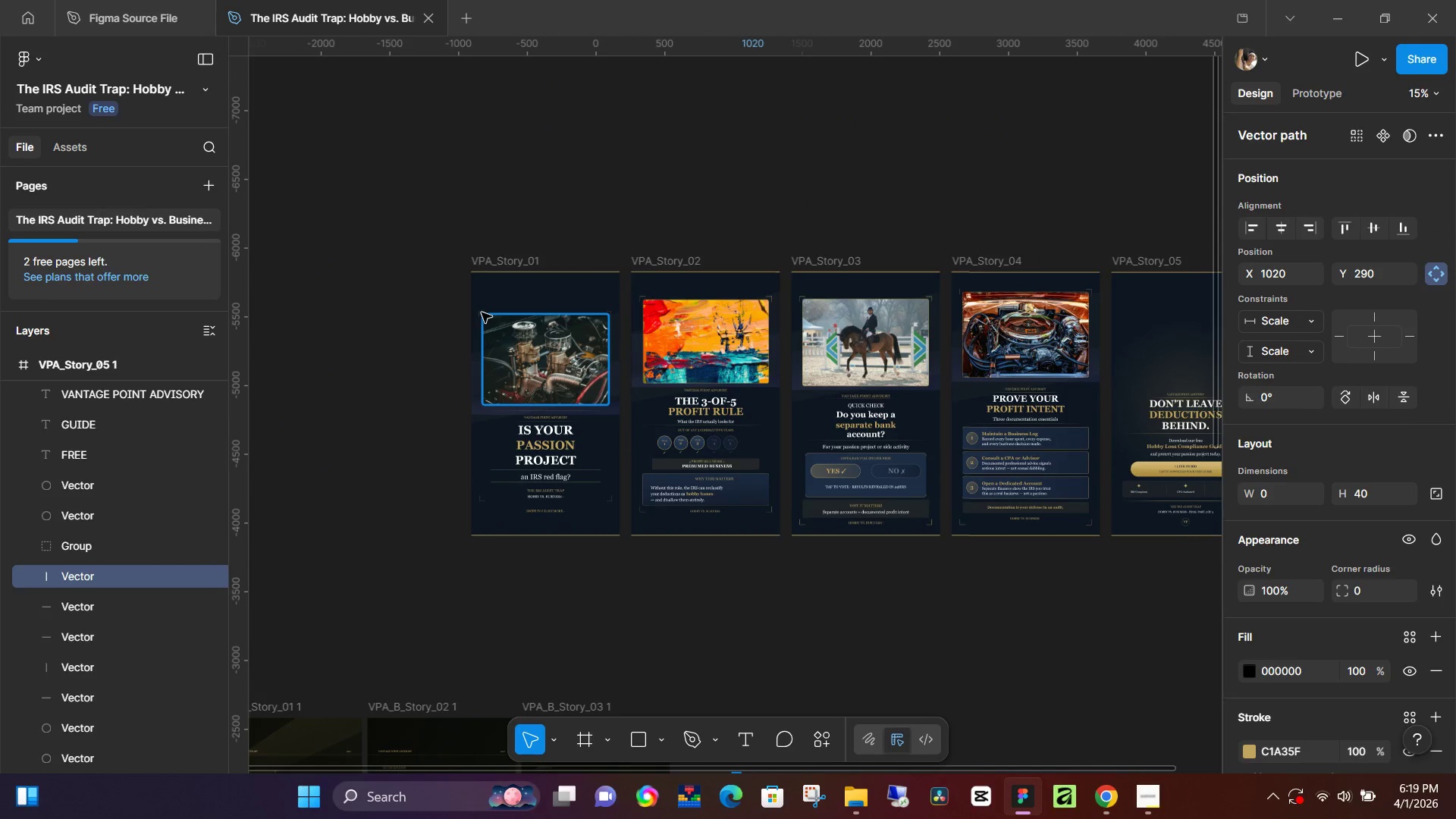 
left_click([482, 310])
 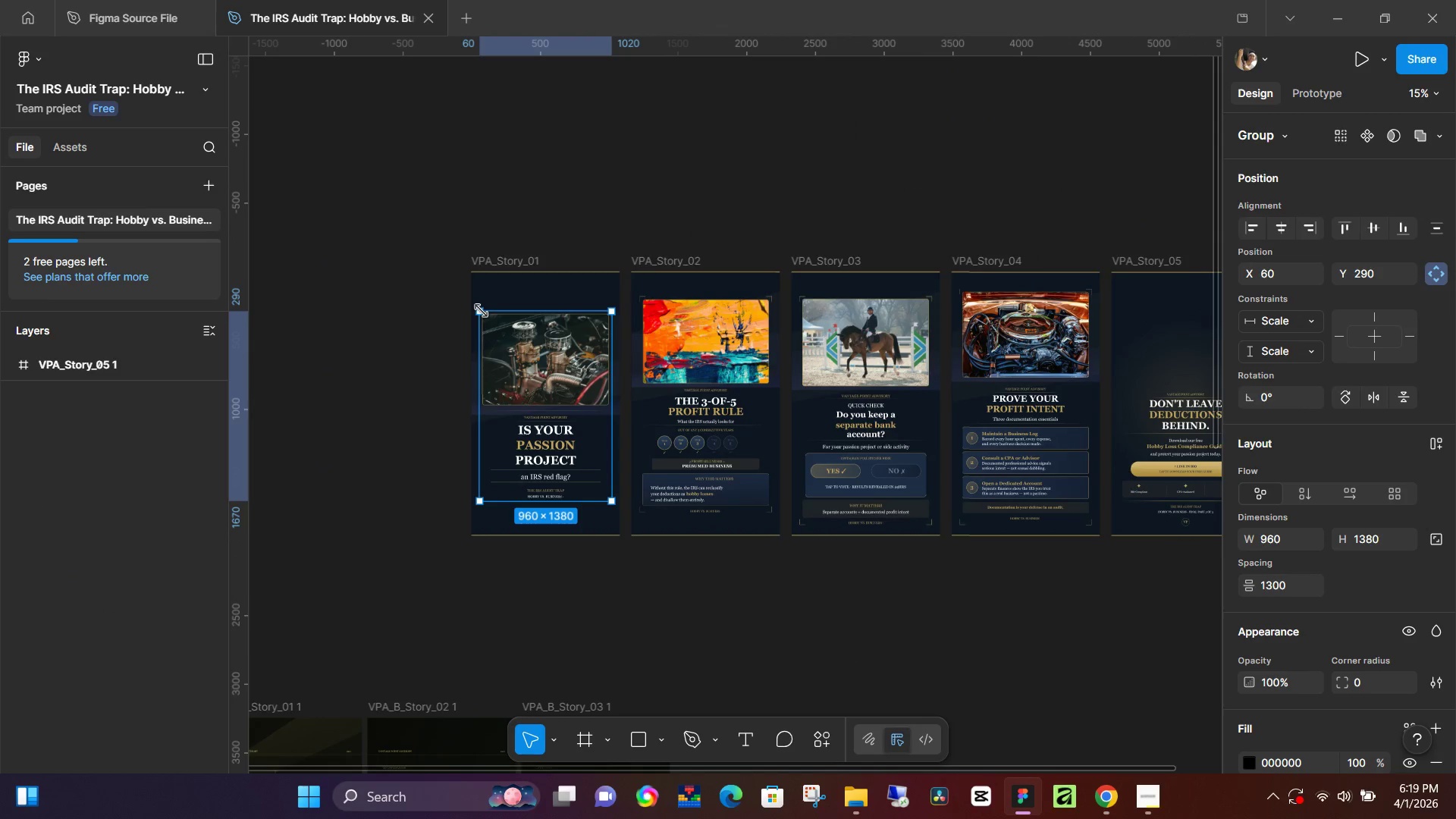 
key(Control+C)
 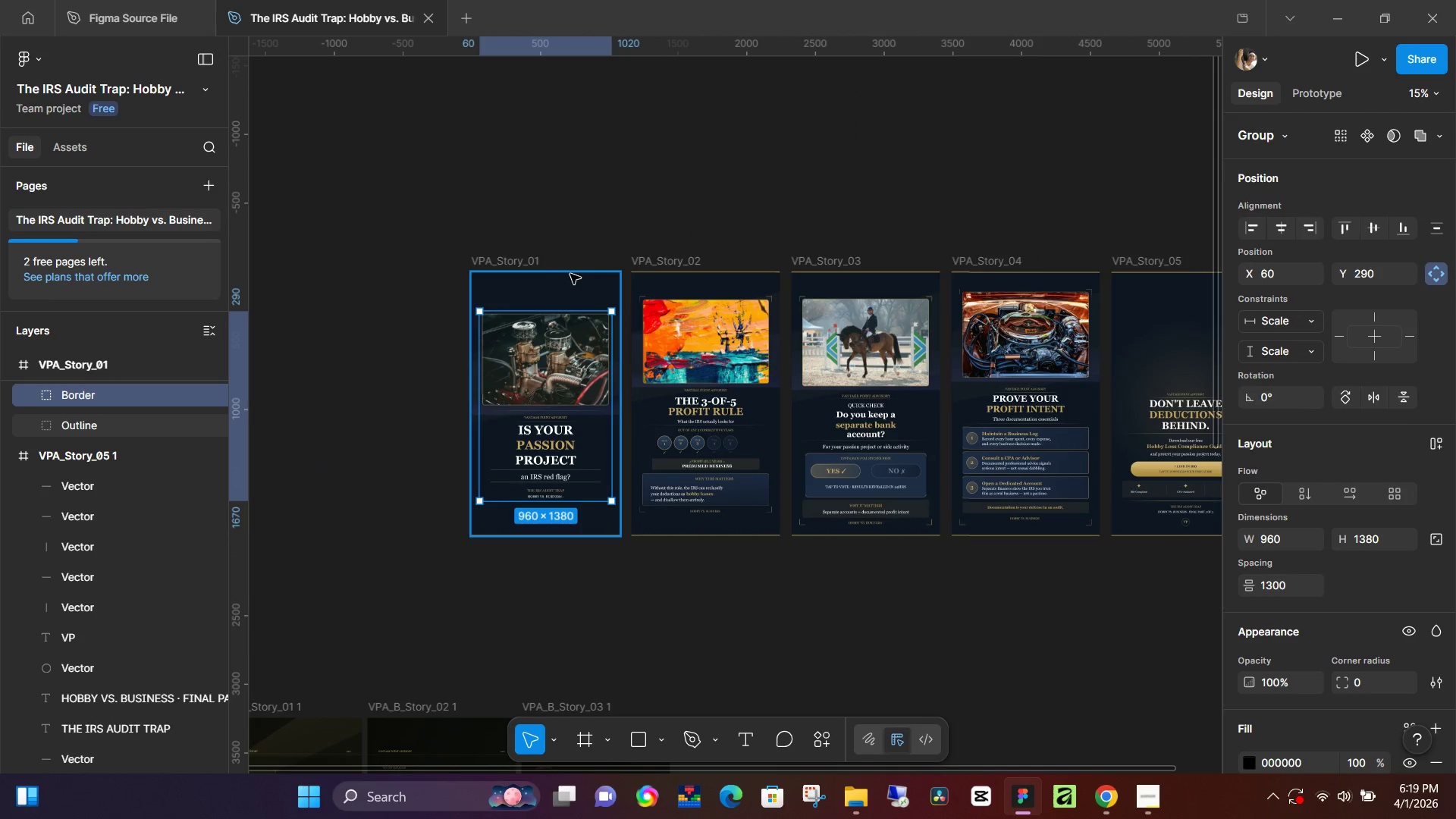 
key(Control+C)
 